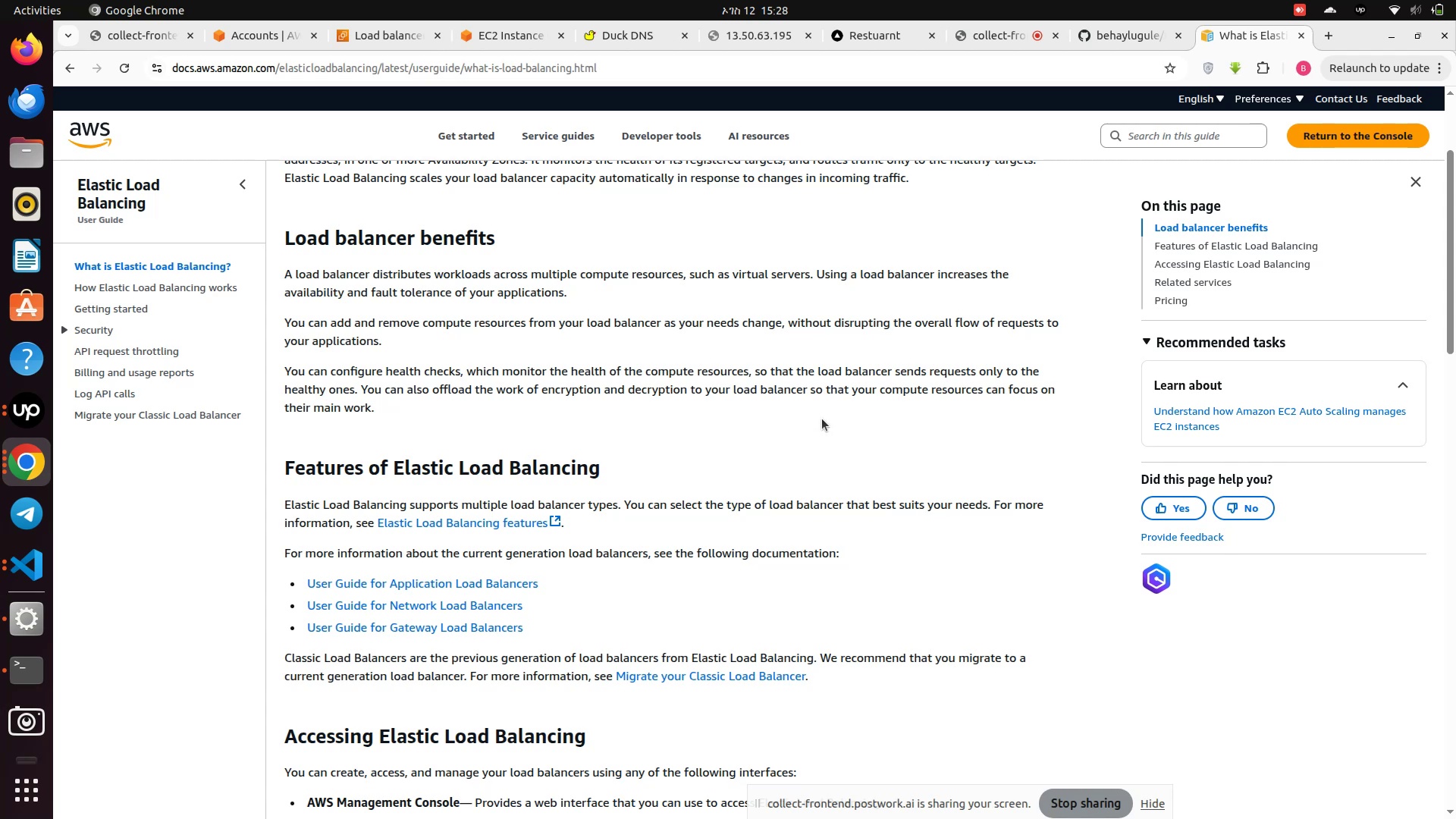 
wait(18.24)
 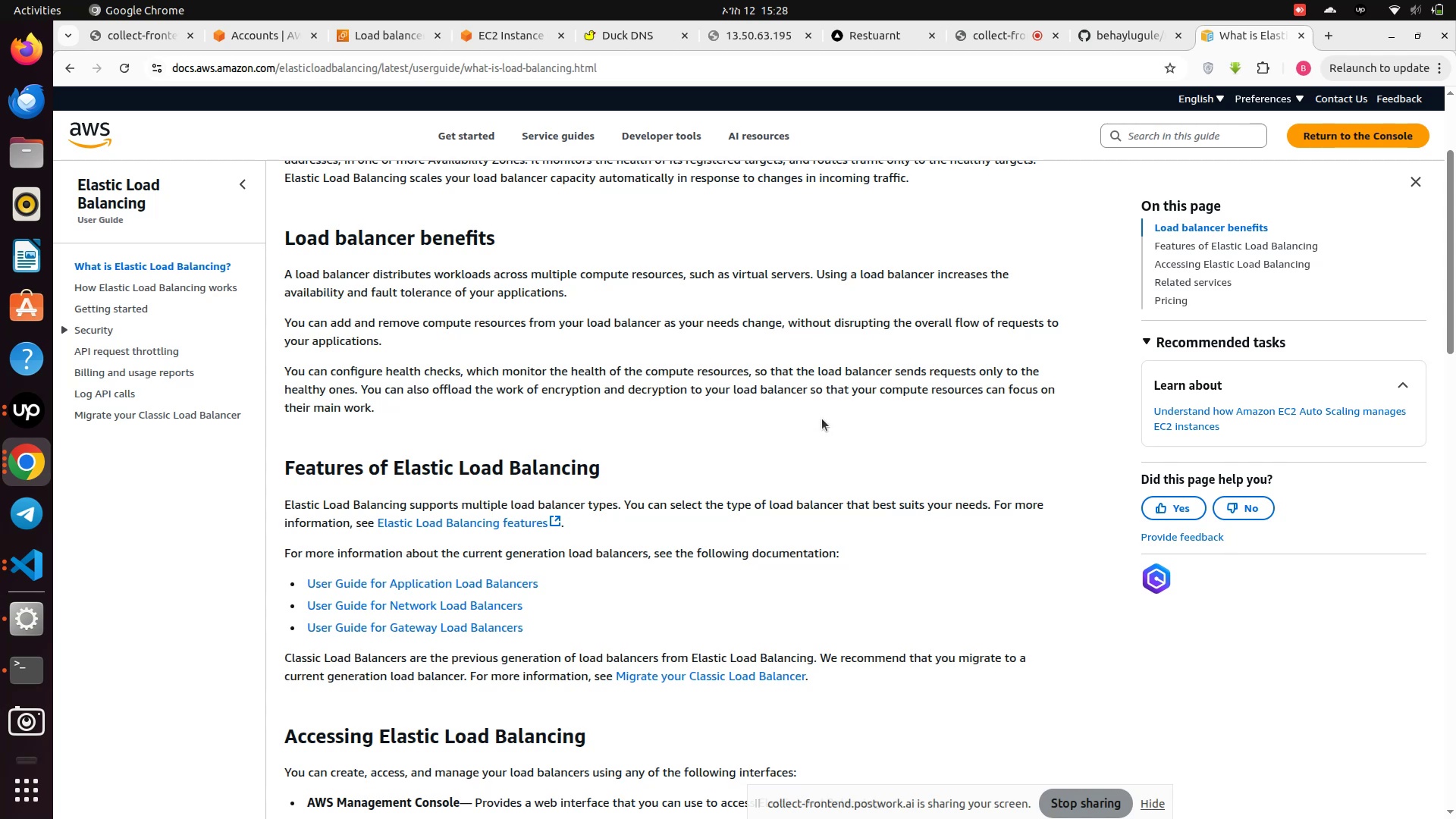 
scroll: coordinate [822, 419], scroll_direction: down, amount: 1.0
 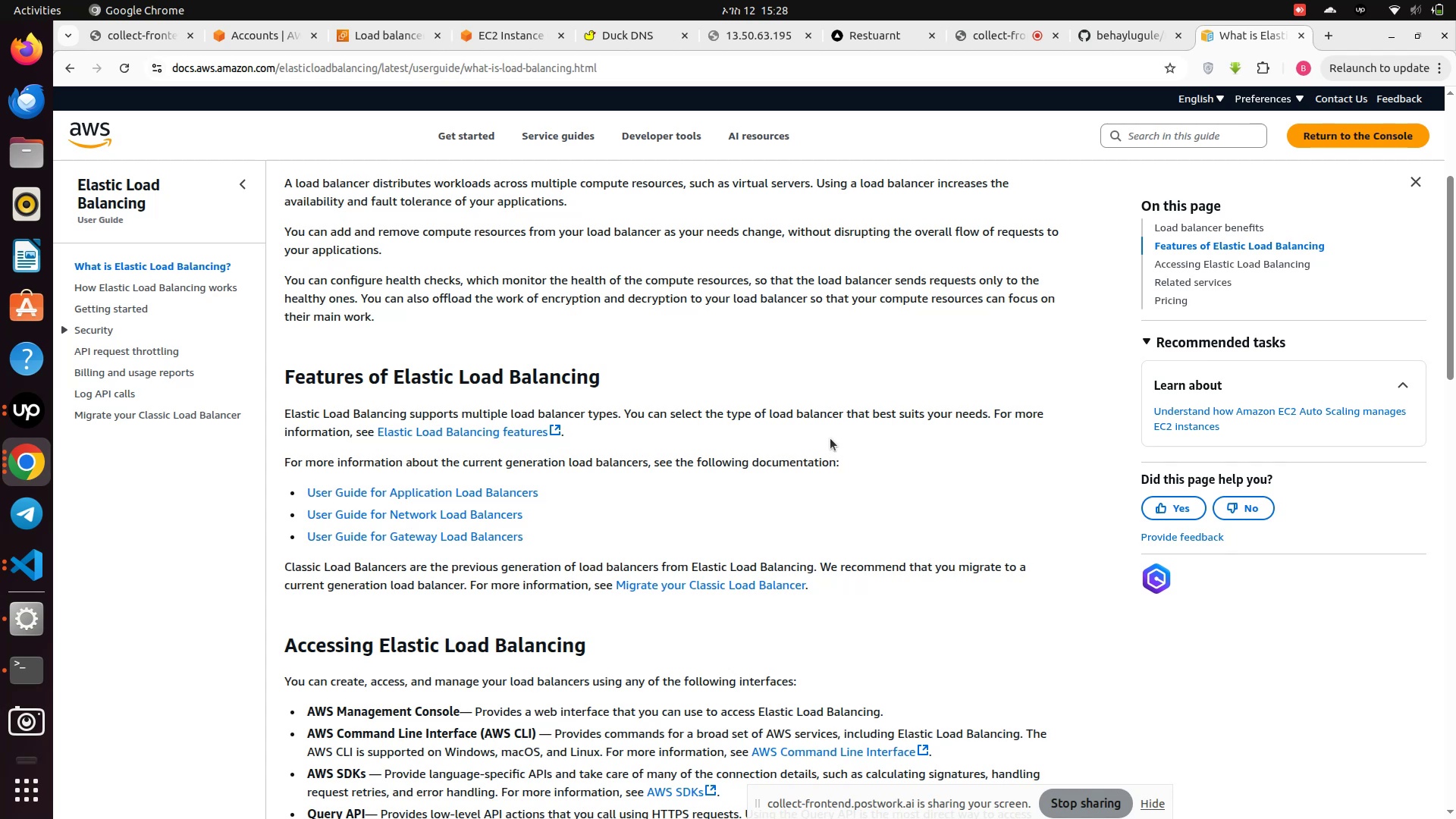 
wait(14.3)
 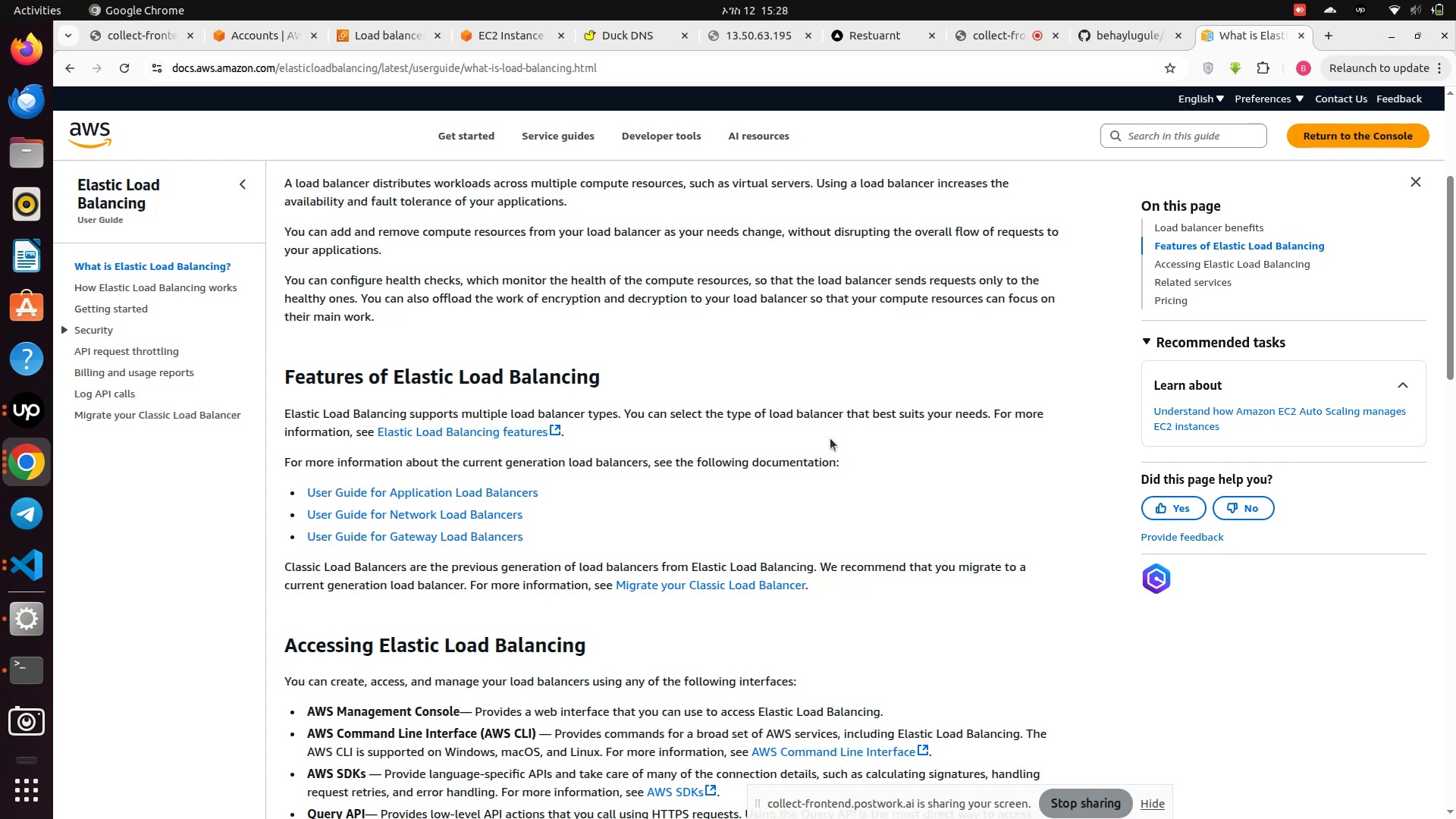 
hold_key(key=ControlLeft, duration=0.54)
left_click([490, 435])
 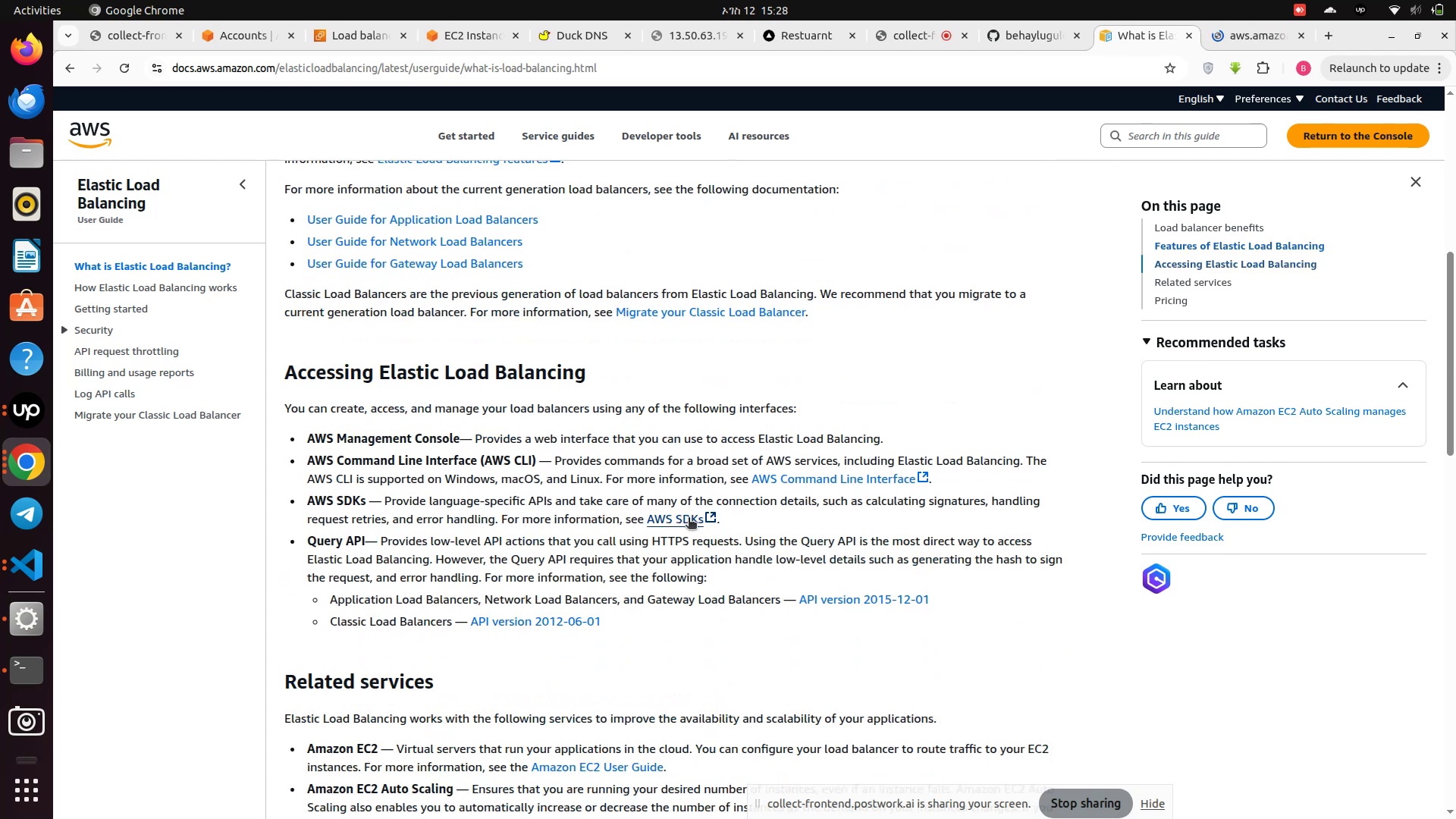 
scroll: coordinate [593, 497], scroll_direction: down, amount: 4.0
 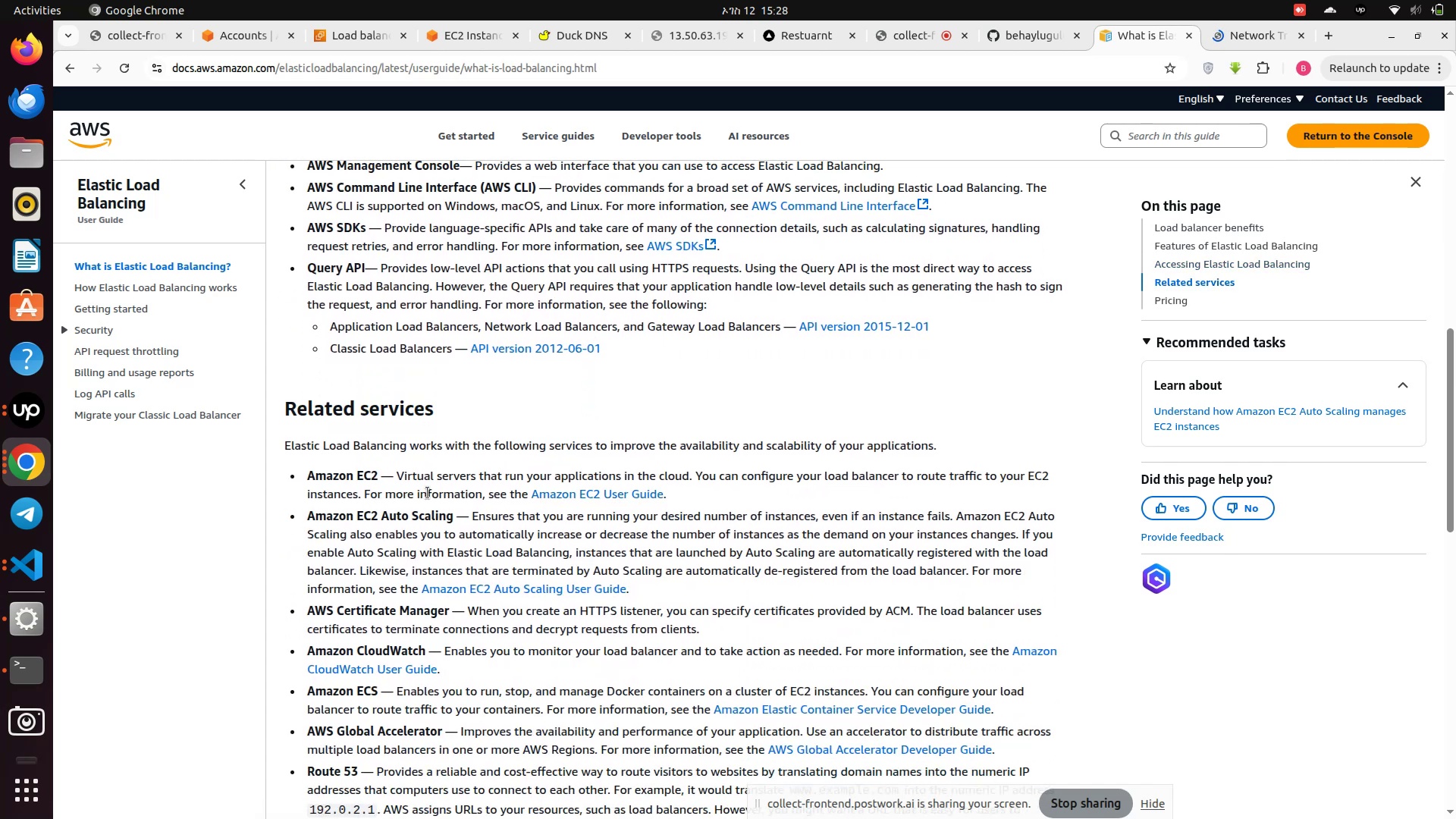 
wait(11.41)
 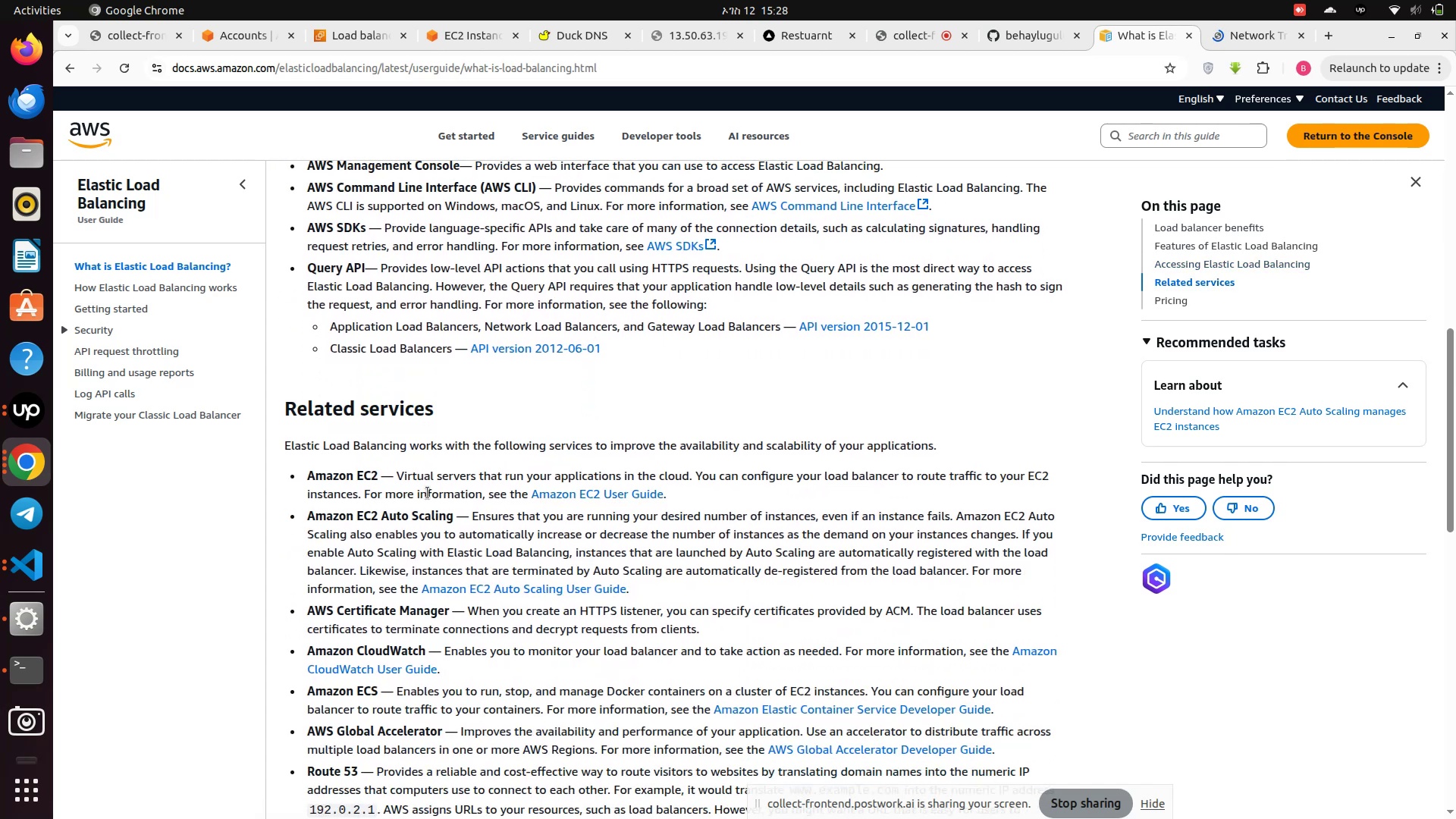 
hold_key(key=ControlLeft, duration=0.72)
left_click([595, 497])
 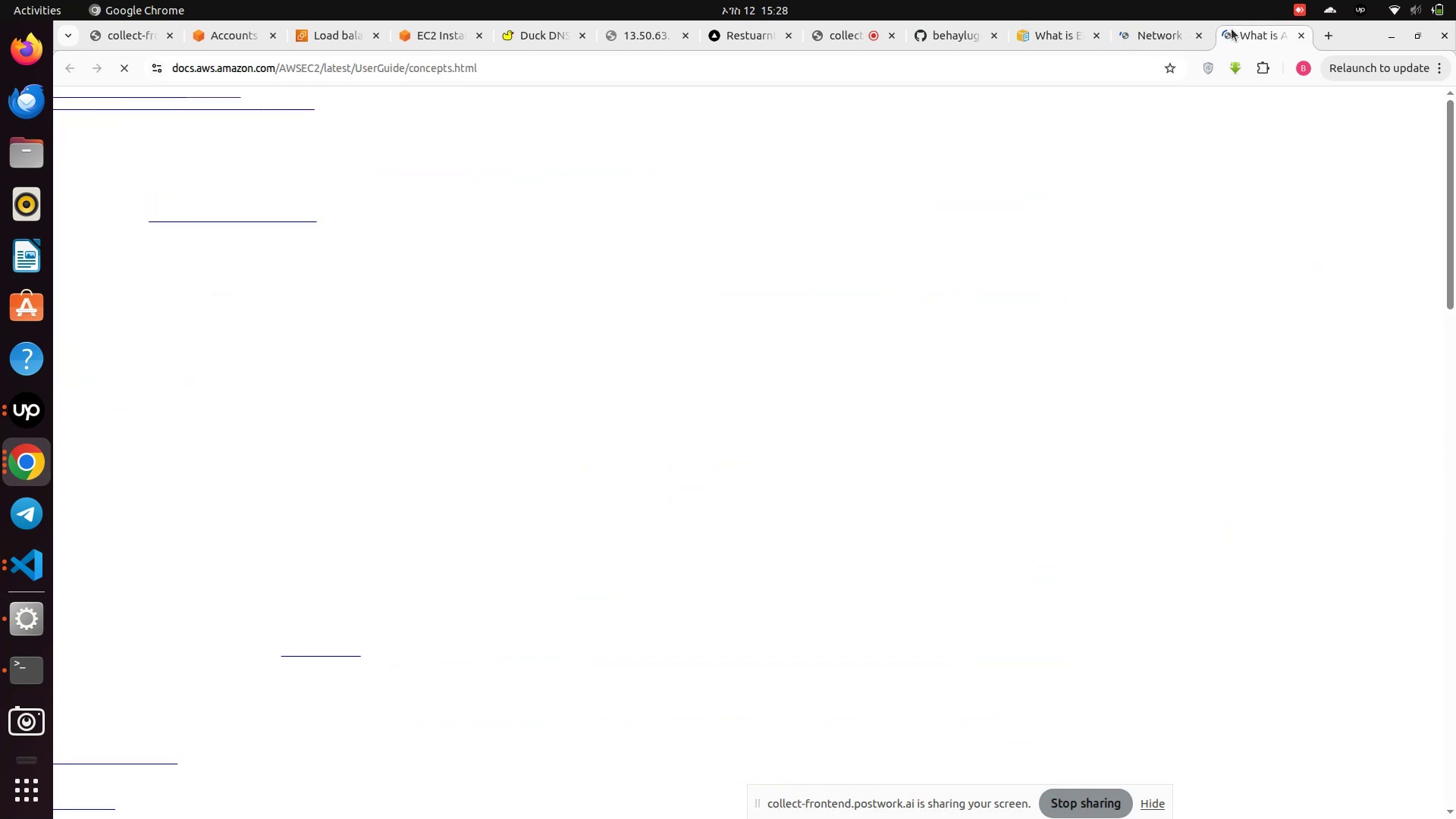 
left_click([1234, 29])
 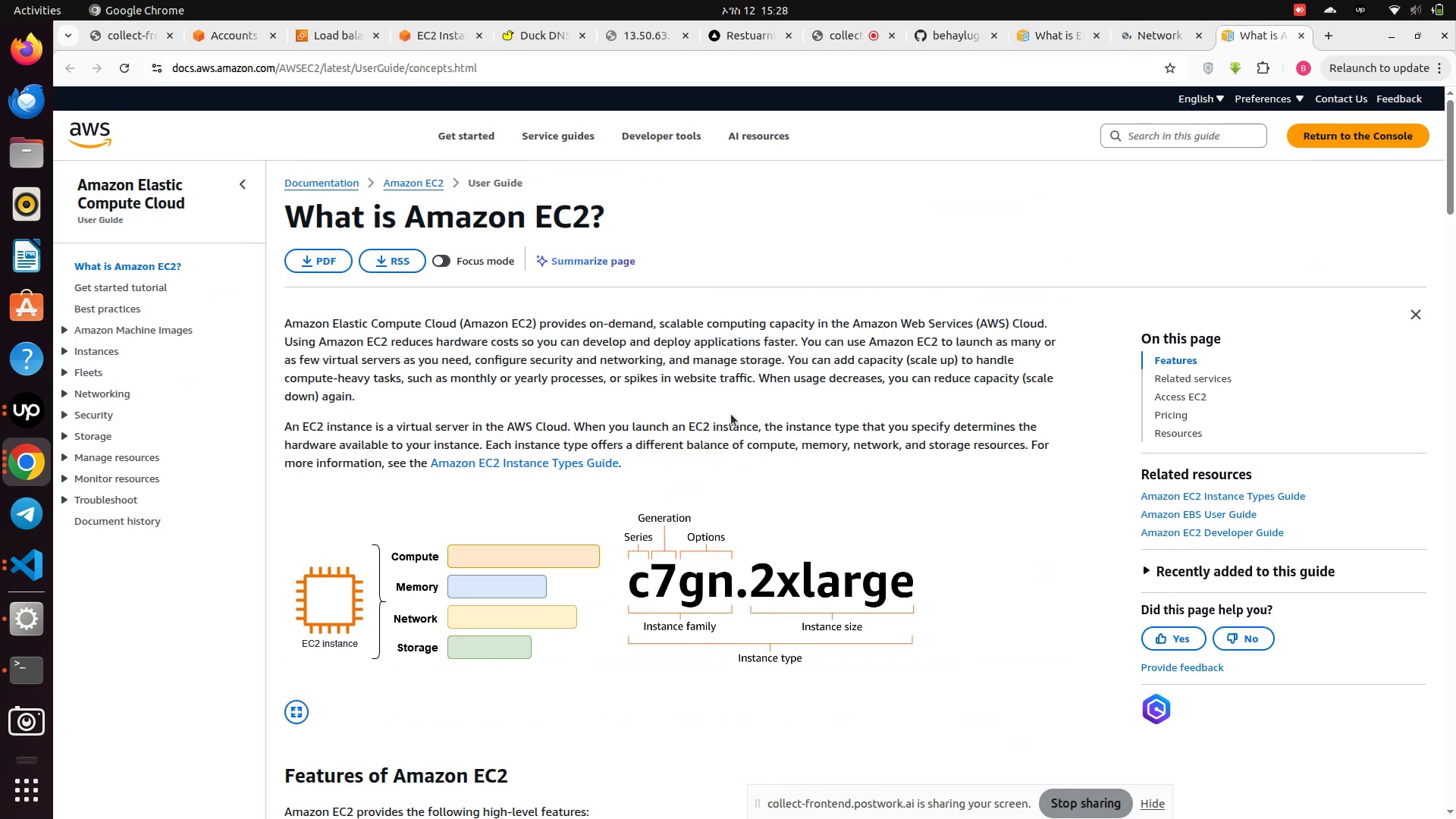 
scroll: coordinate [720, 412], scroll_direction: up, amount: 1.0
 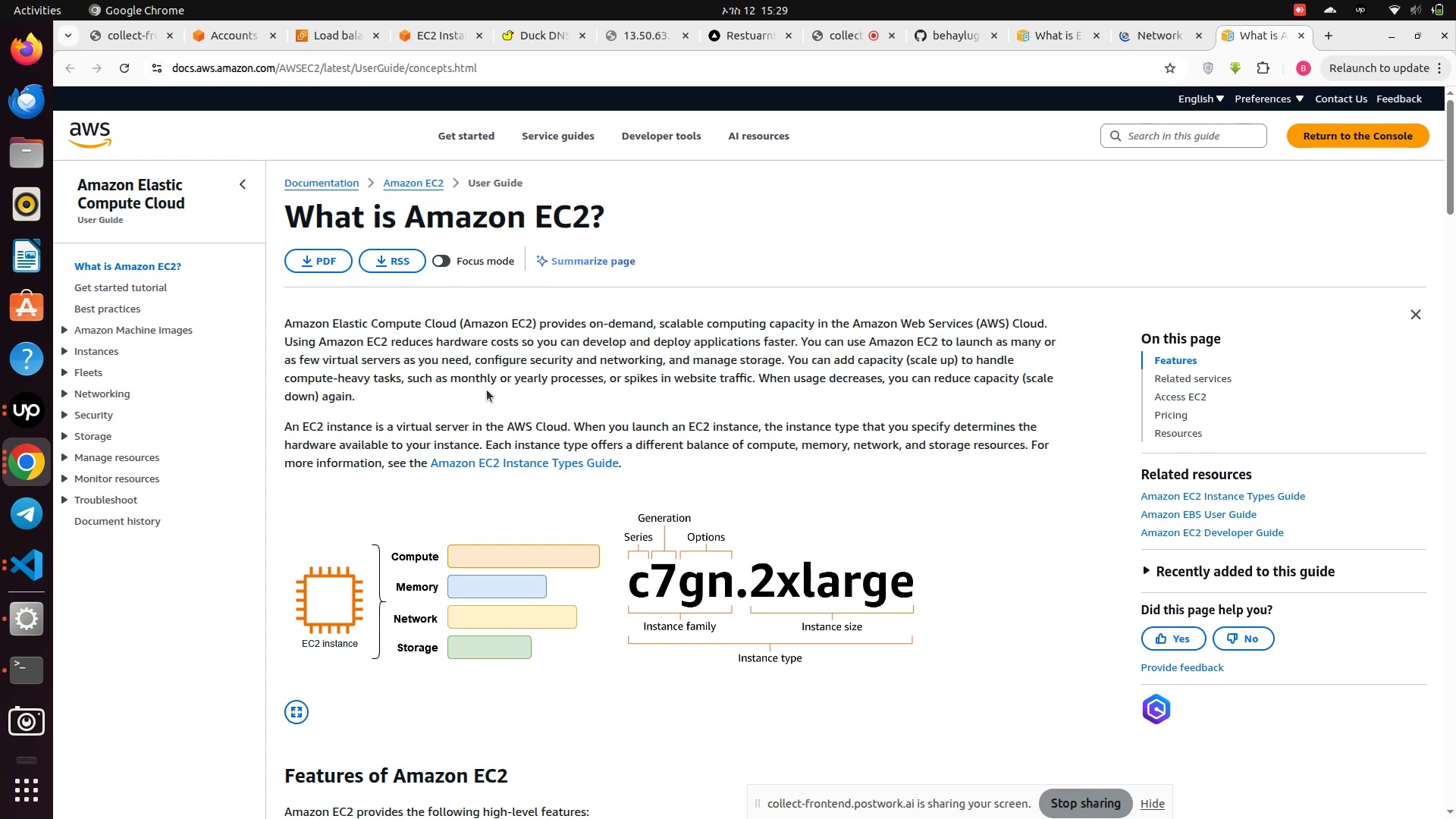 
wait(7.97)
 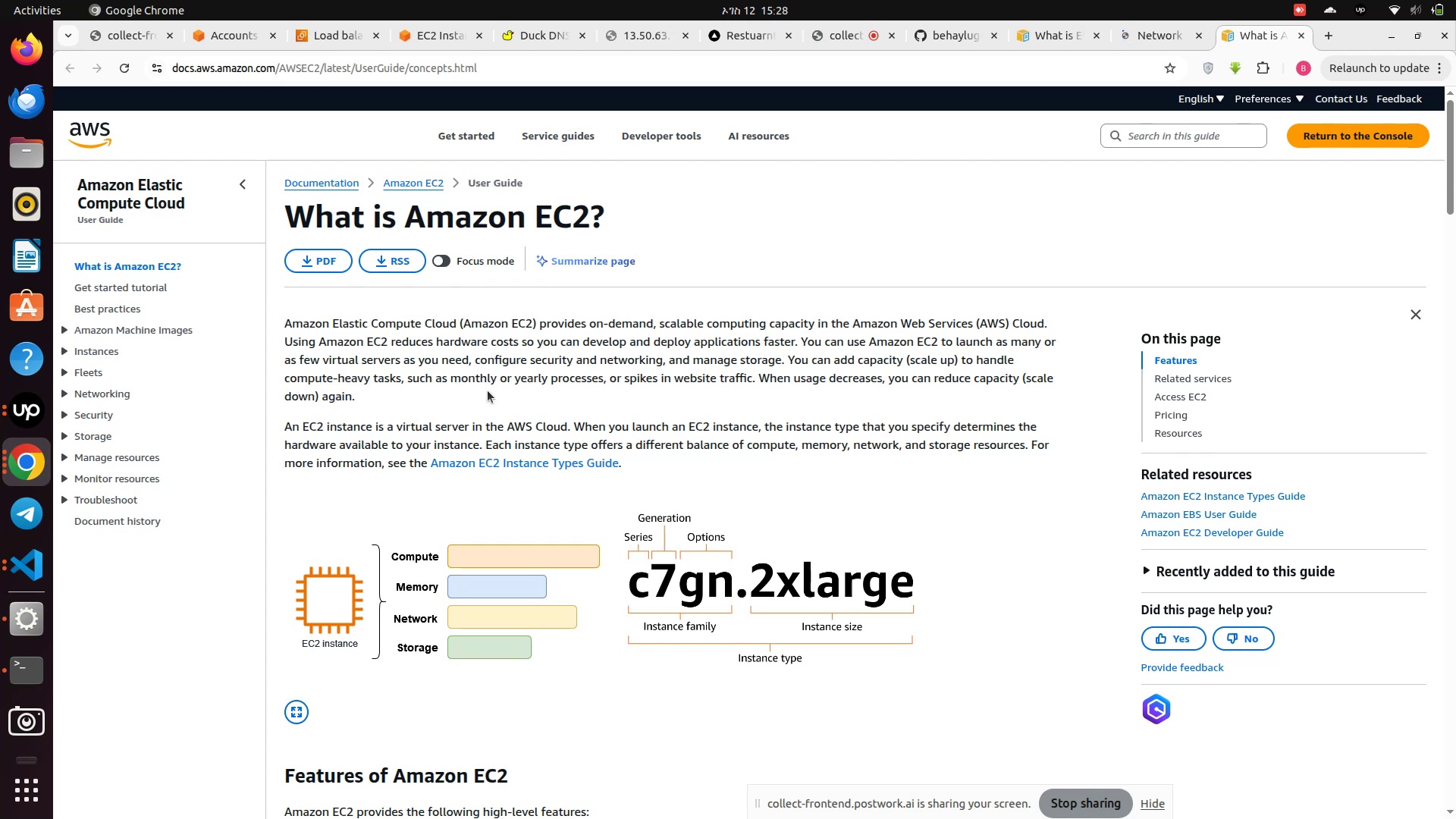 
scroll: coordinate [483, 384], scroll_direction: down, amount: 7.0
 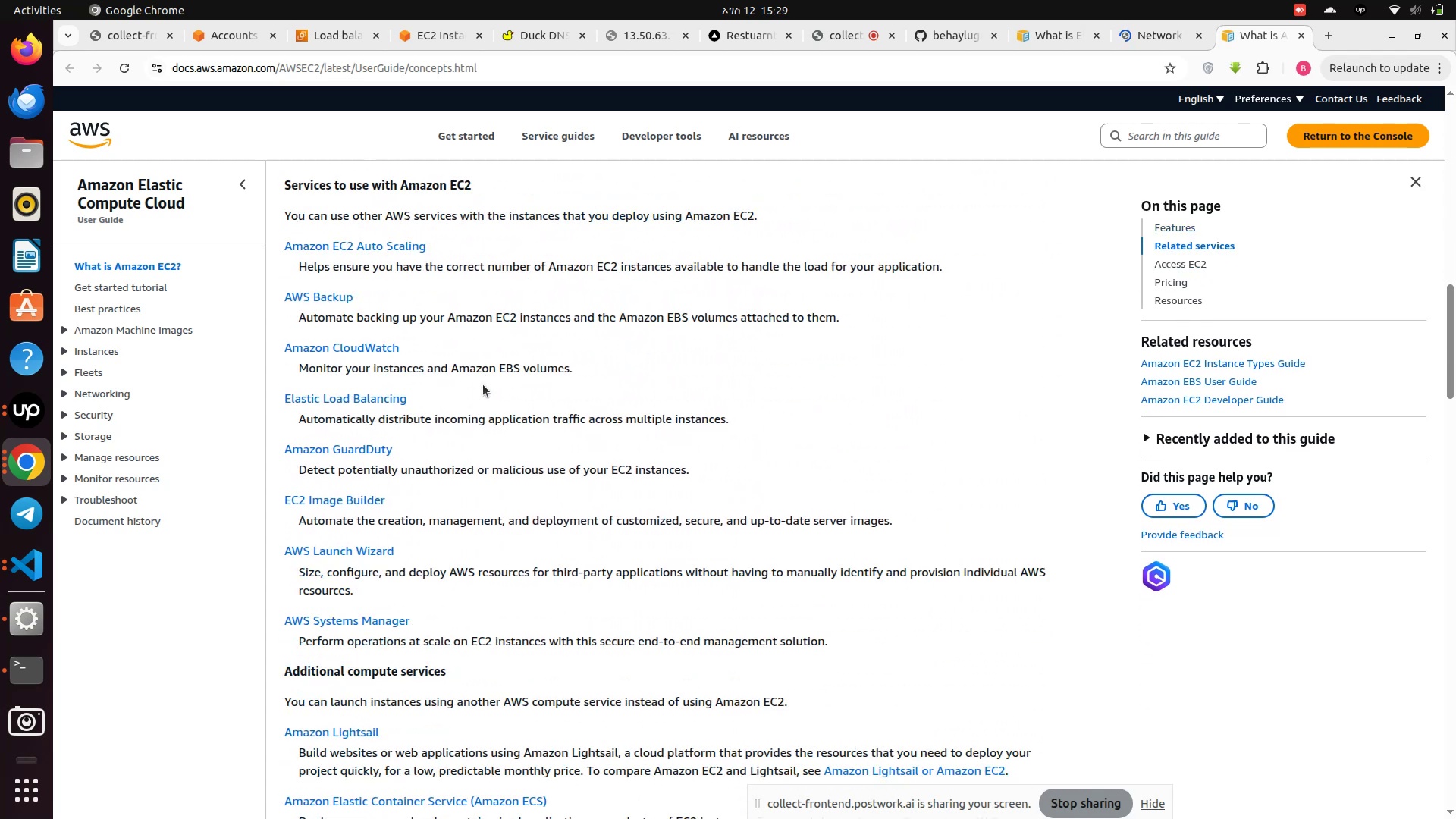 
scroll: coordinate [564, 316], scroll_direction: up, amount: 15.0
 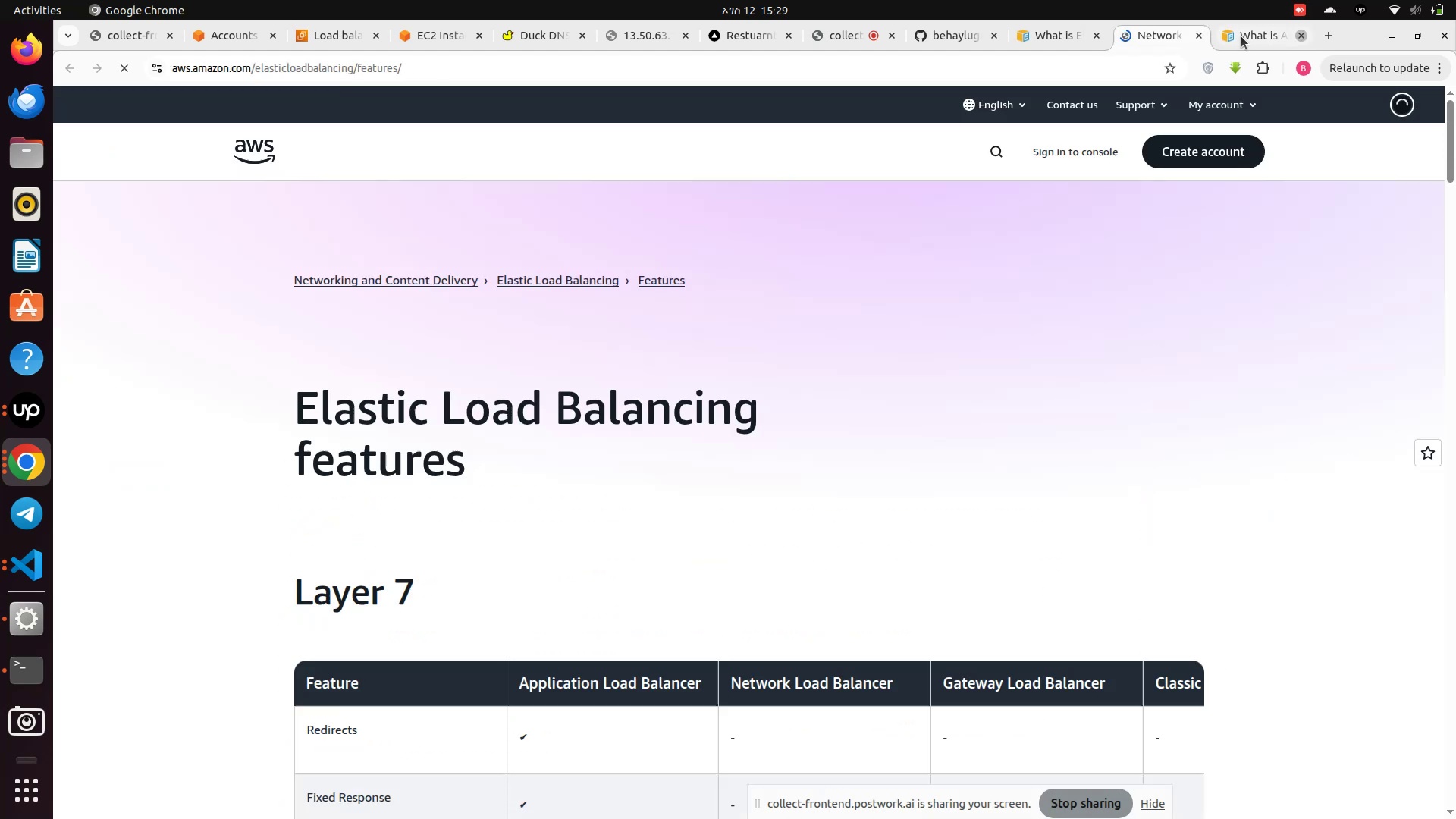 
left_click([1299, 35])
 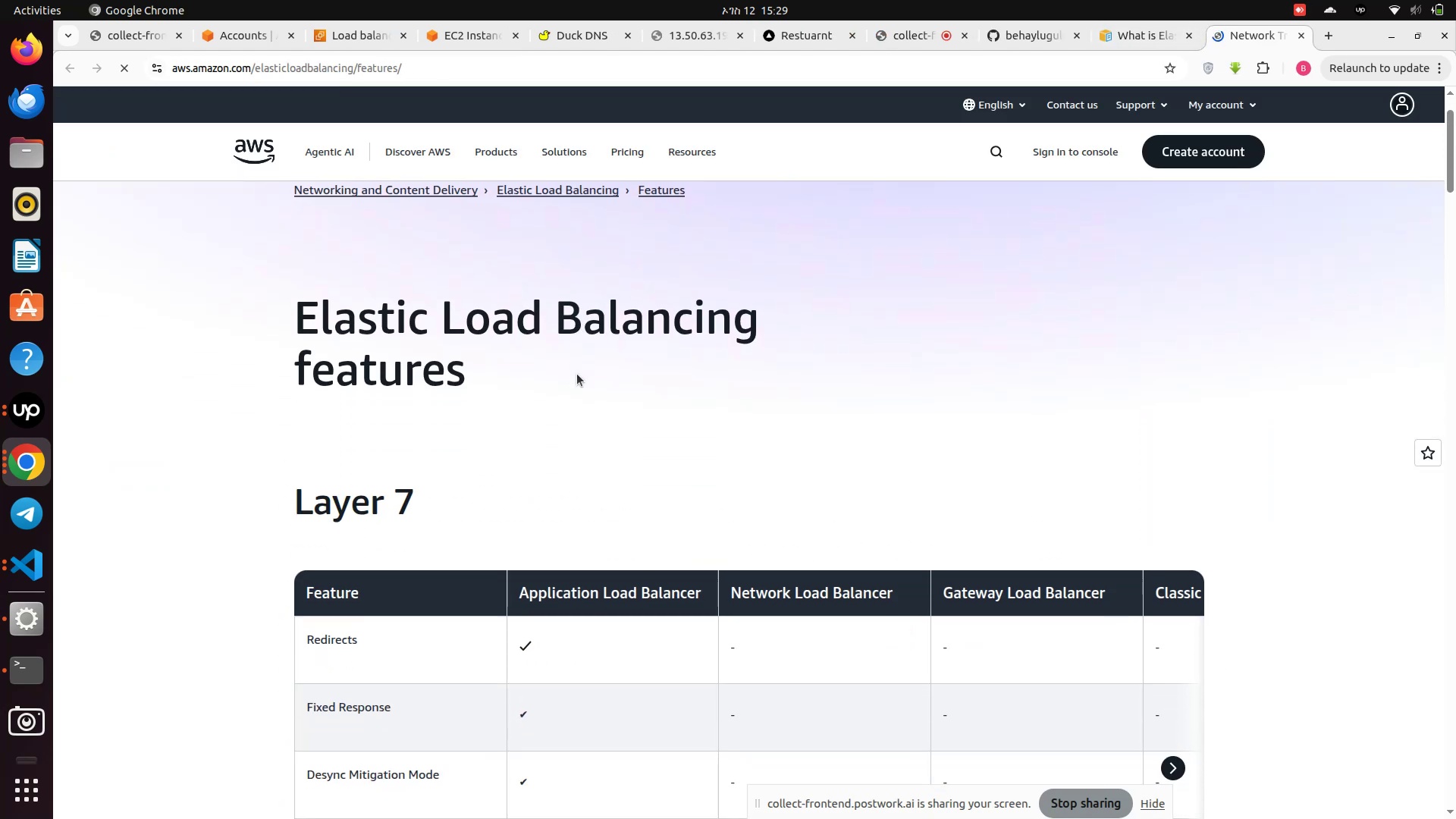 
scroll: coordinate [577, 374], scroll_direction: down, amount: 2.0
 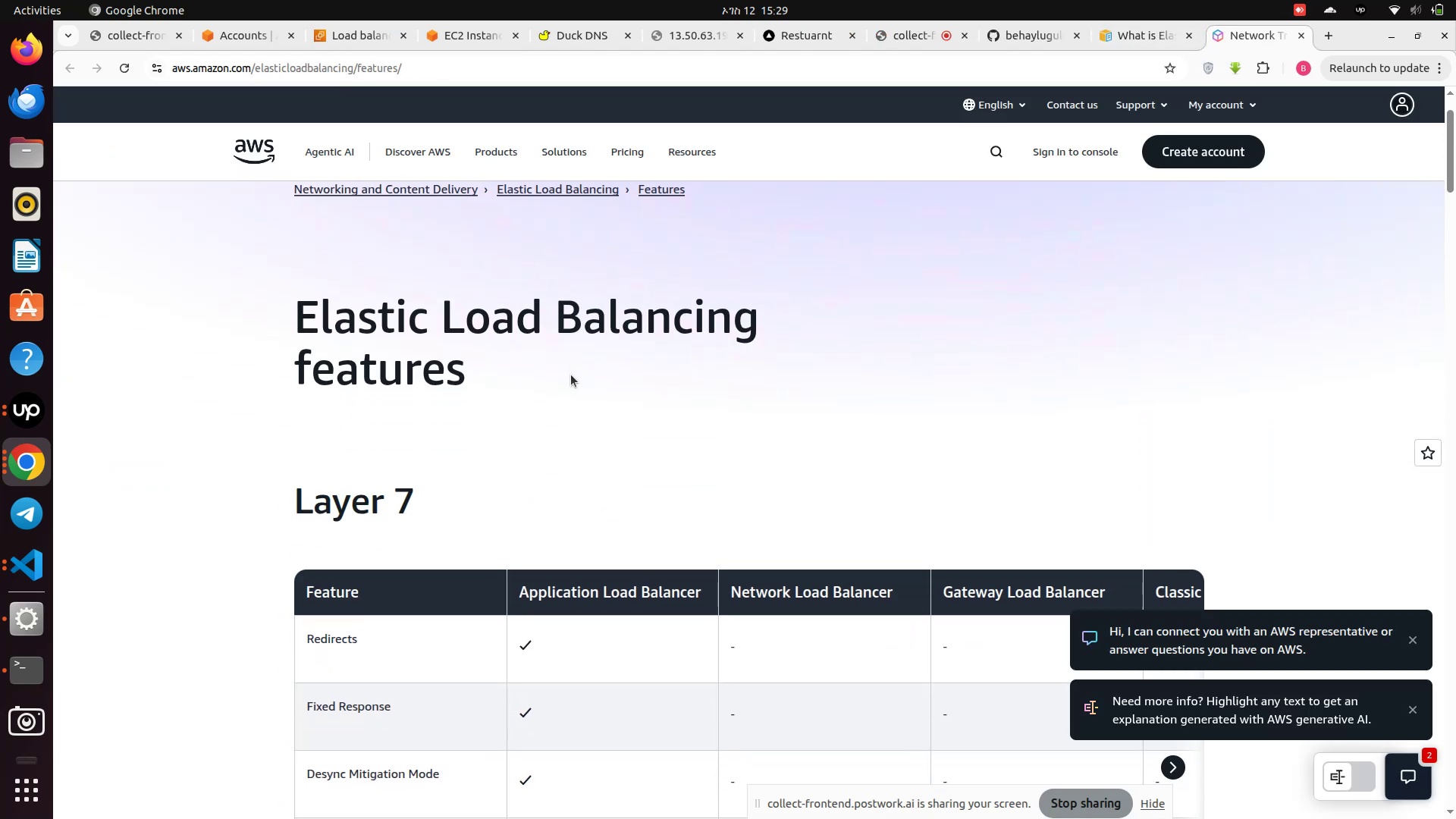 
scroll: coordinate [571, 375], scroll_direction: up, amount: 5.0
 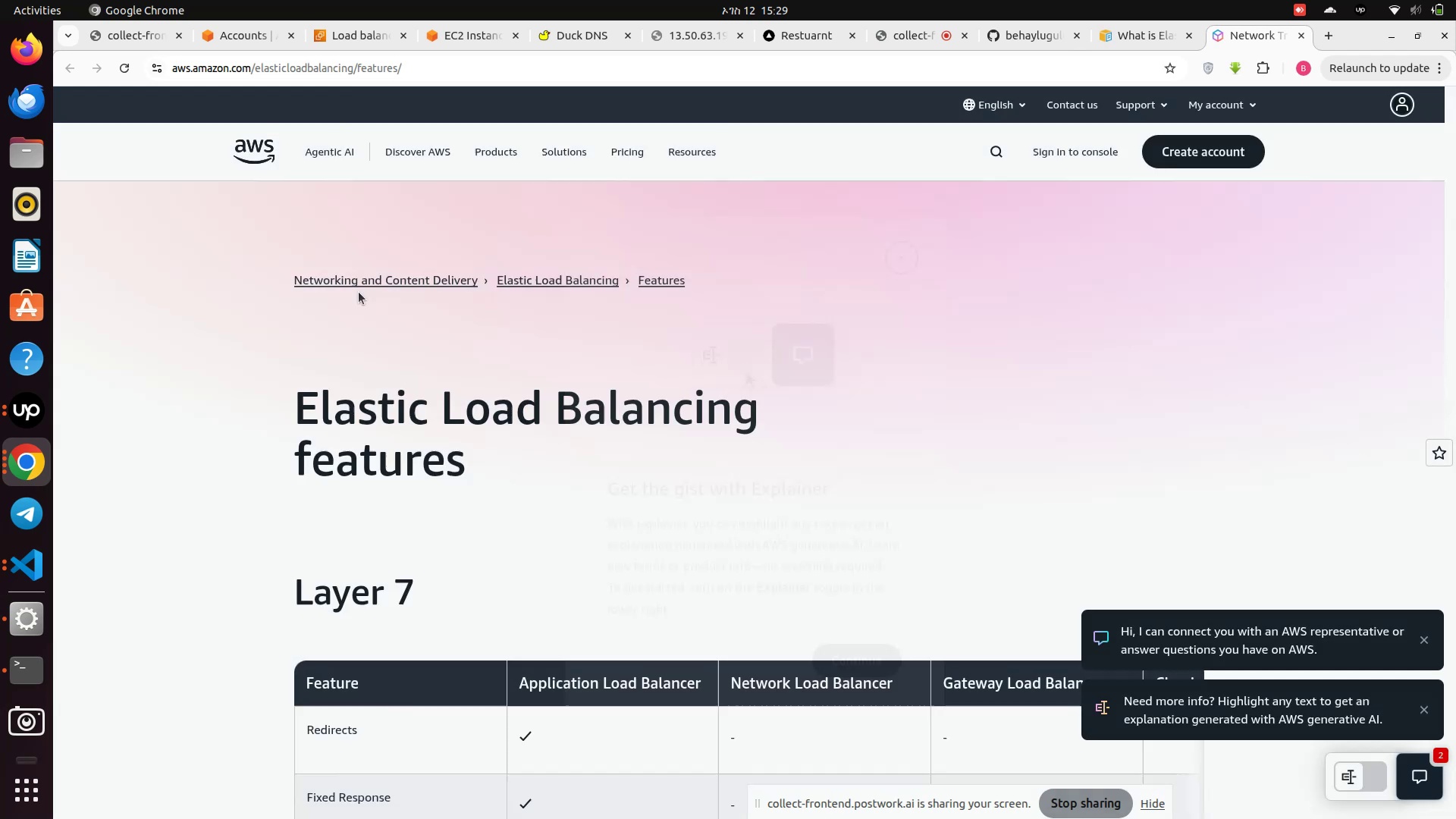 
left_click([896, 245])
 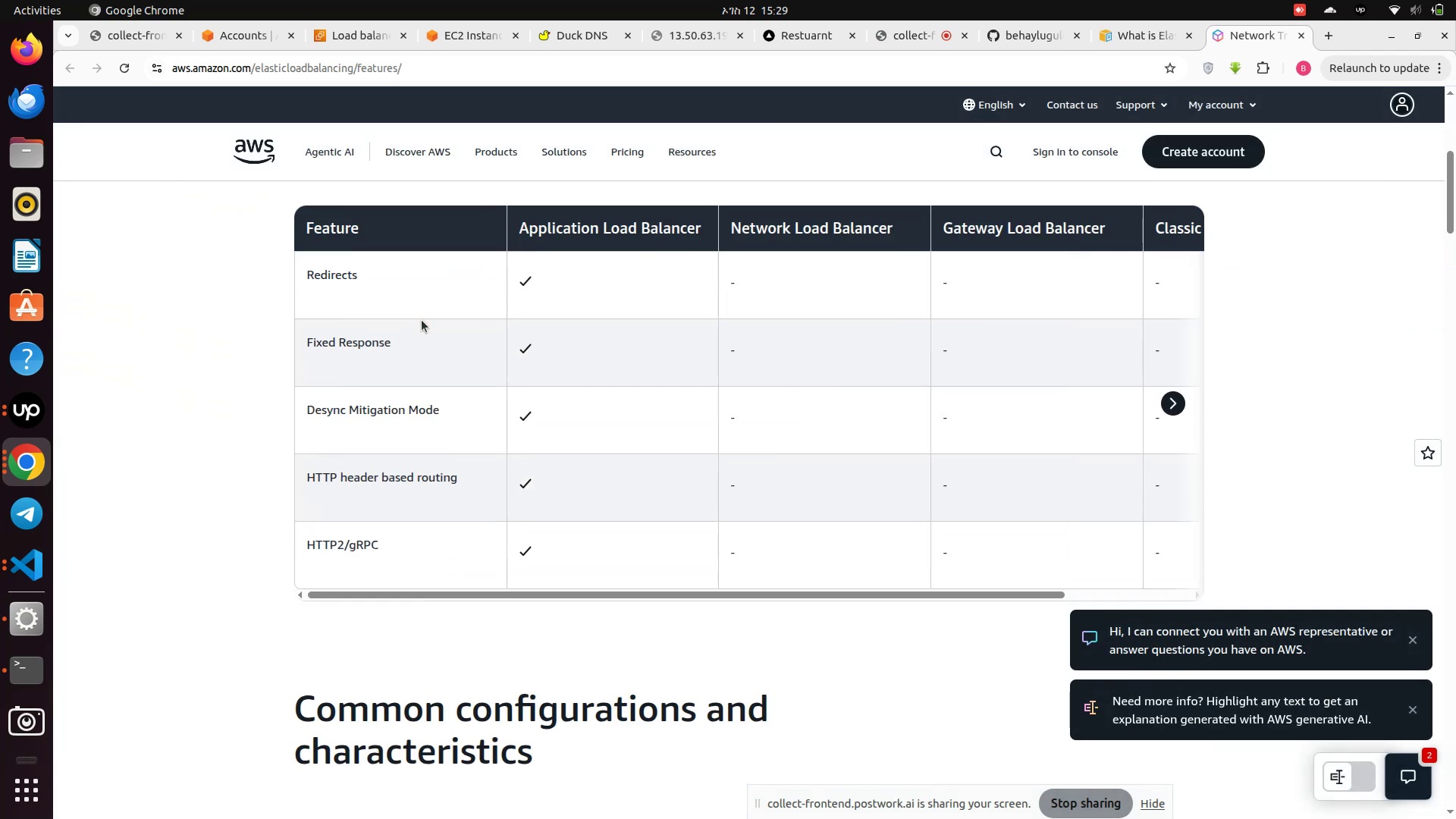 
scroll: coordinate [422, 320], scroll_direction: down, amount: 5.0
 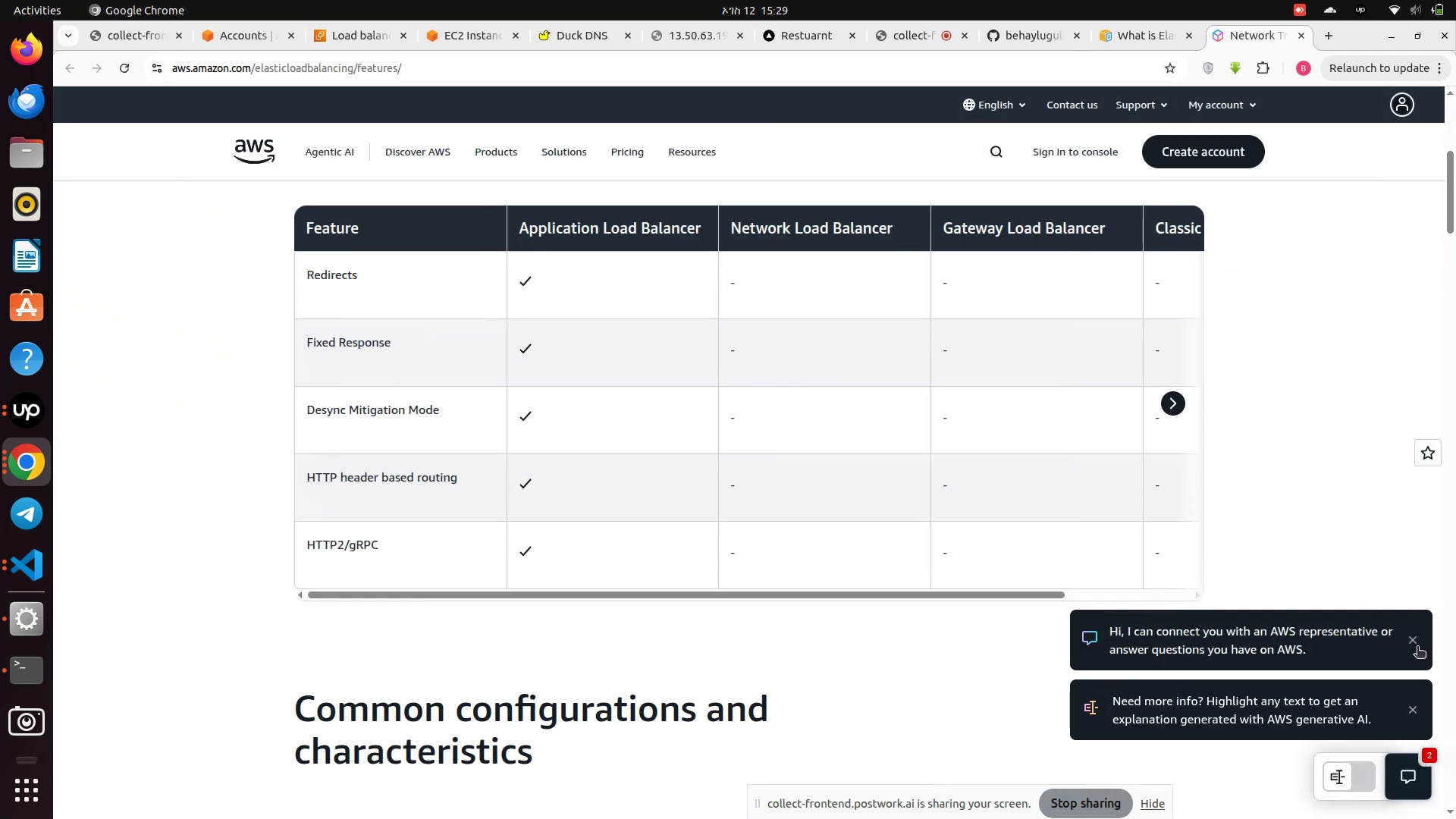 
left_click([1417, 648])
 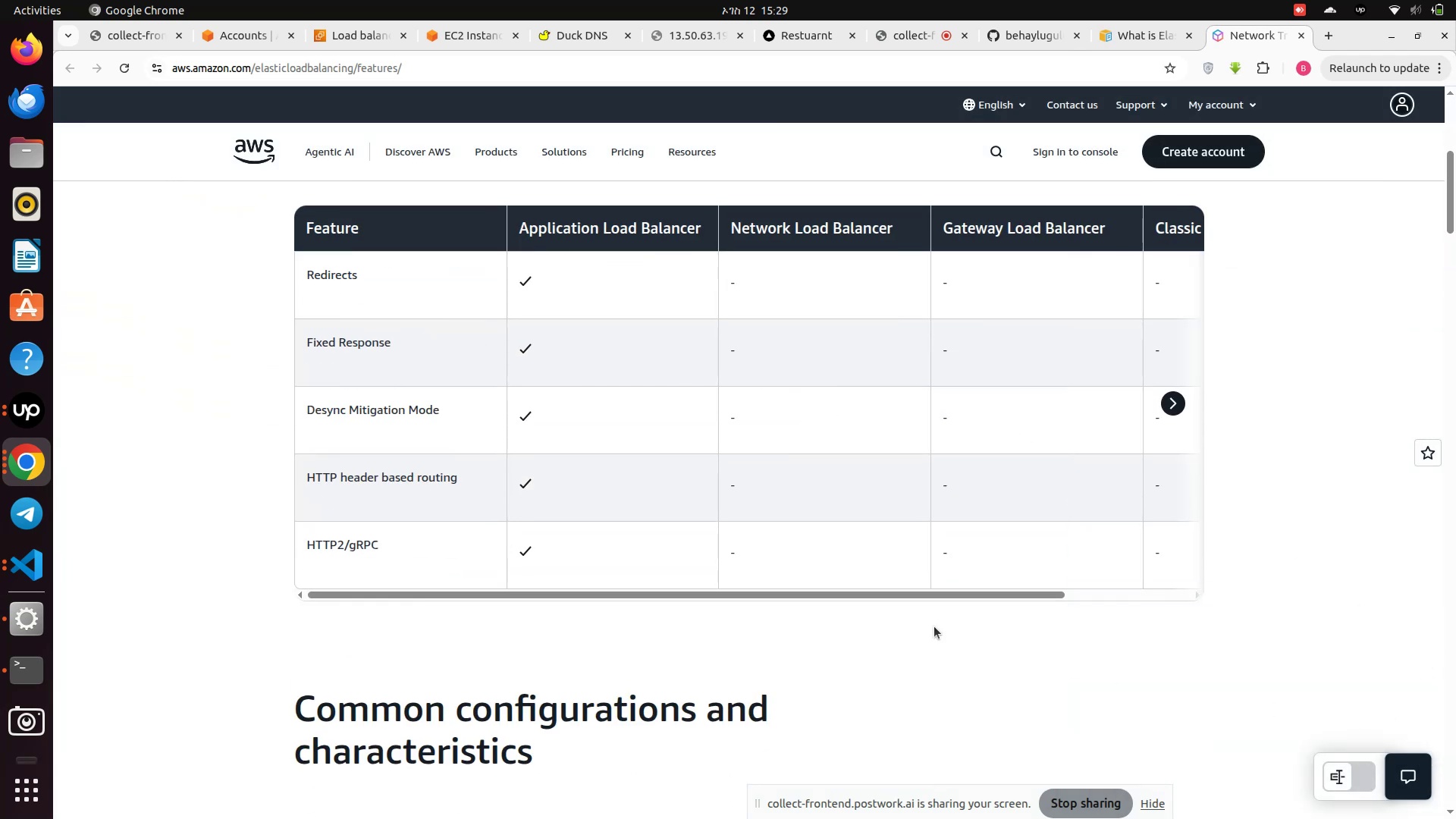 
left_click([1415, 709])
 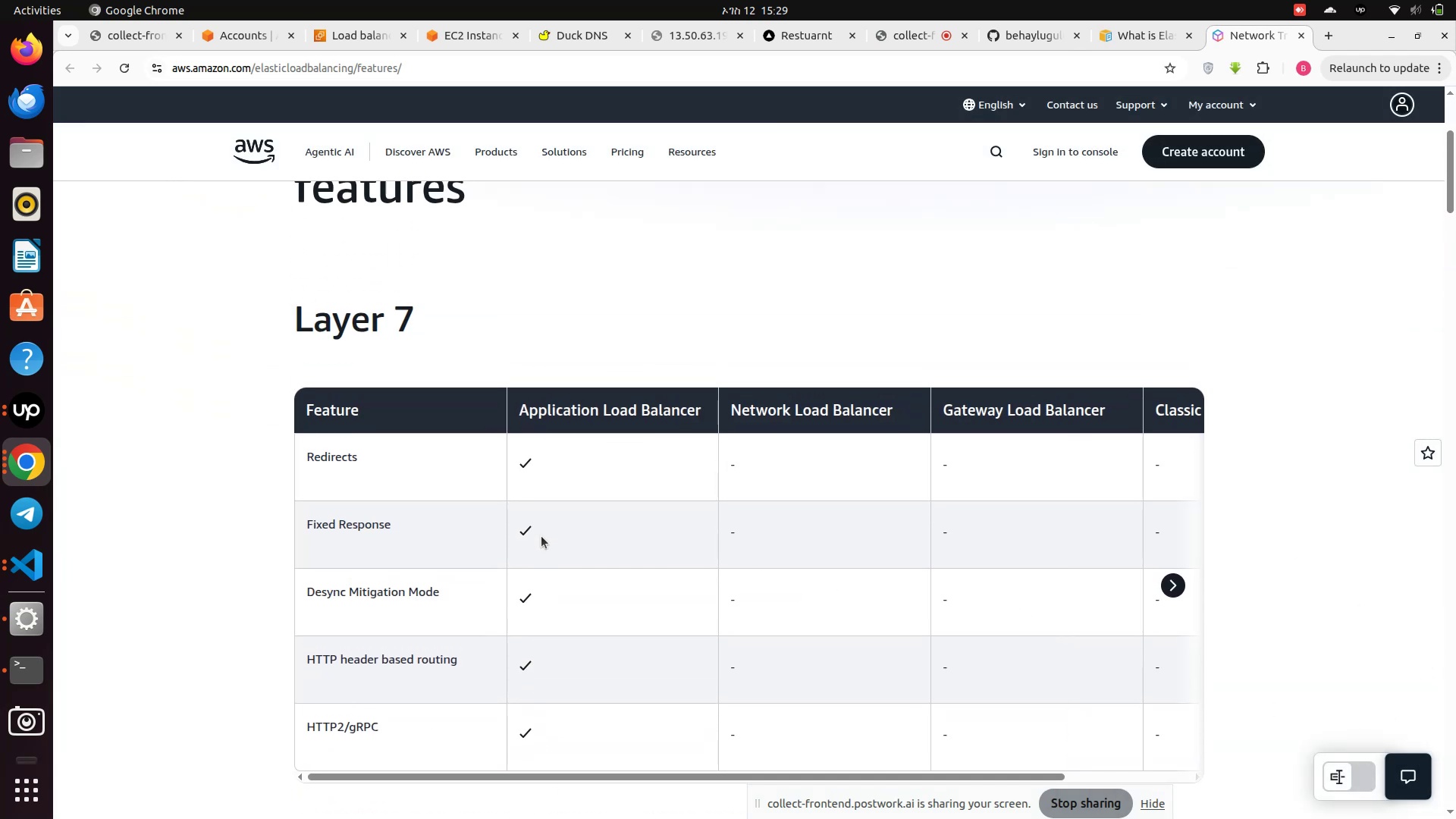 
scroll: coordinate [500, 460], scroll_direction: up, amount: 7.0
 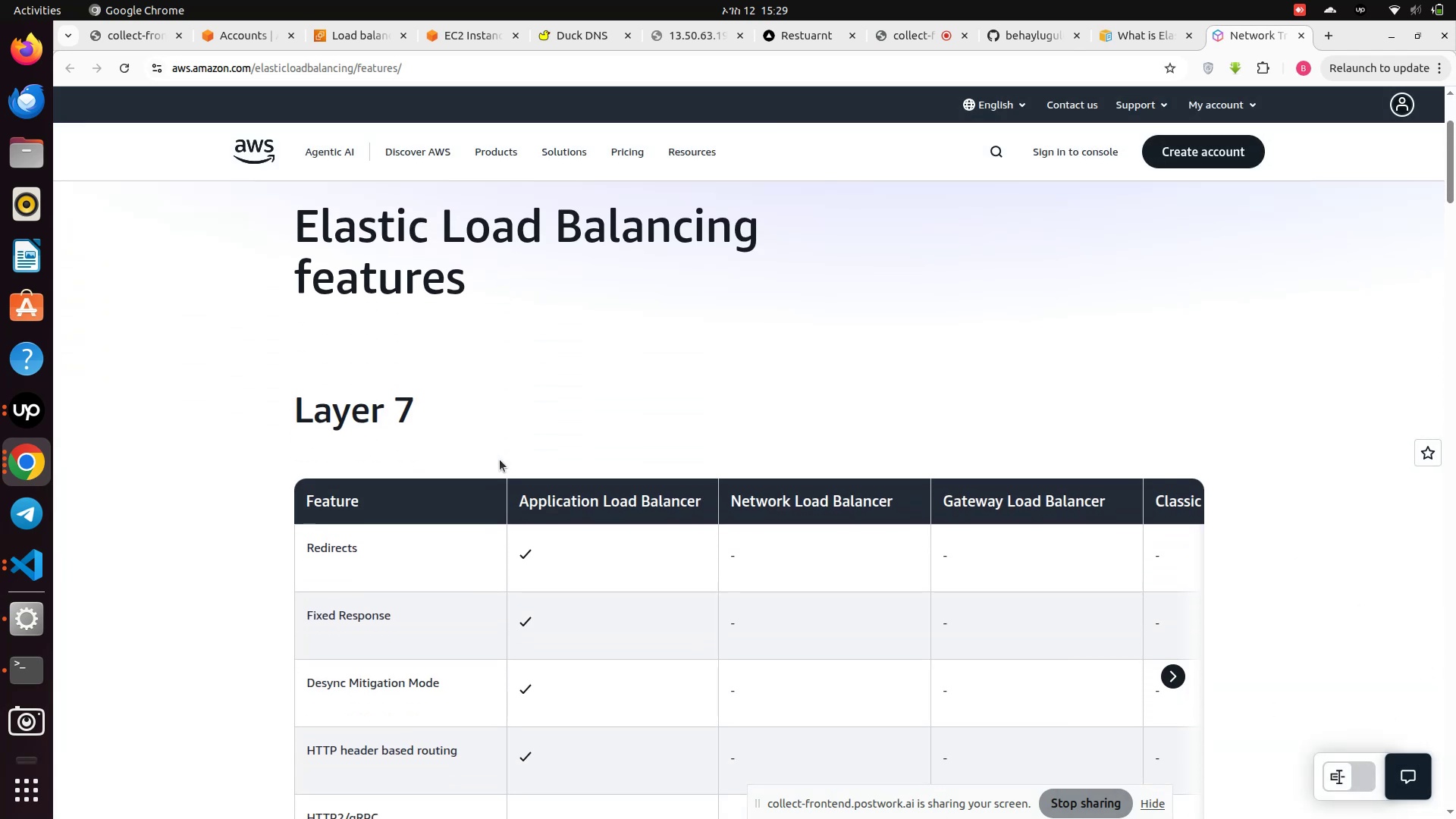 
scroll: coordinate [500, 460], scroll_direction: down, amount: 2.0
 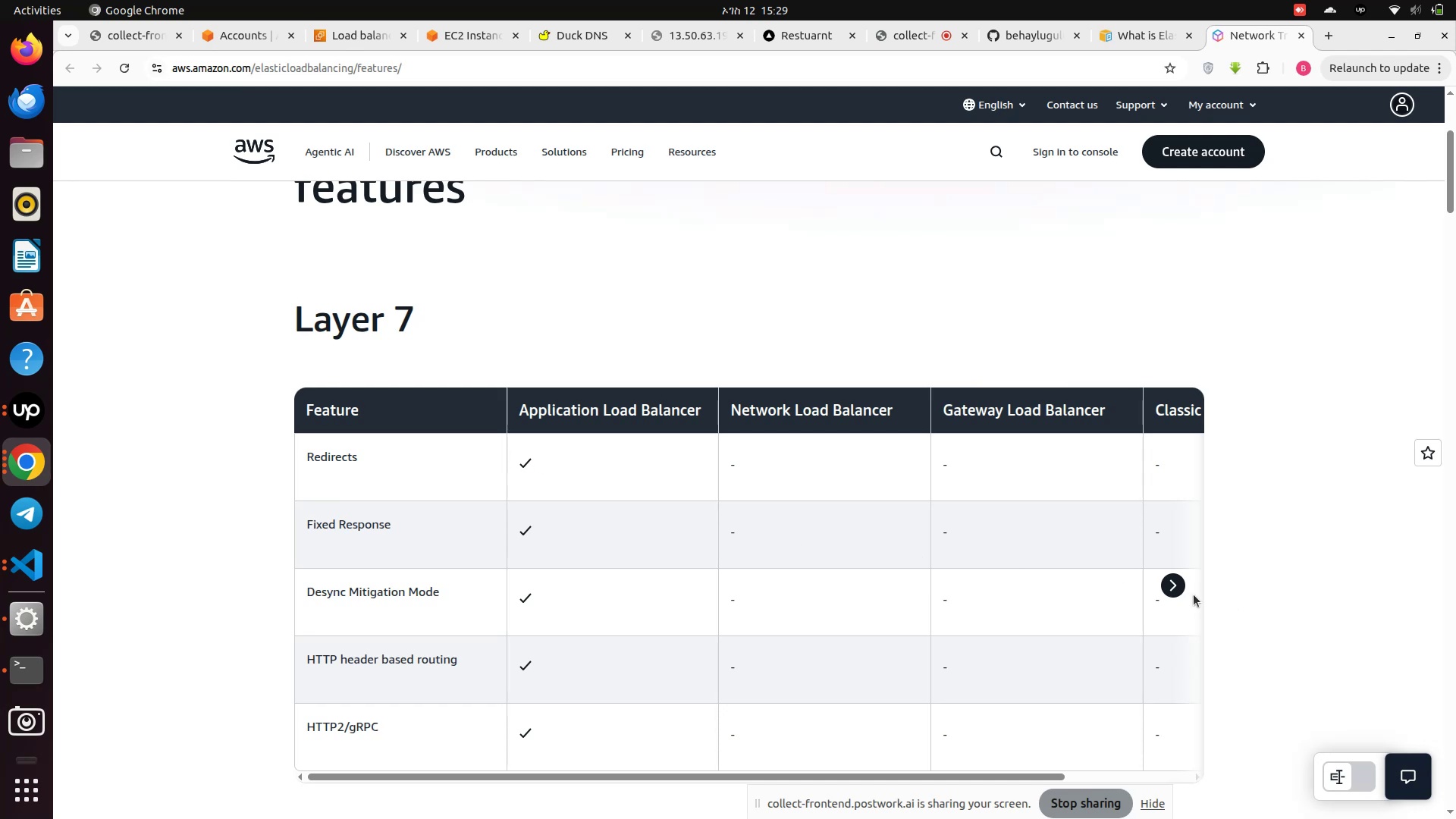 
wait(5.19)
 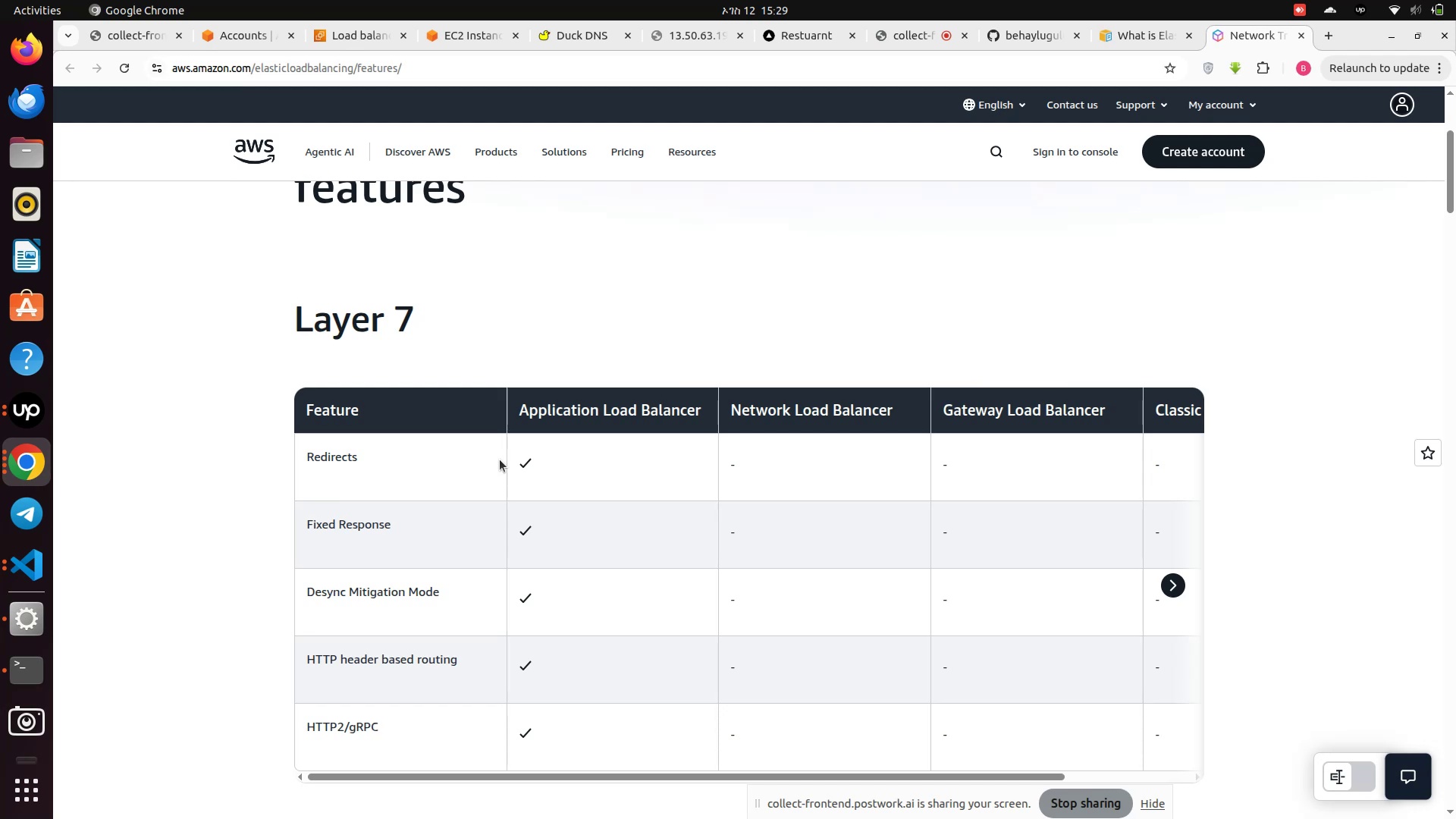 
left_click([1177, 585])
 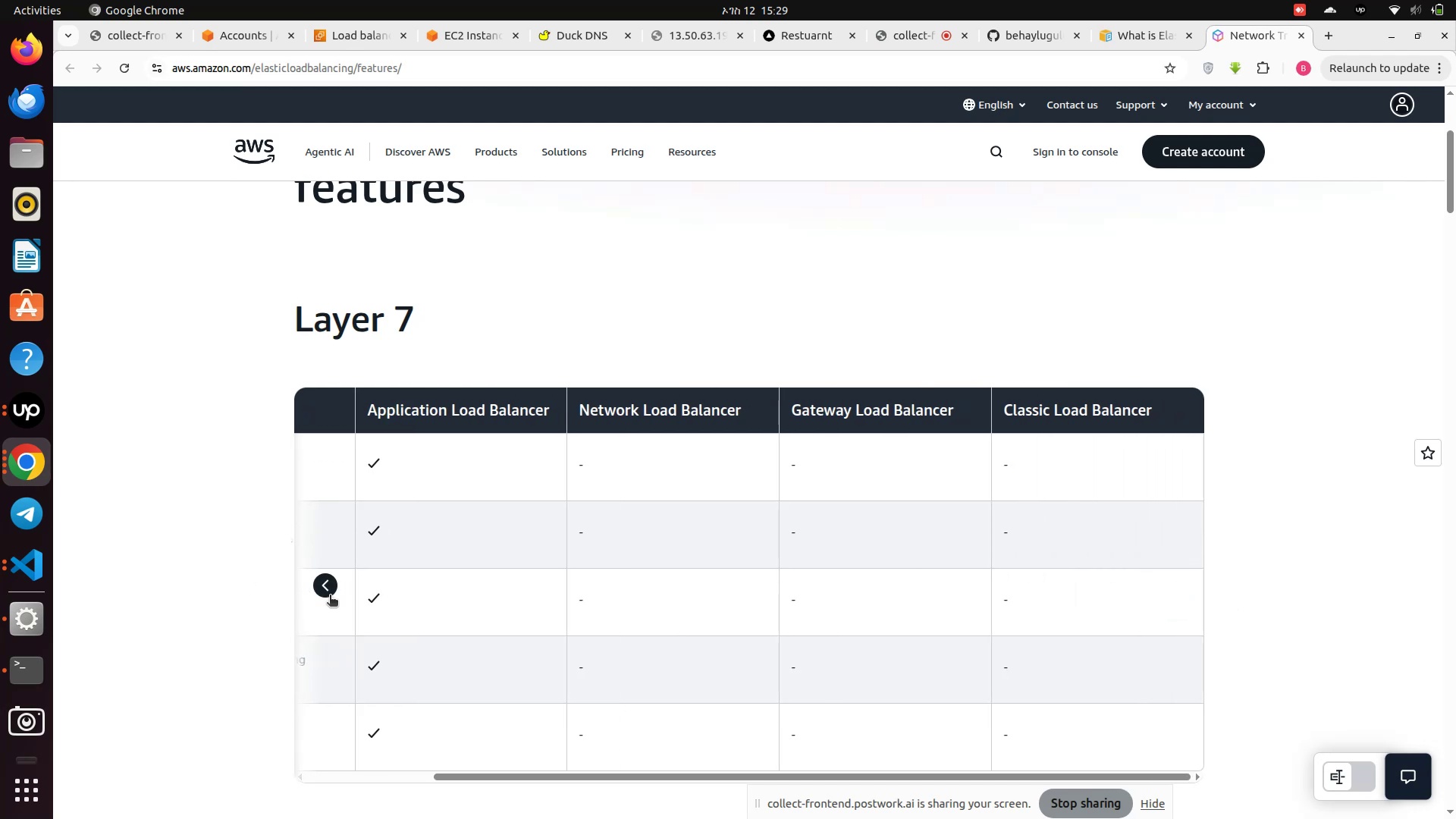 
left_click([330, 600])
 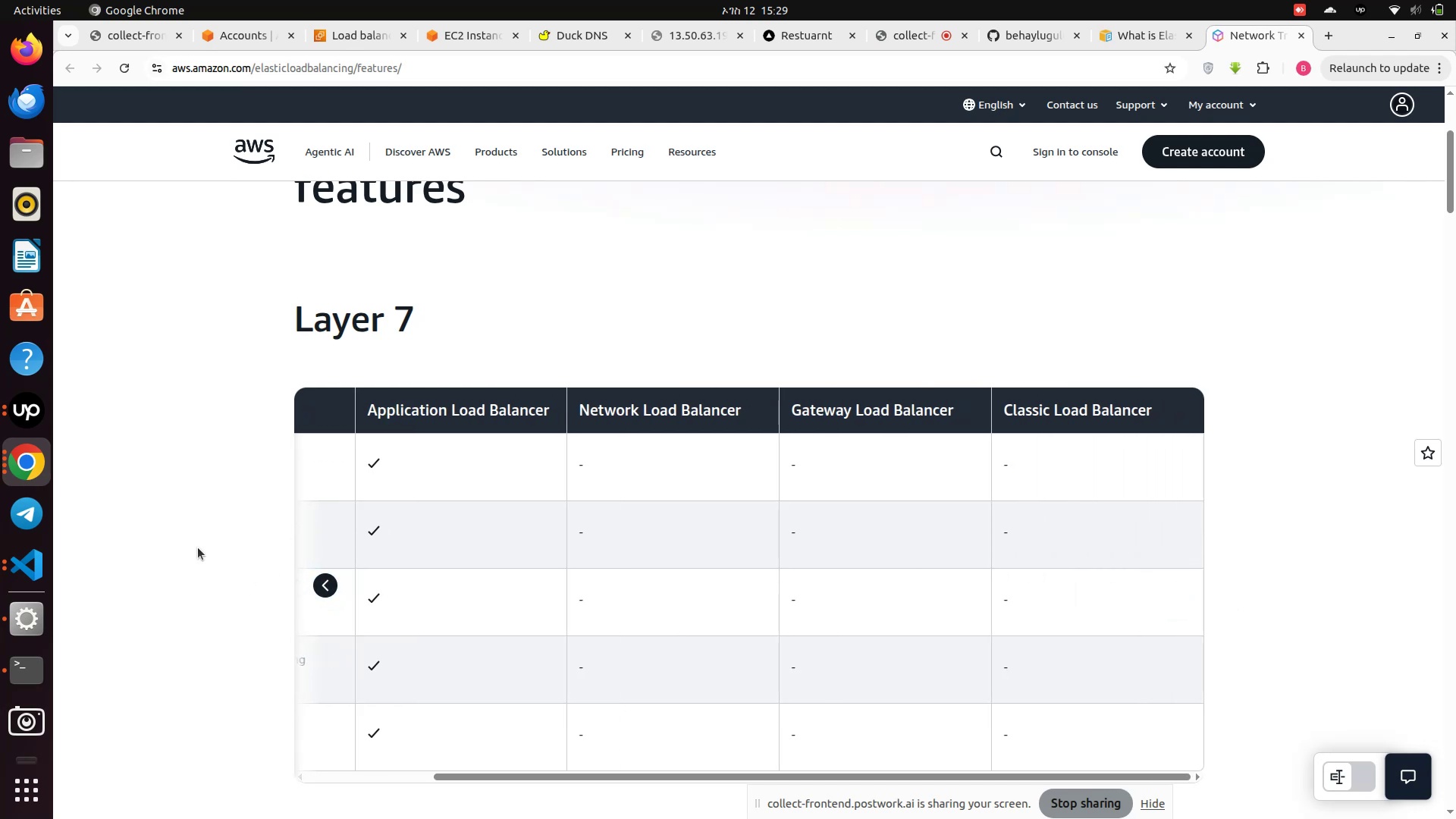 
left_click([311, 587])
 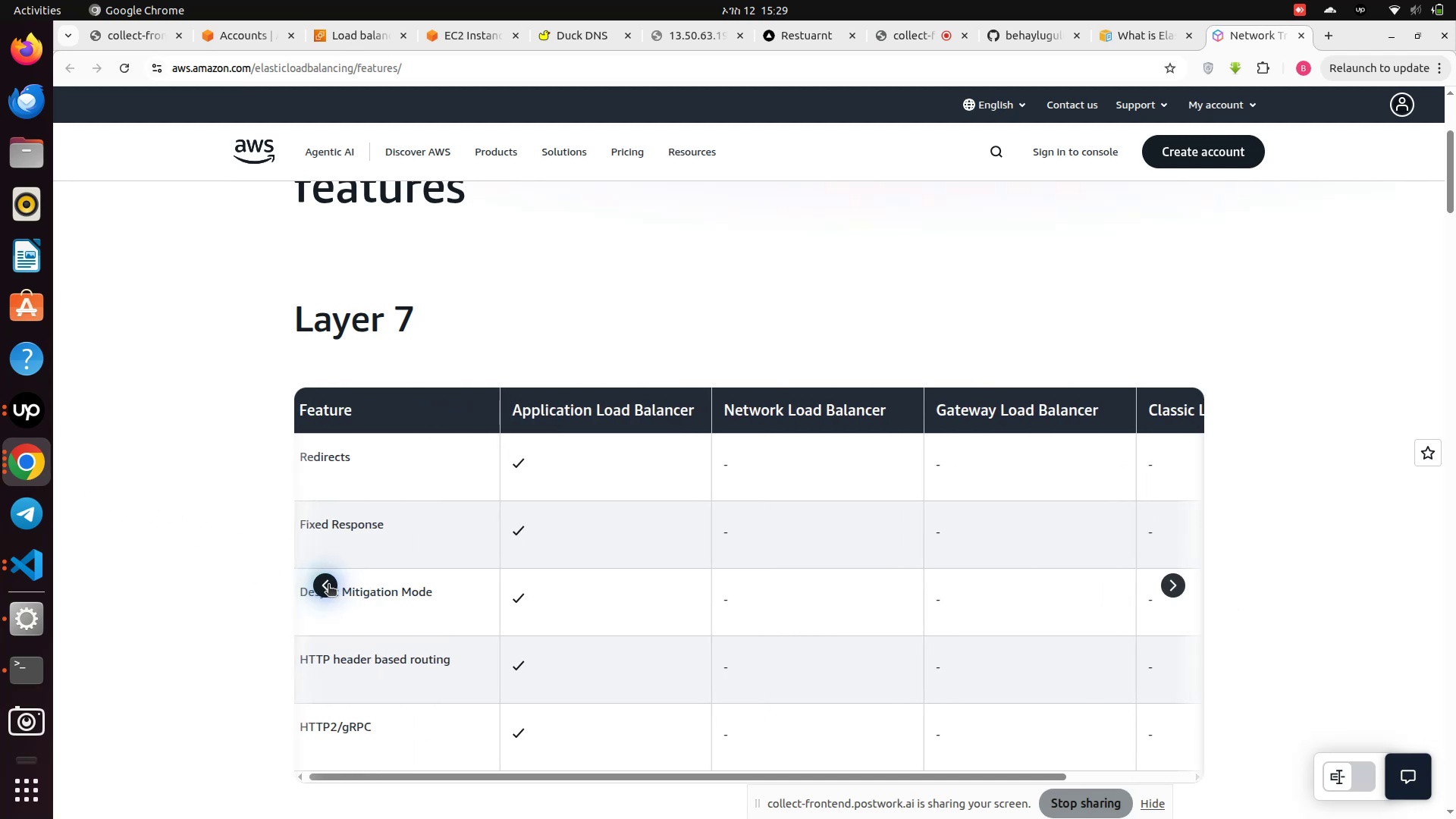 
left_click([328, 585])
 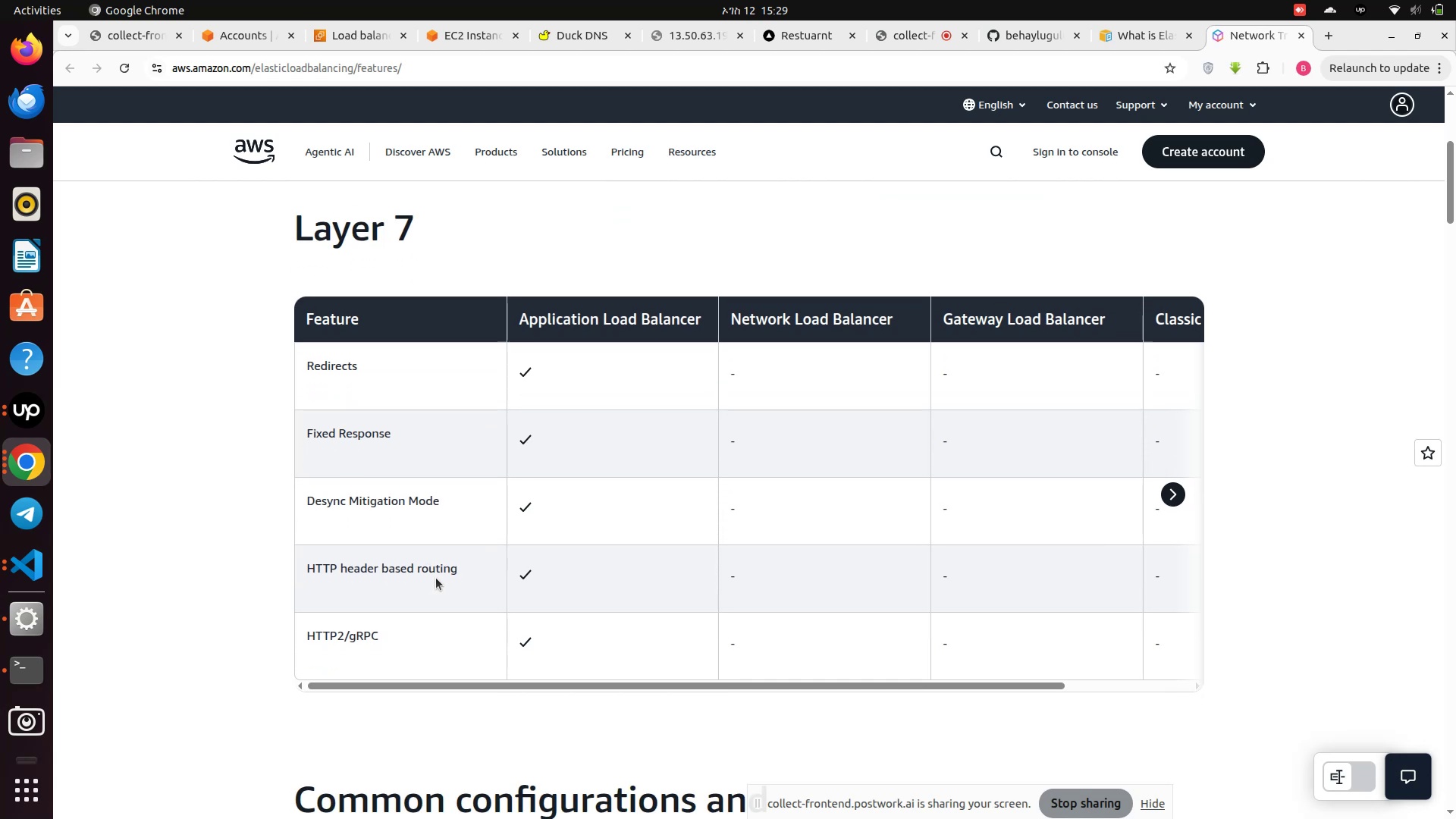 
scroll: coordinate [415, 517], scroll_direction: down, amount: 10.0
 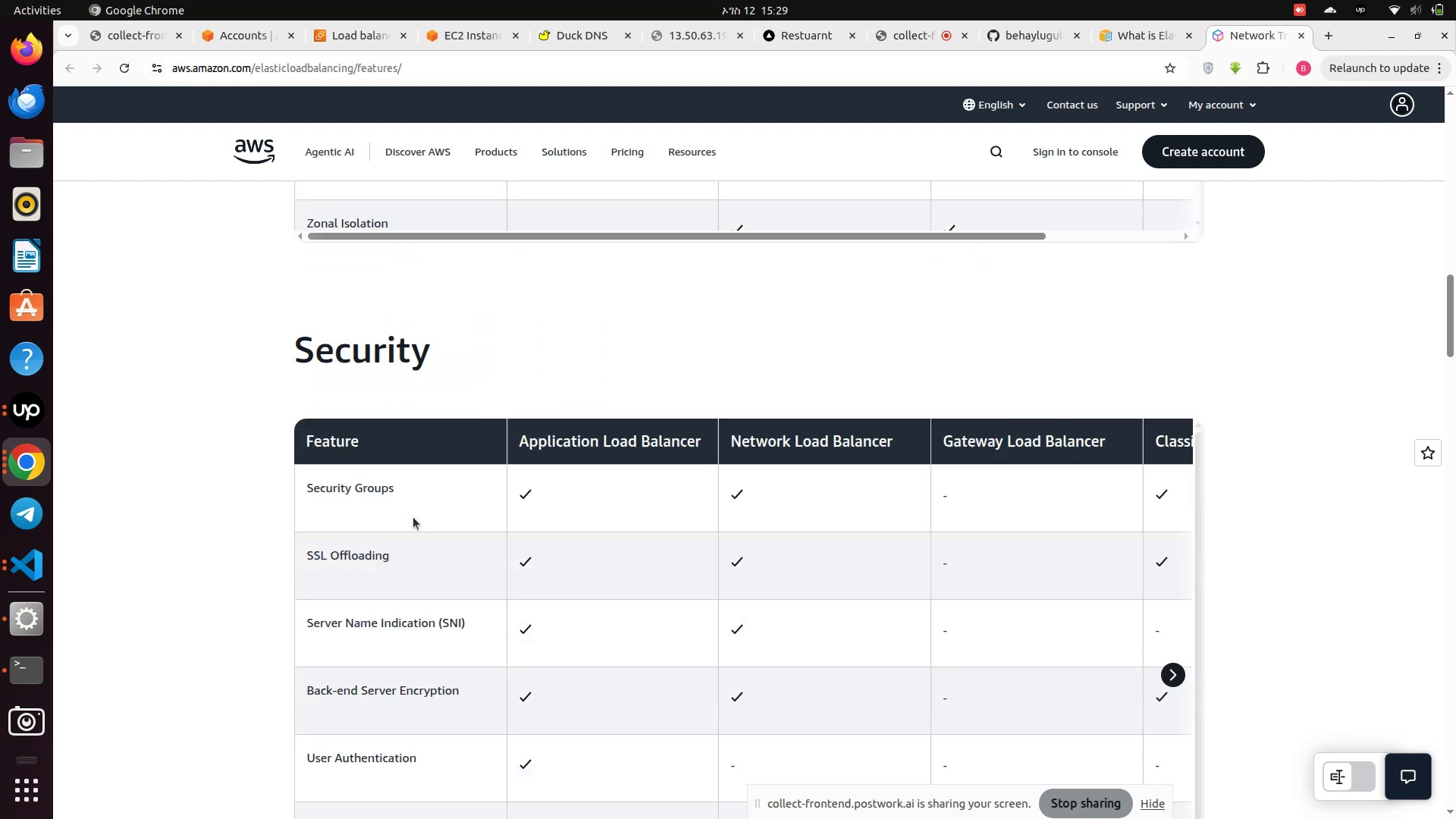 
scroll: coordinate [457, 265], scroll_direction: down, amount: 10.0
 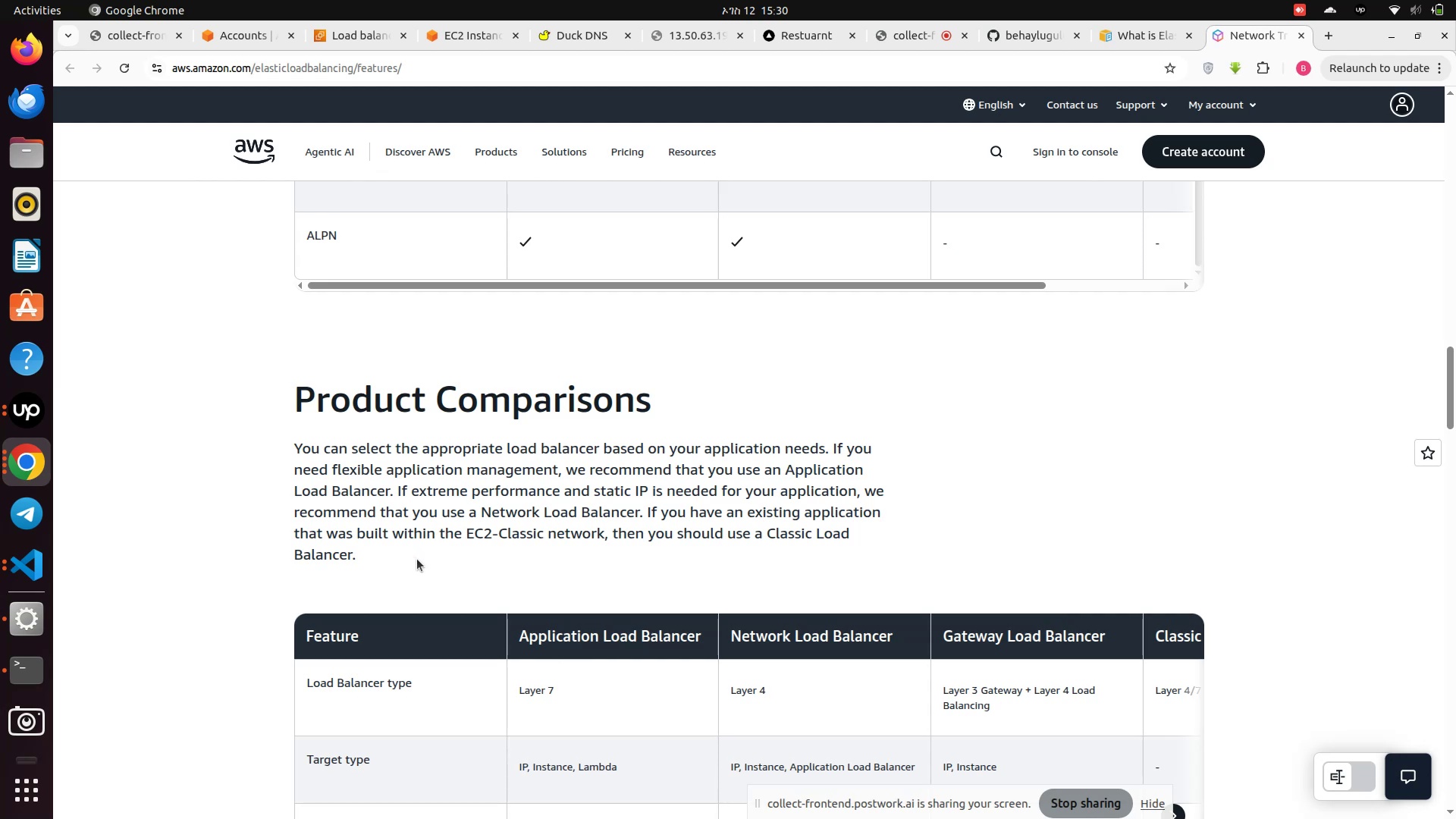 
wait(30.32)
 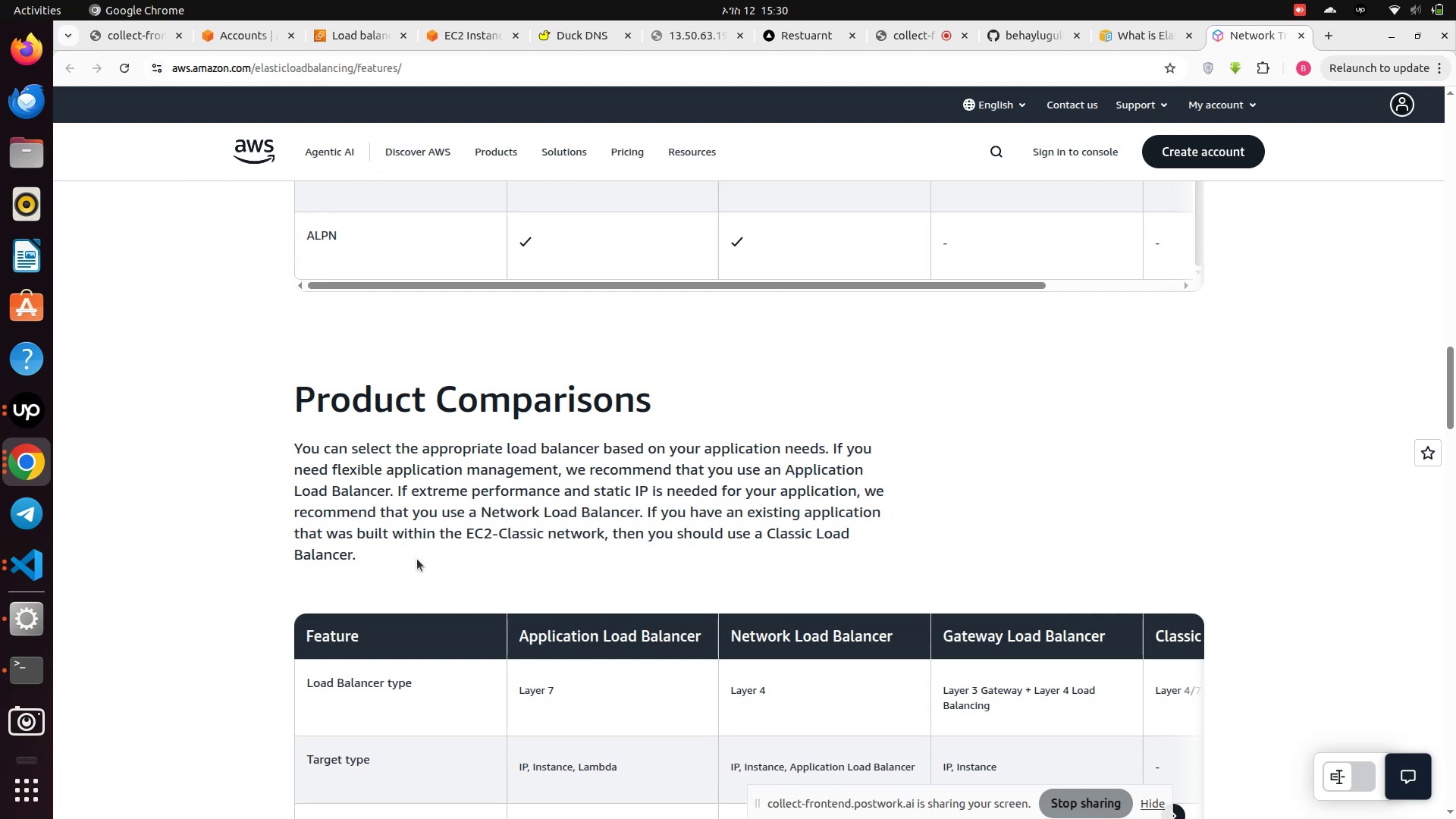 
scroll: coordinate [417, 554], scroll_direction: down, amount: 31.0
 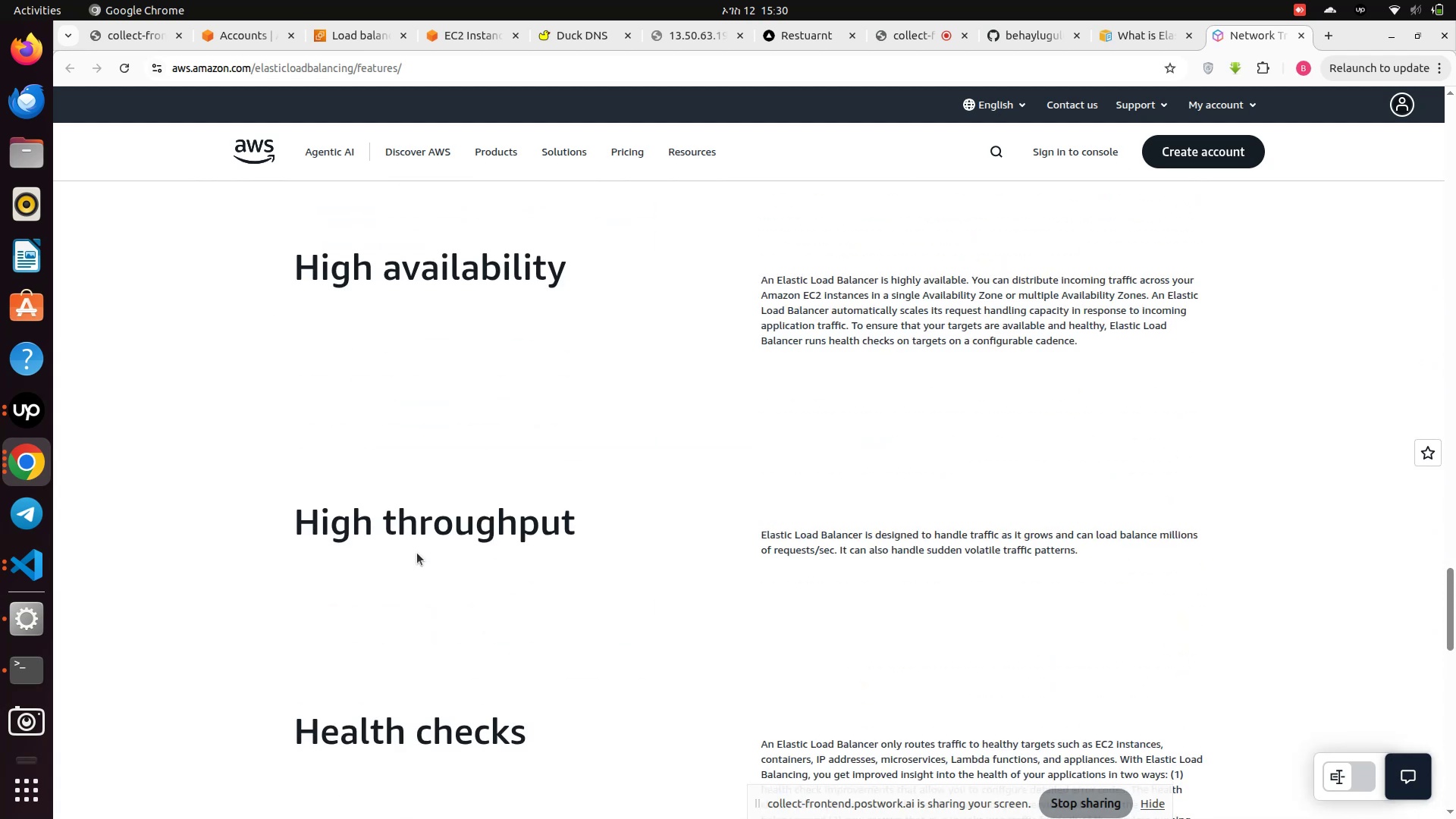 
scroll: coordinate [417, 553], scroll_direction: up, amount: 78.0
 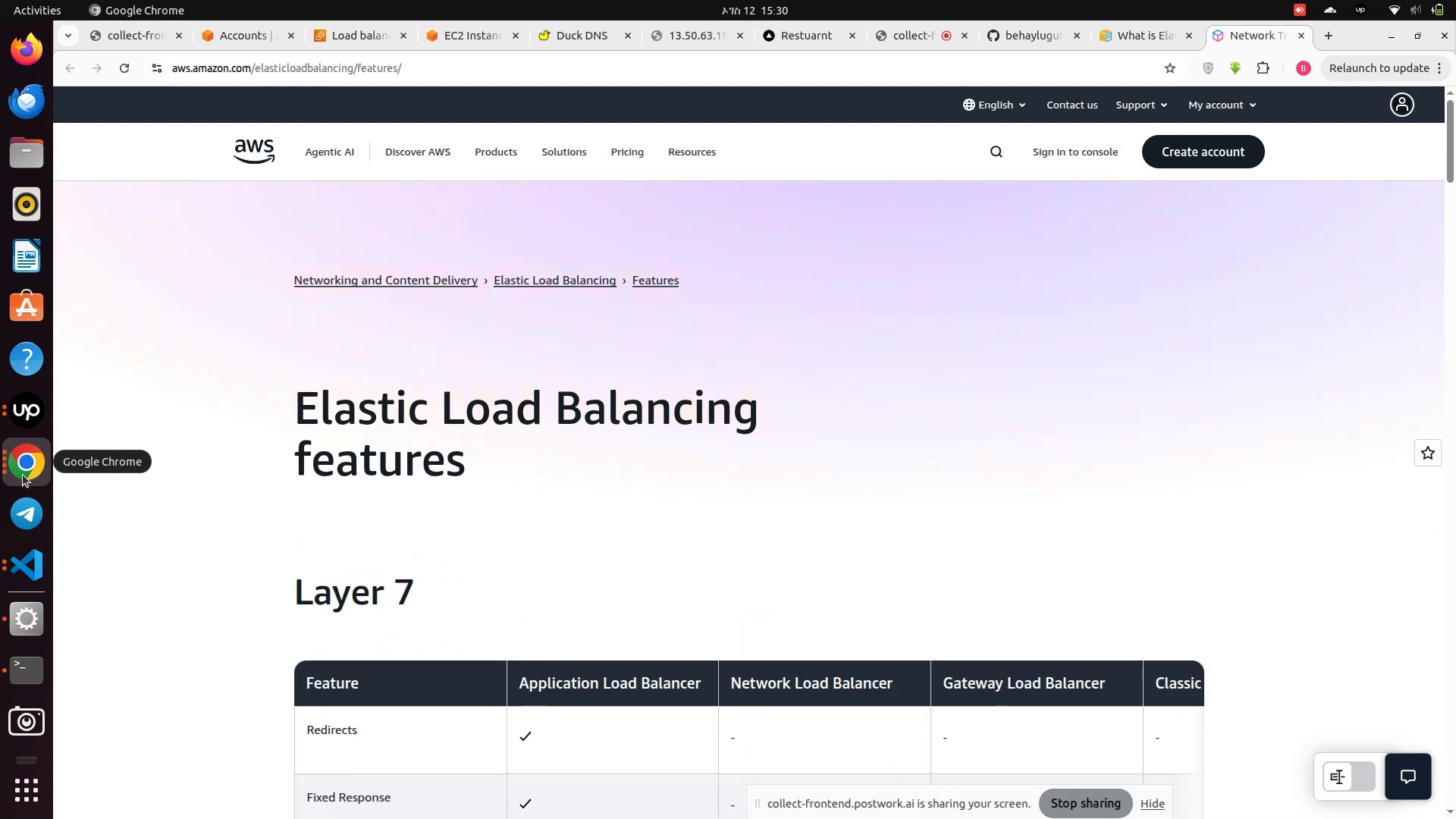 
left_click([23, 475])
 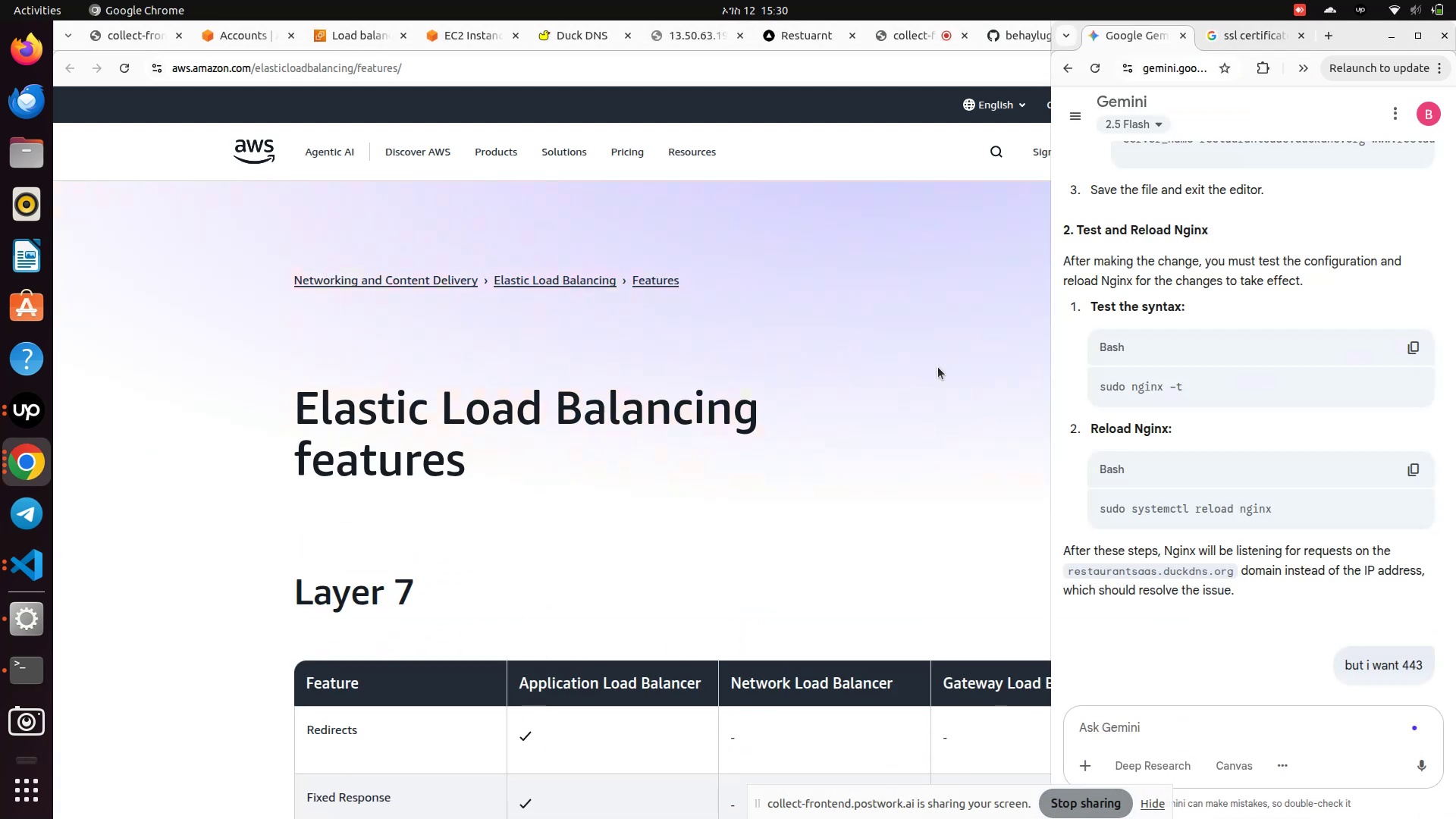 
left_click([126, 403])
 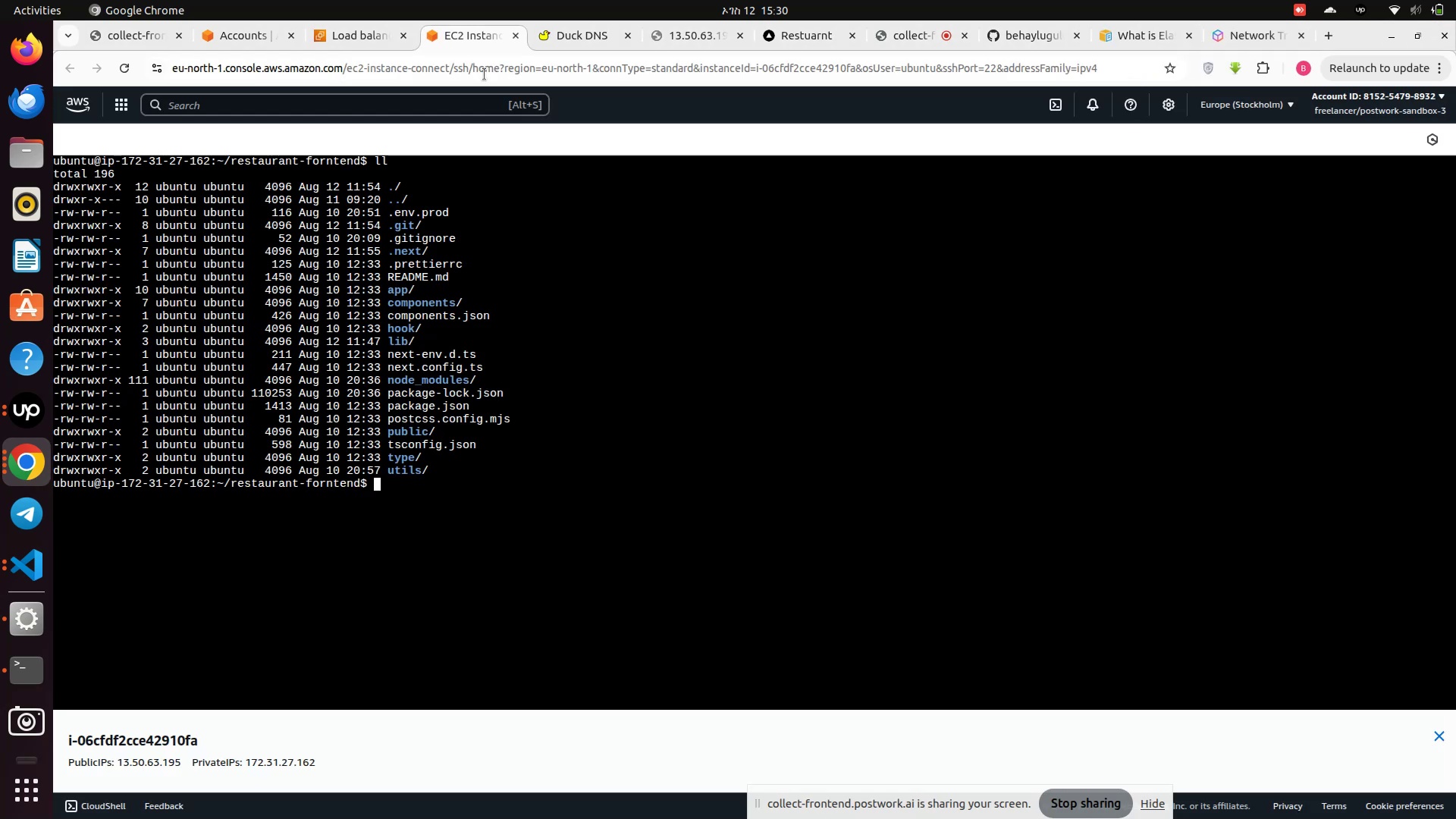 
left_click([439, 27])
 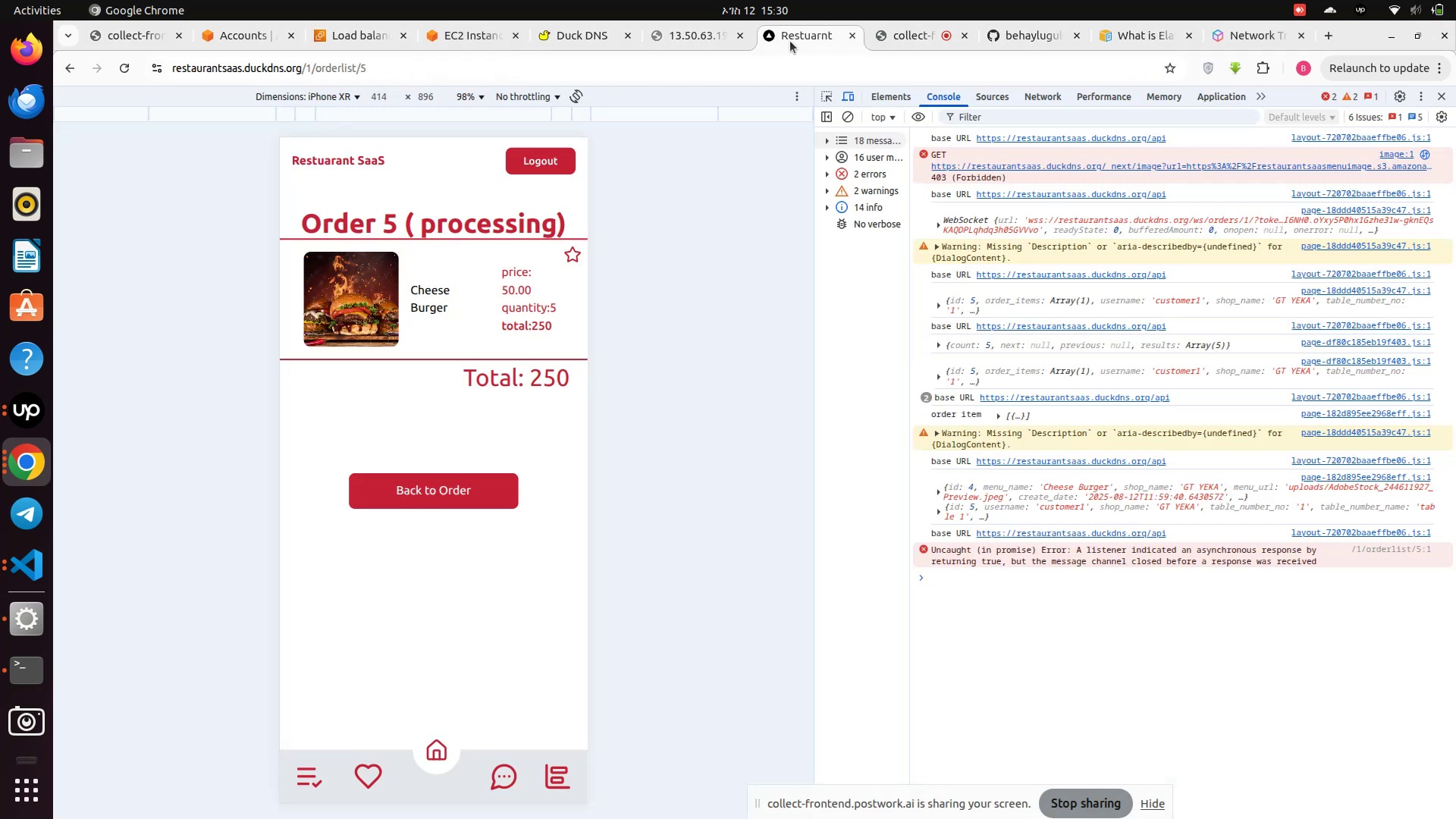 
left_click([788, 41])
 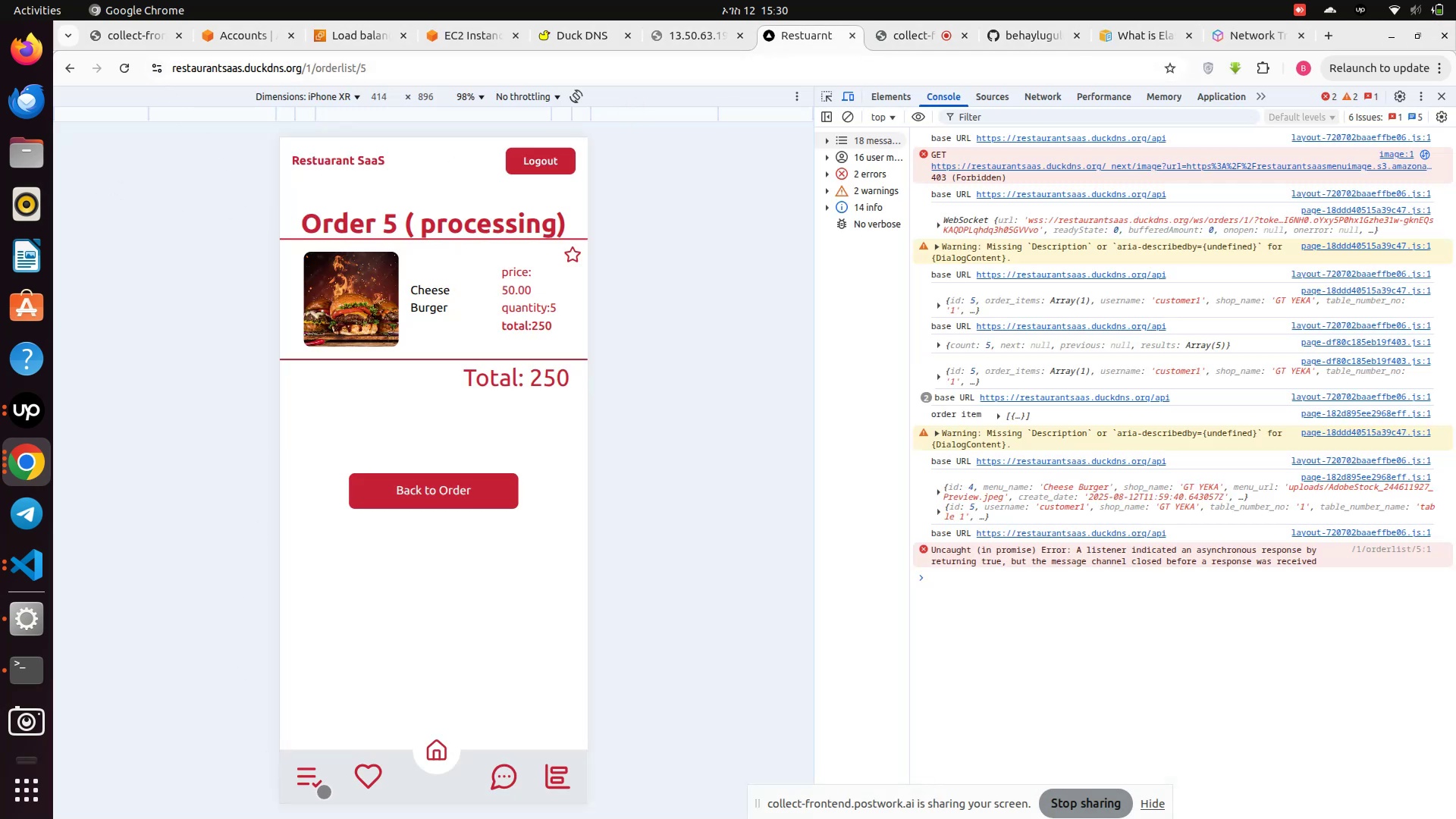 
left_click([300, 780])
 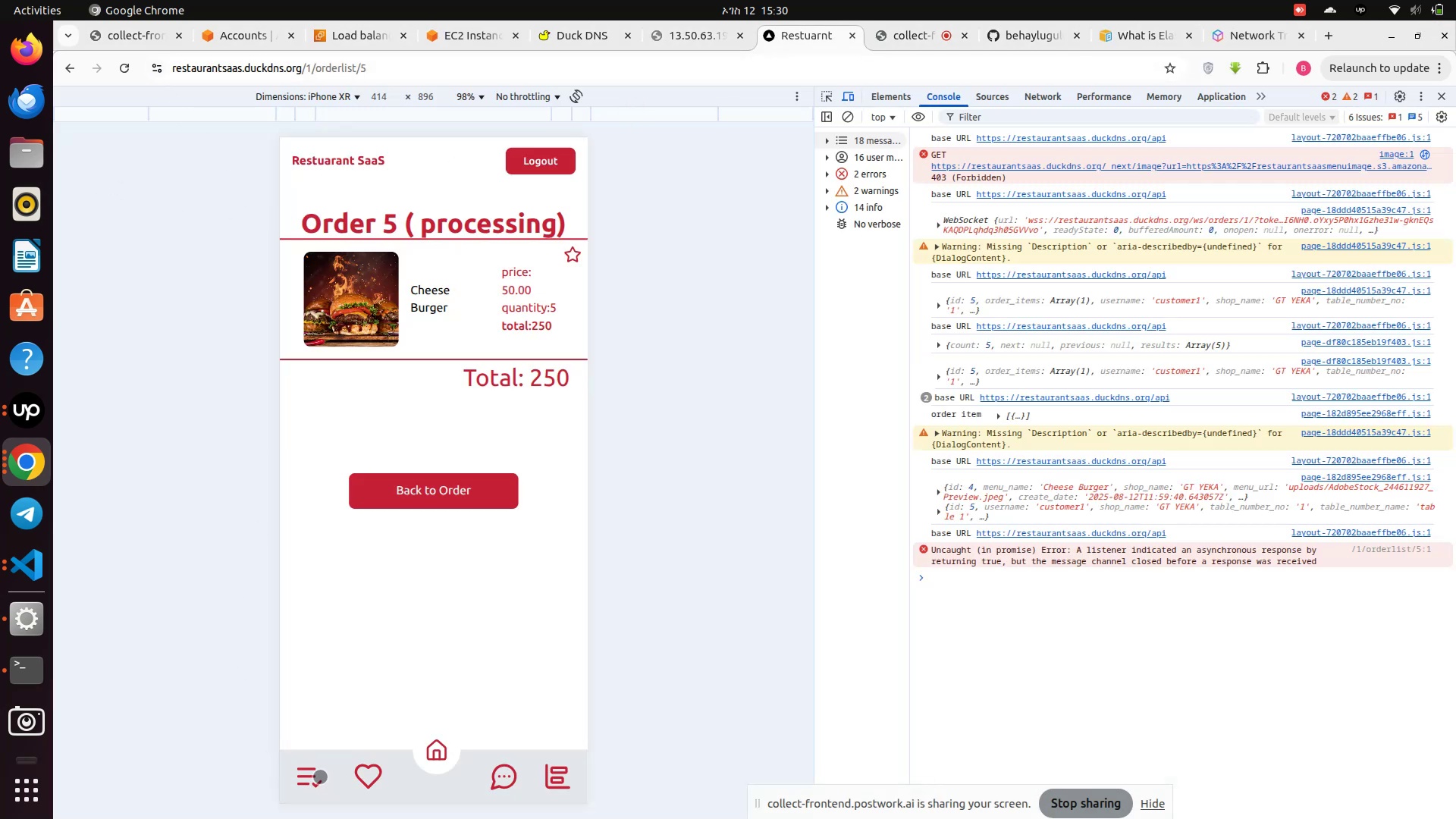 
left_click([320, 777])
 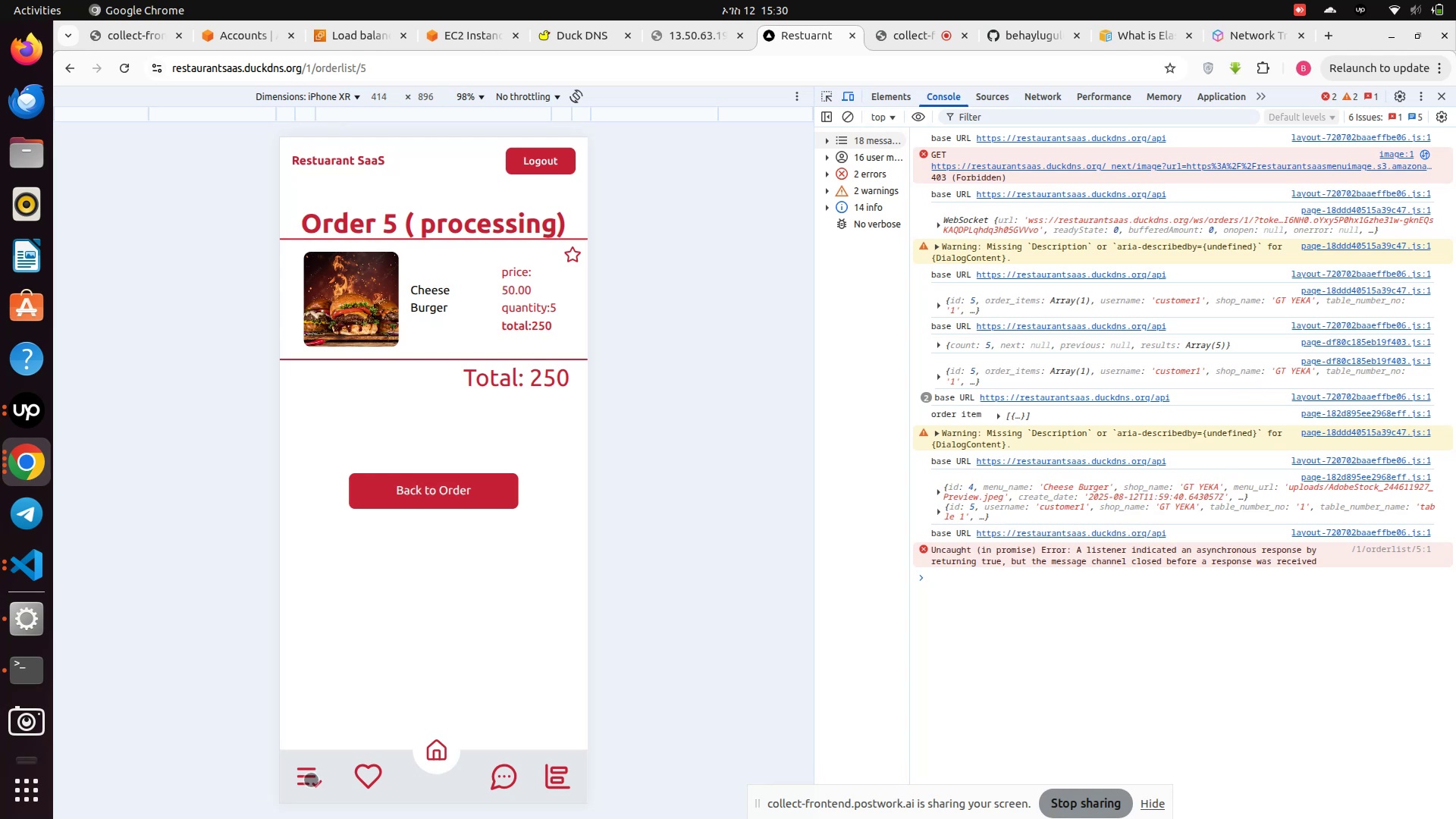 
double_click([312, 780])
 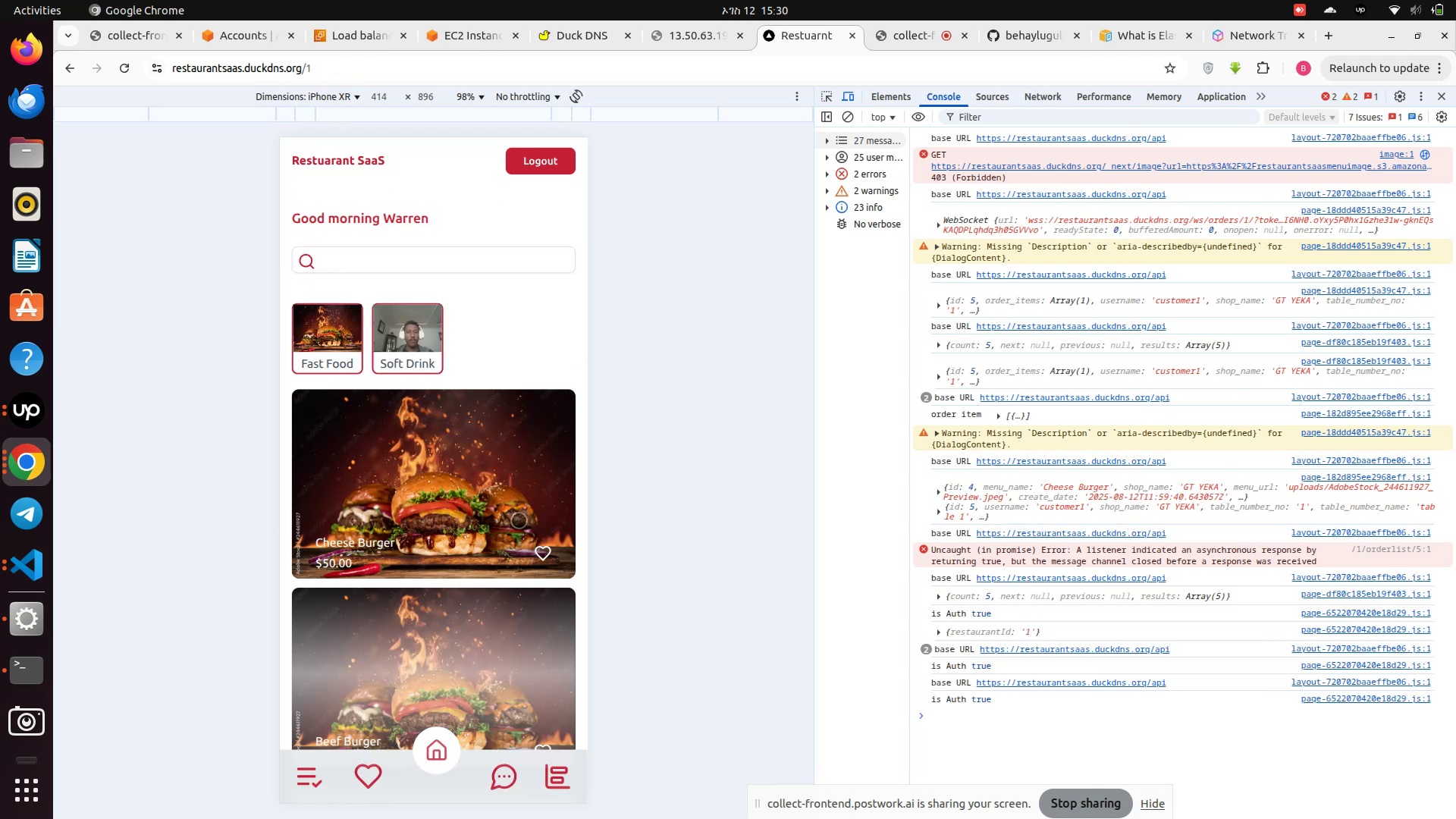 
wait(7.79)
 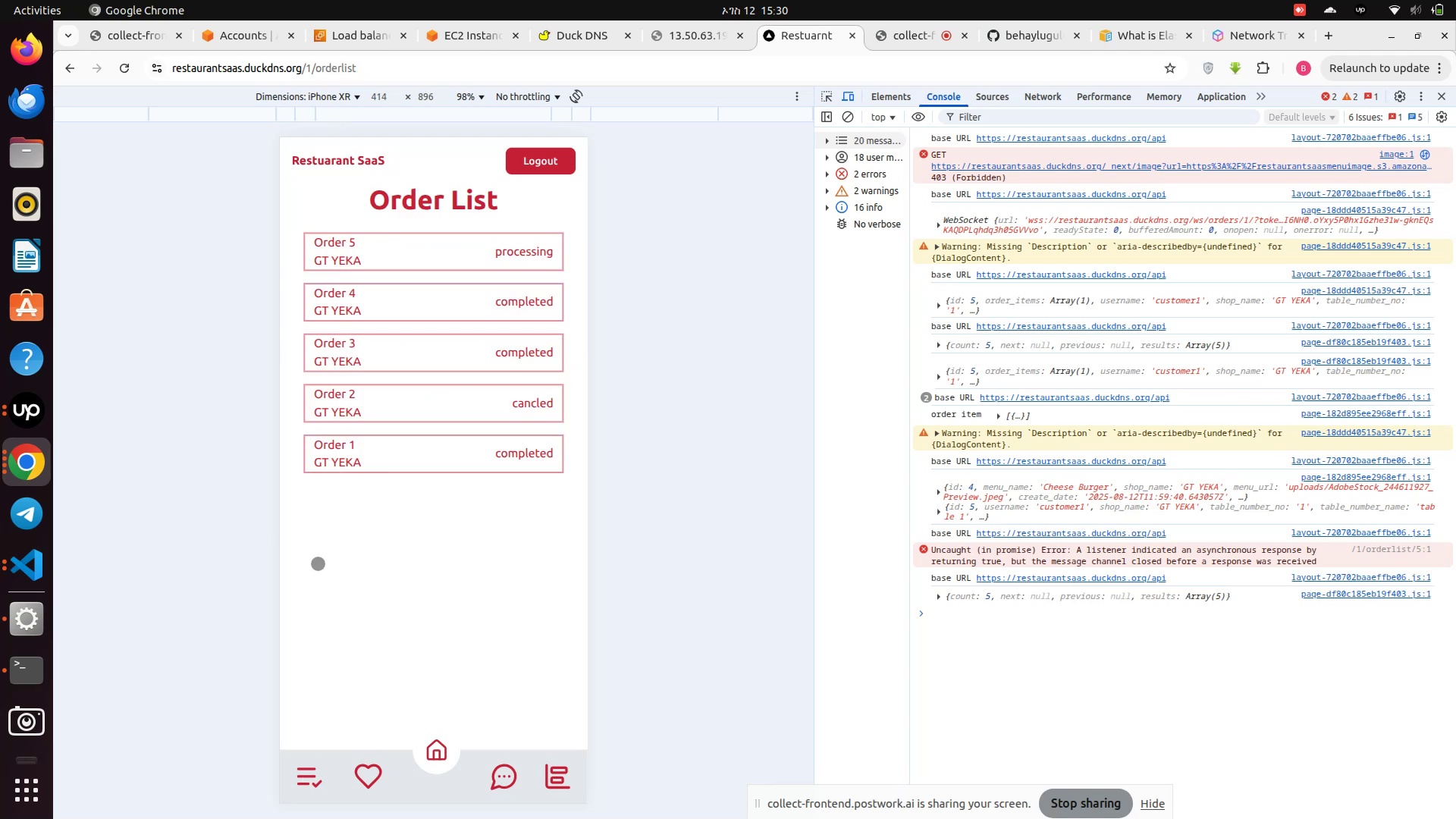 
scroll: coordinate [410, 523], scroll_direction: down, amount: 13.0
 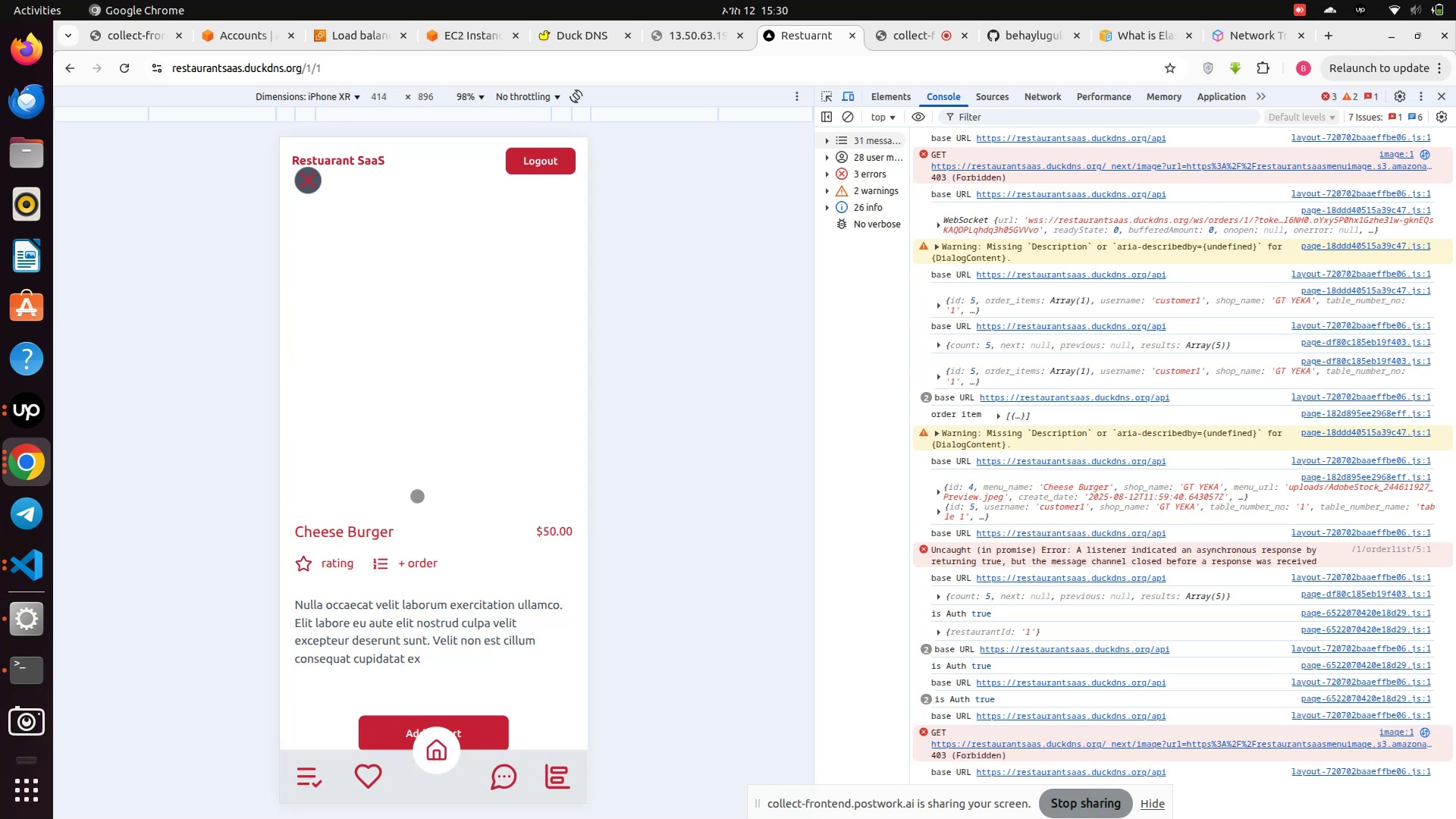 
left_click([417, 496])
 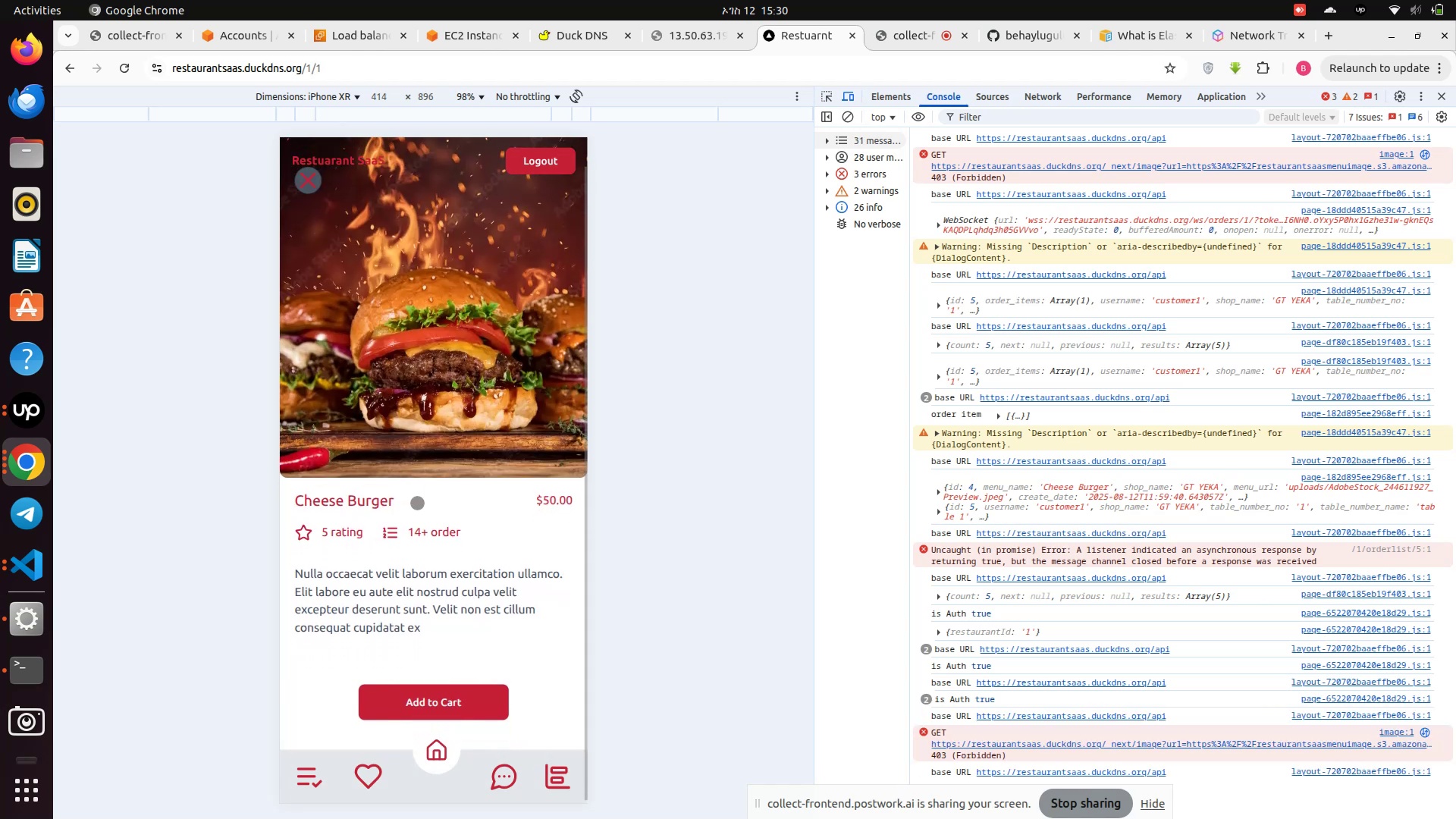 
scroll: coordinate [417, 503], scroll_direction: down, amount: 8.0
 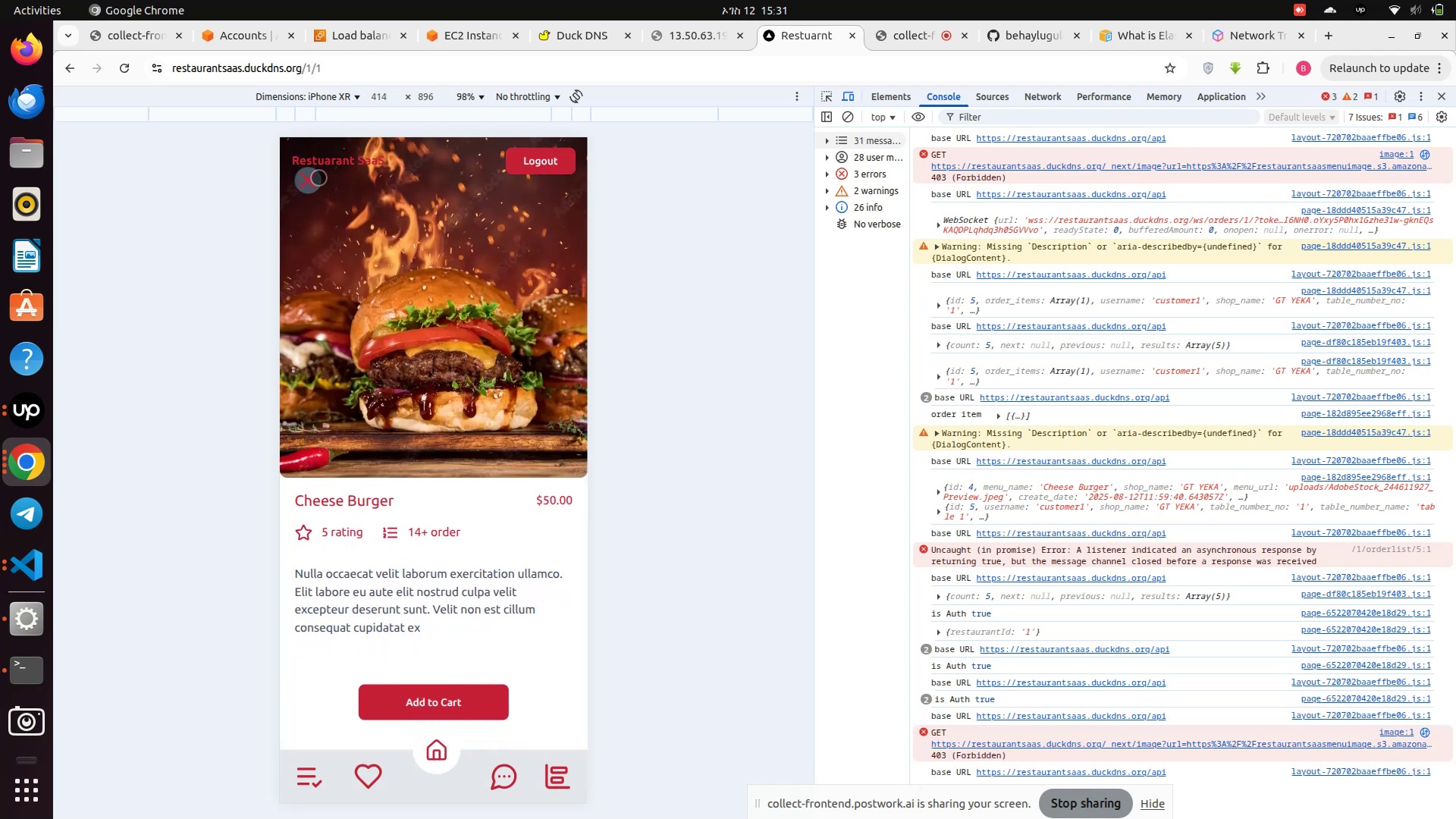 
left_click([318, 177])
 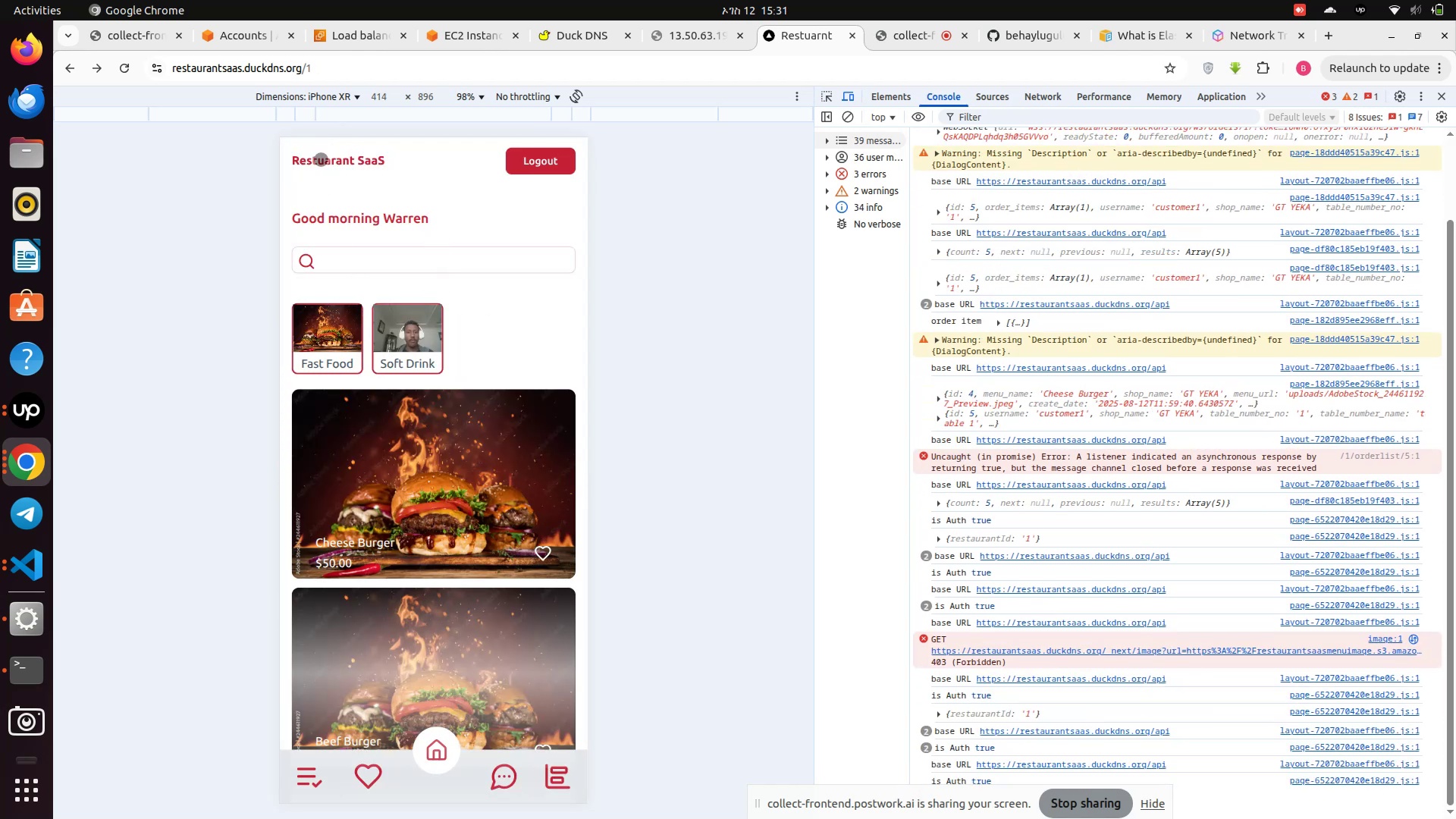 
wait(5.09)
 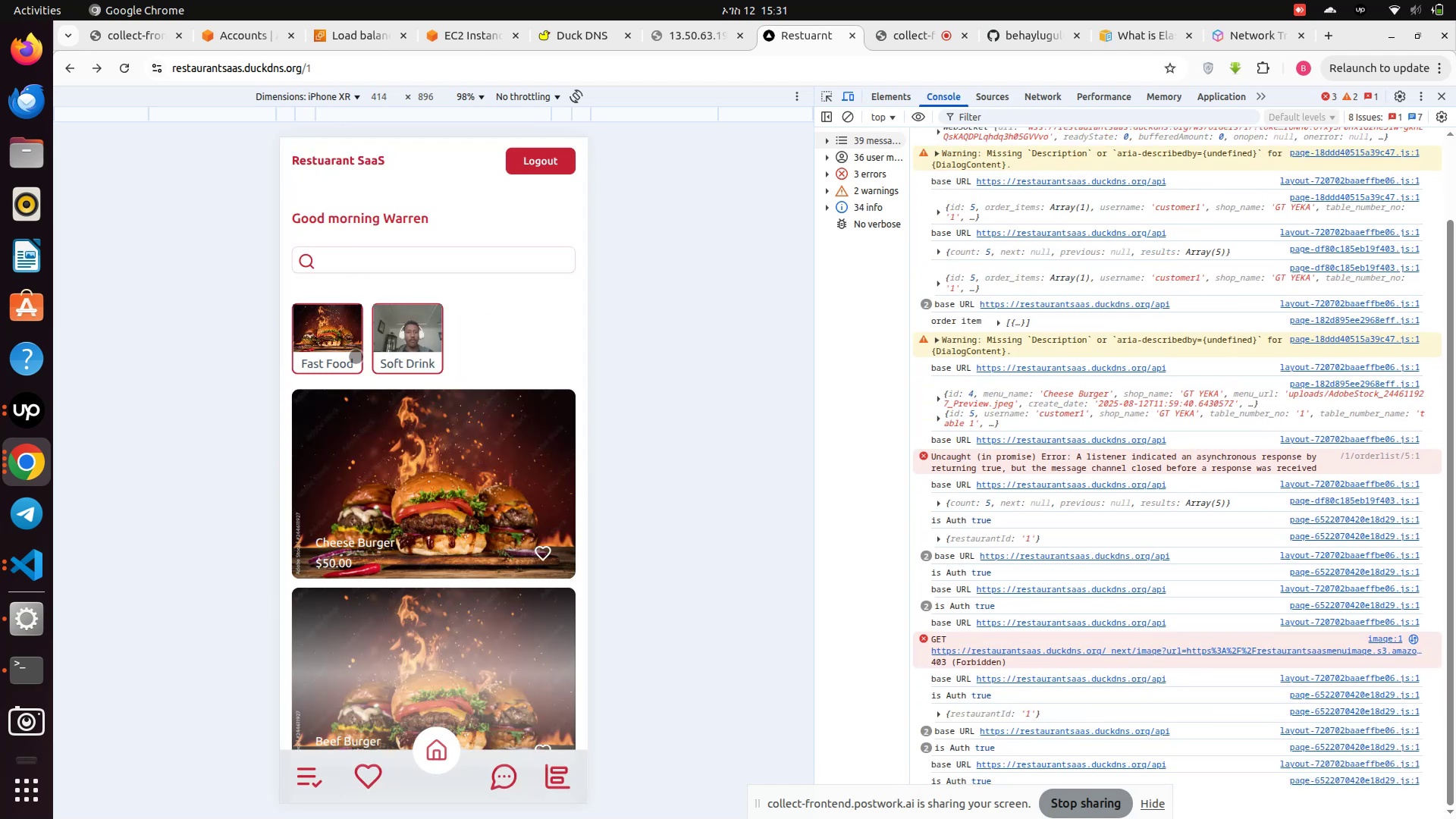 
left_click([321, 159])
 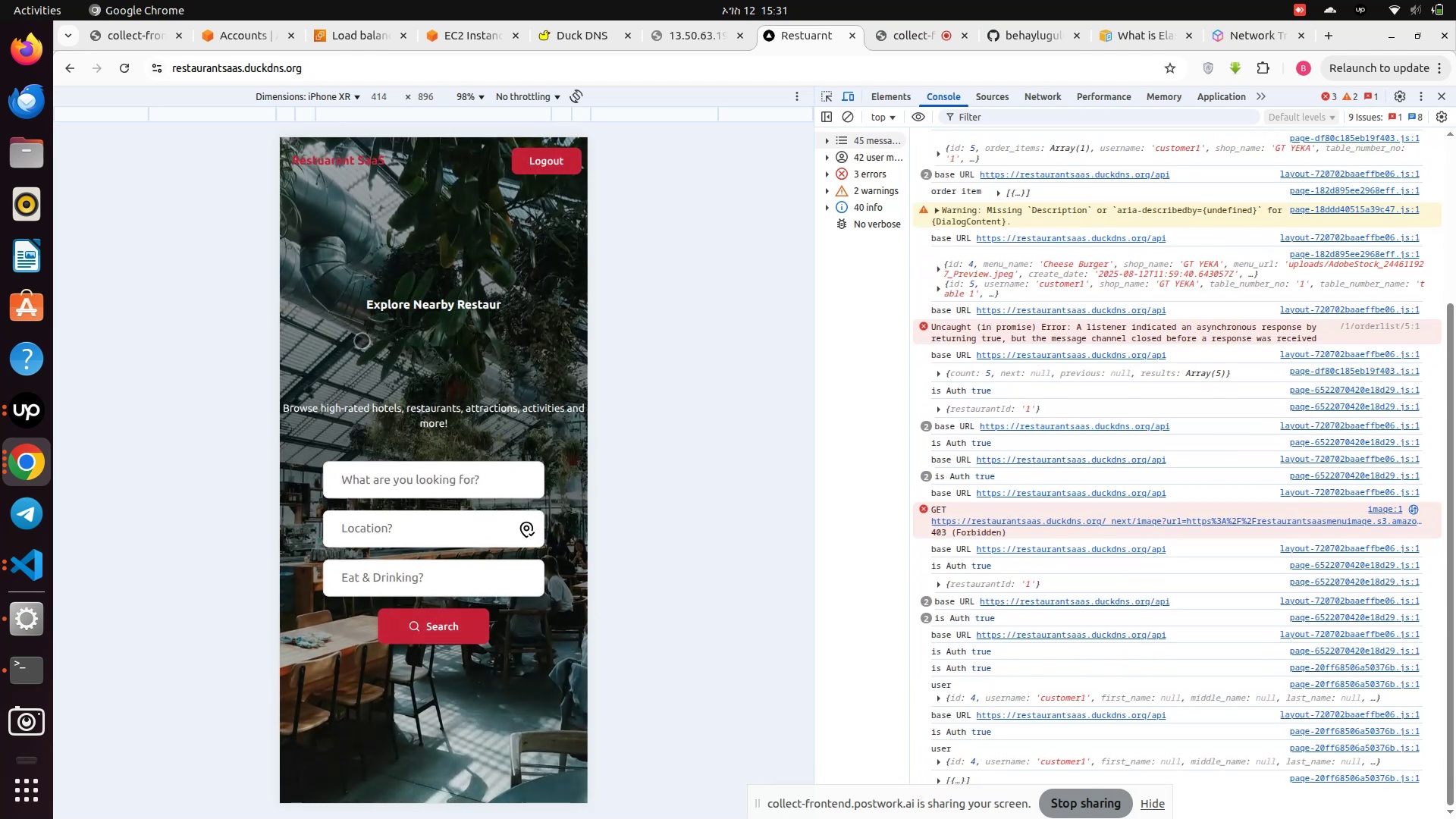 
scroll: coordinate [359, 342], scroll_direction: down, amount: 47.0
 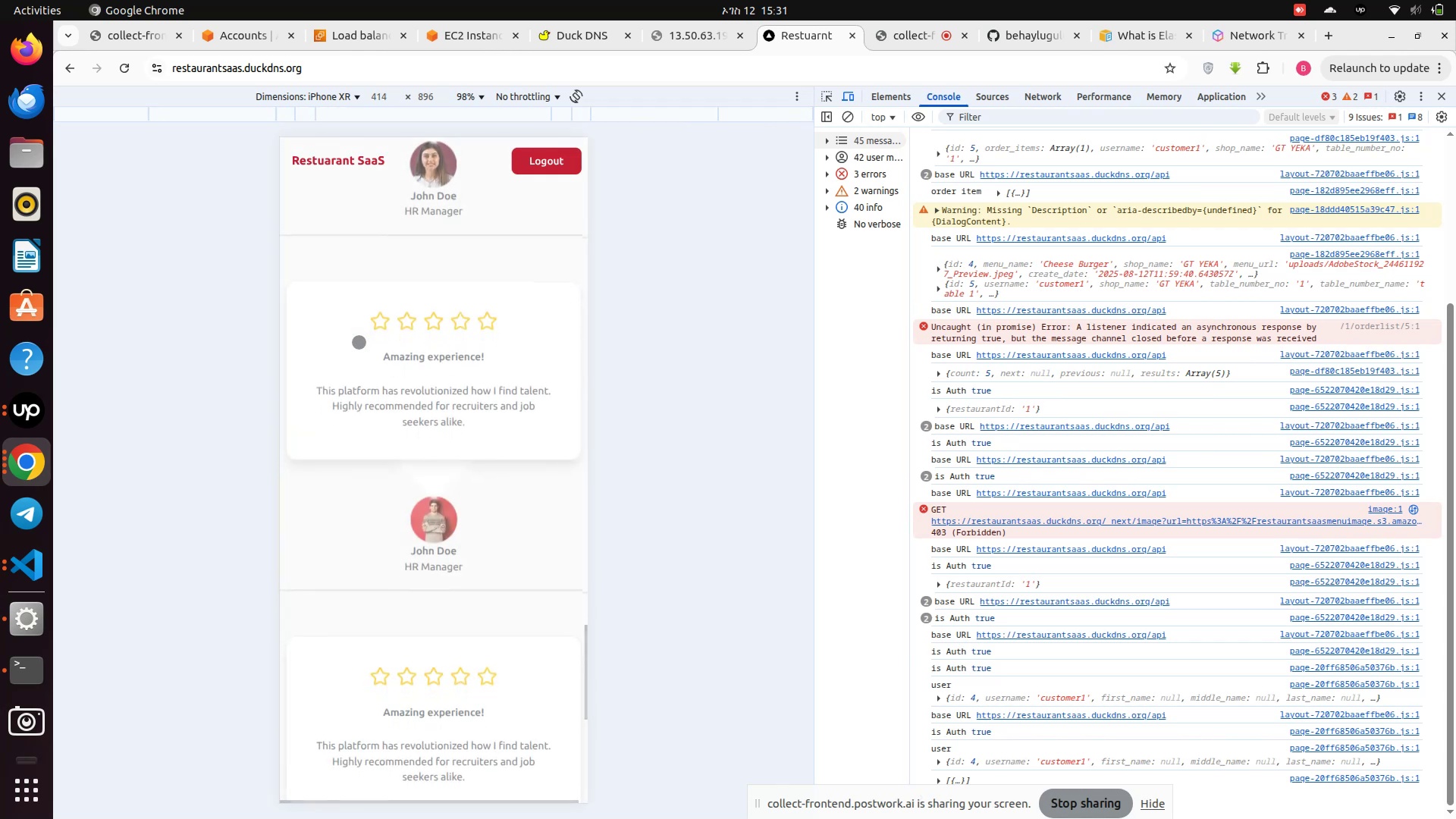 
scroll: coordinate [359, 342], scroll_direction: up, amount: 6.0
 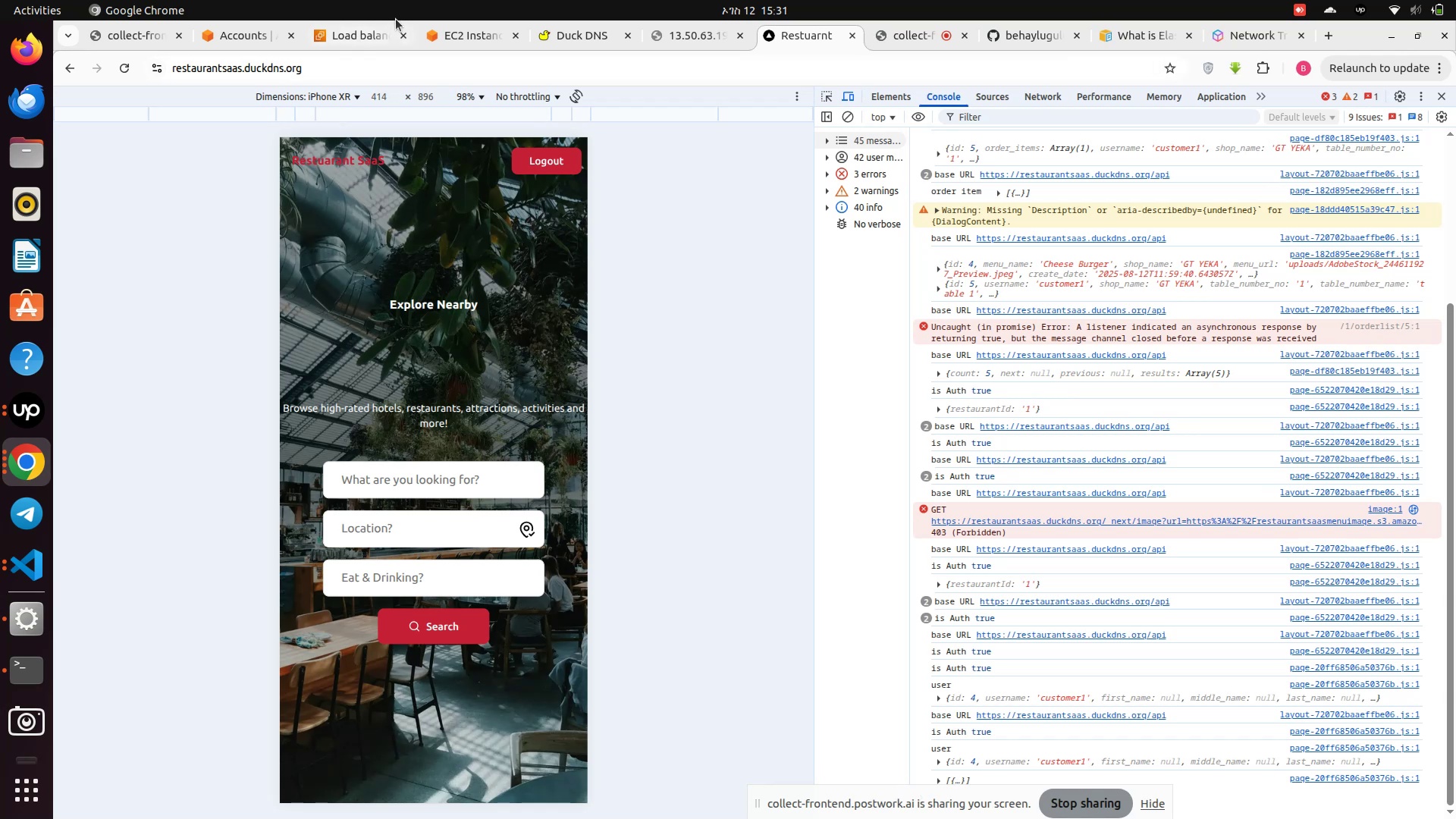 
wait(6.29)
 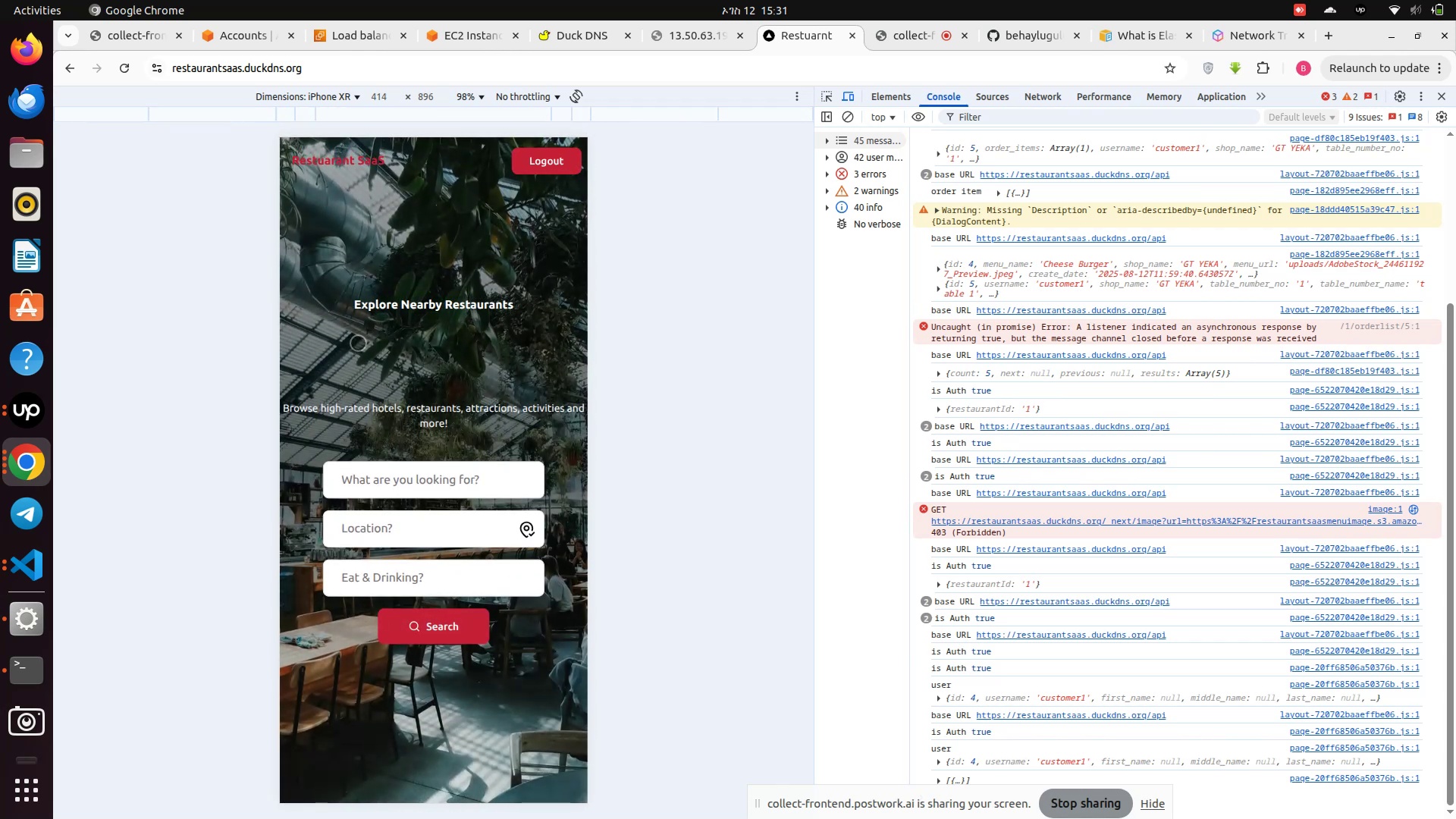 
left_click([450, 31])
 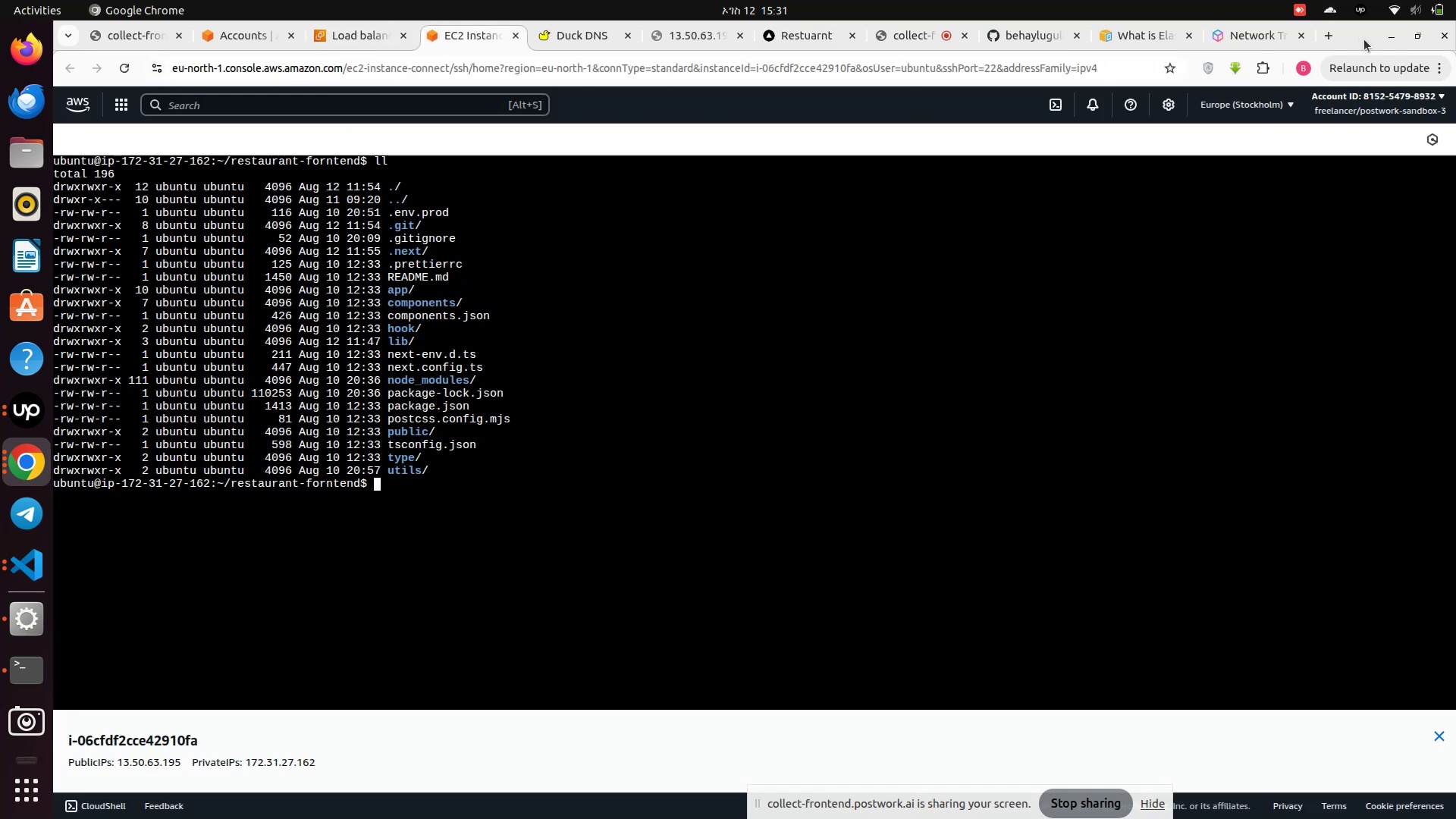 
left_click_drag(start_coordinate=[1365, 39], to_coordinate=[0, 213])
 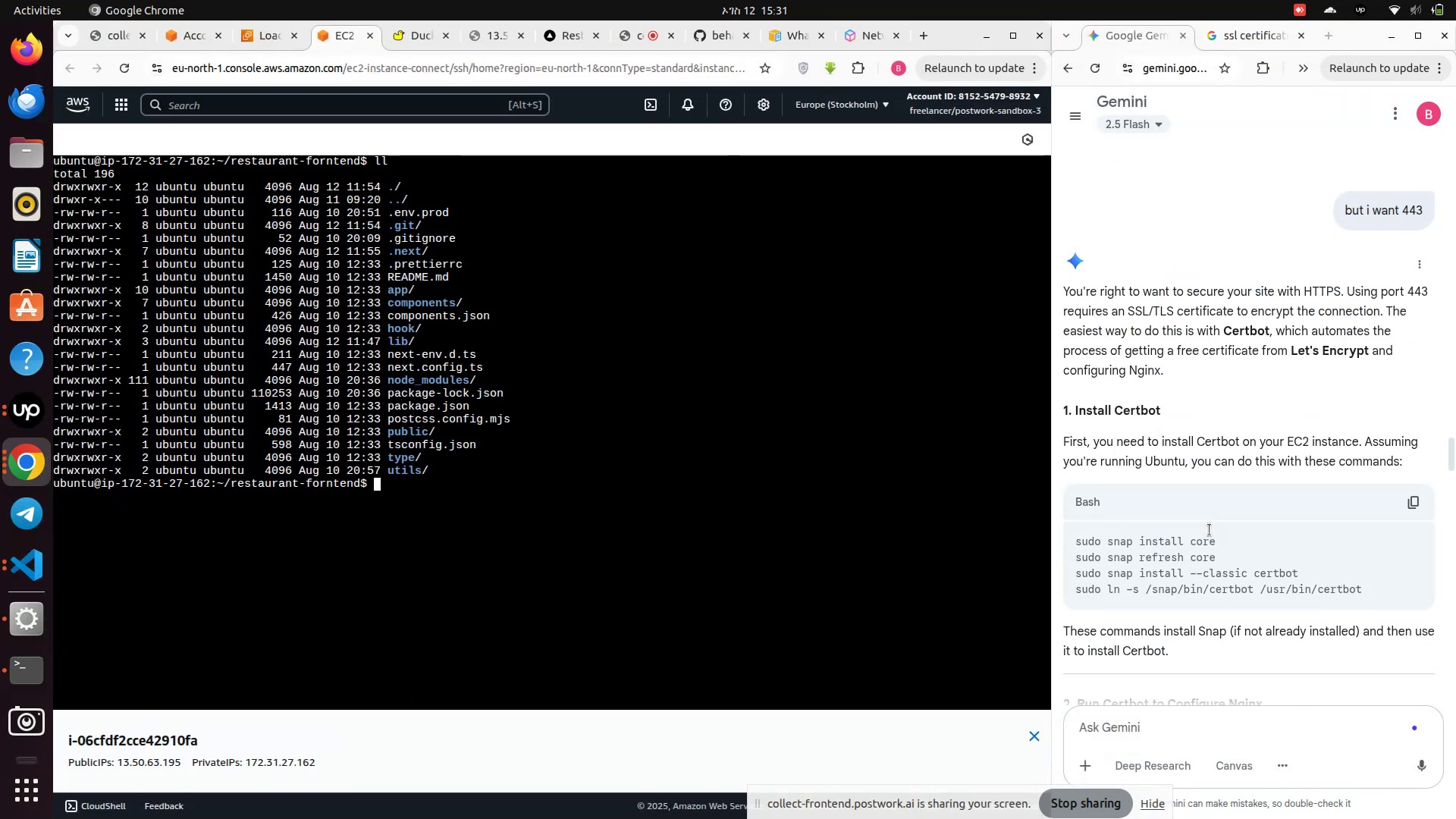 
scroll: coordinate [1242, 570], scroll_direction: down, amount: 129.0
 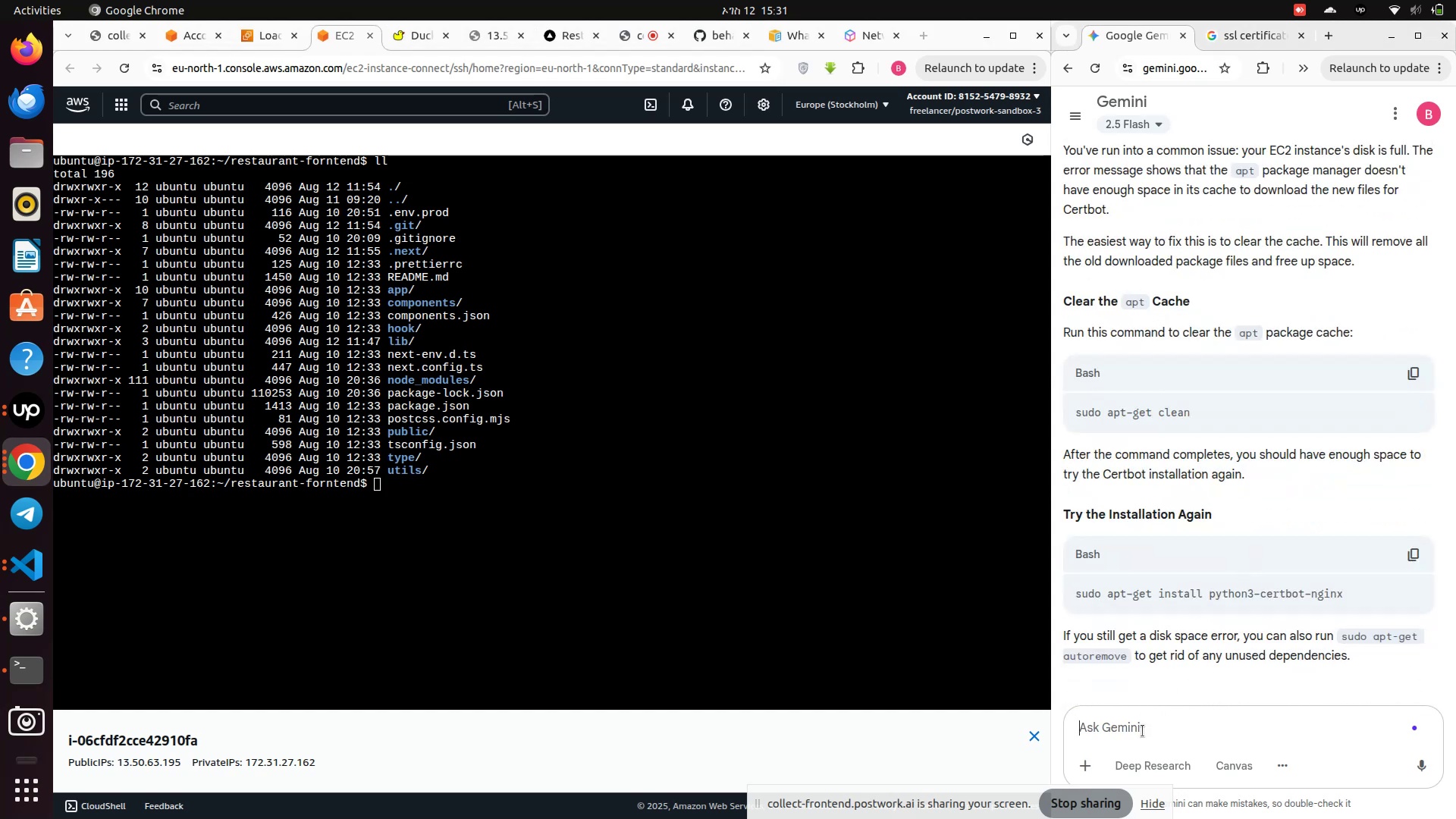 
left_click([1143, 731])
 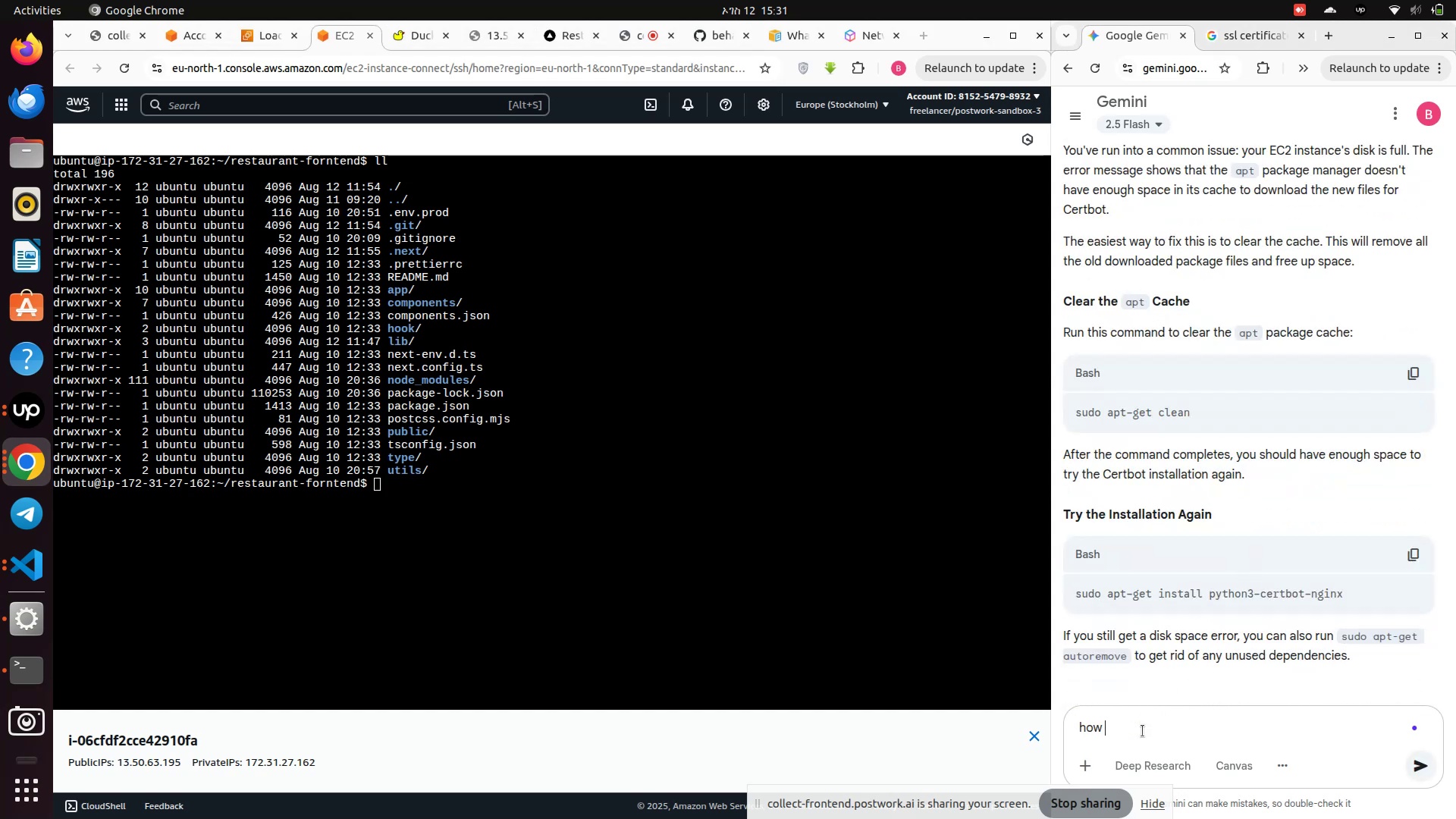 
type(how to implement a load balance)
 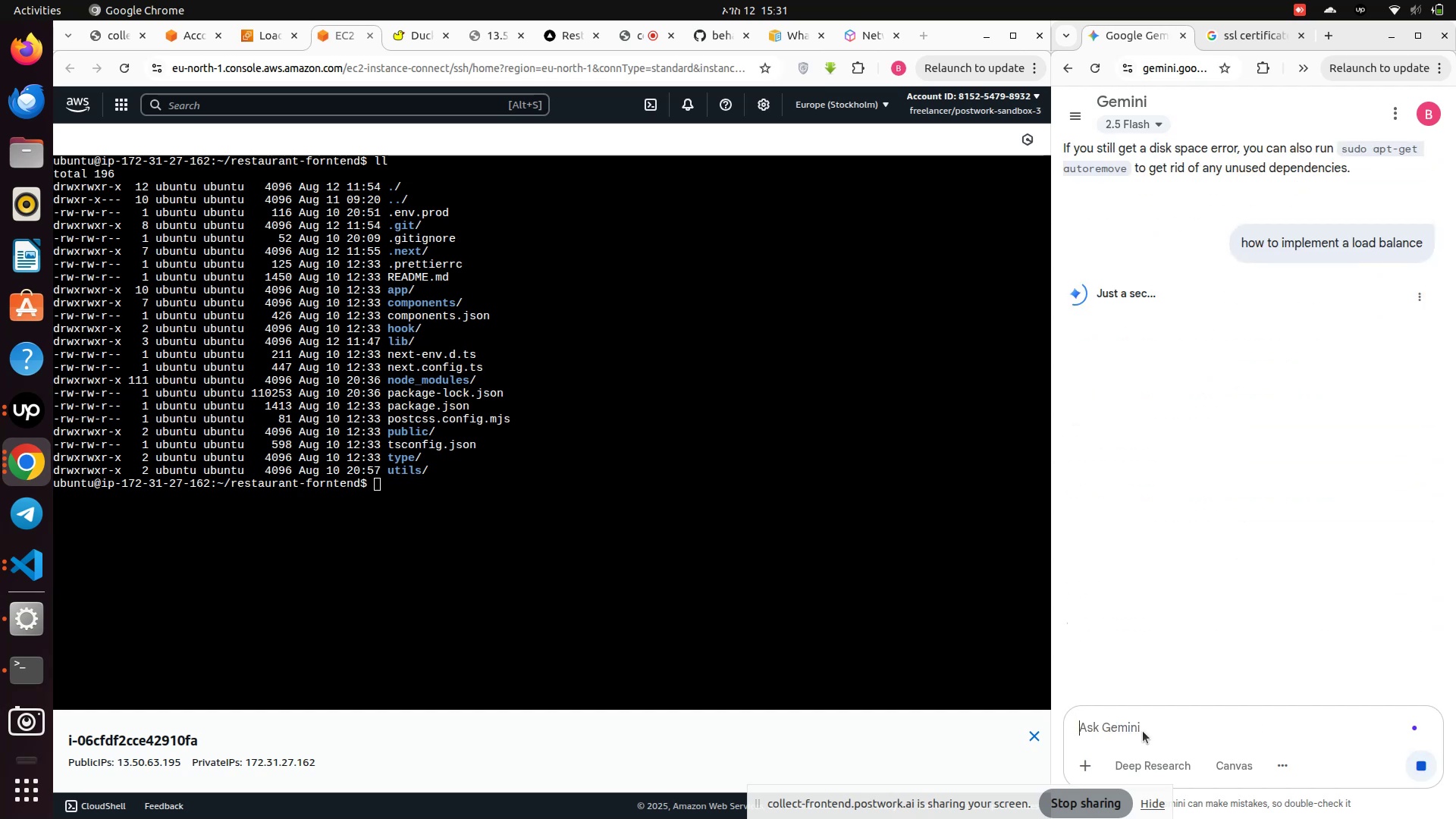 
key(Enter)
 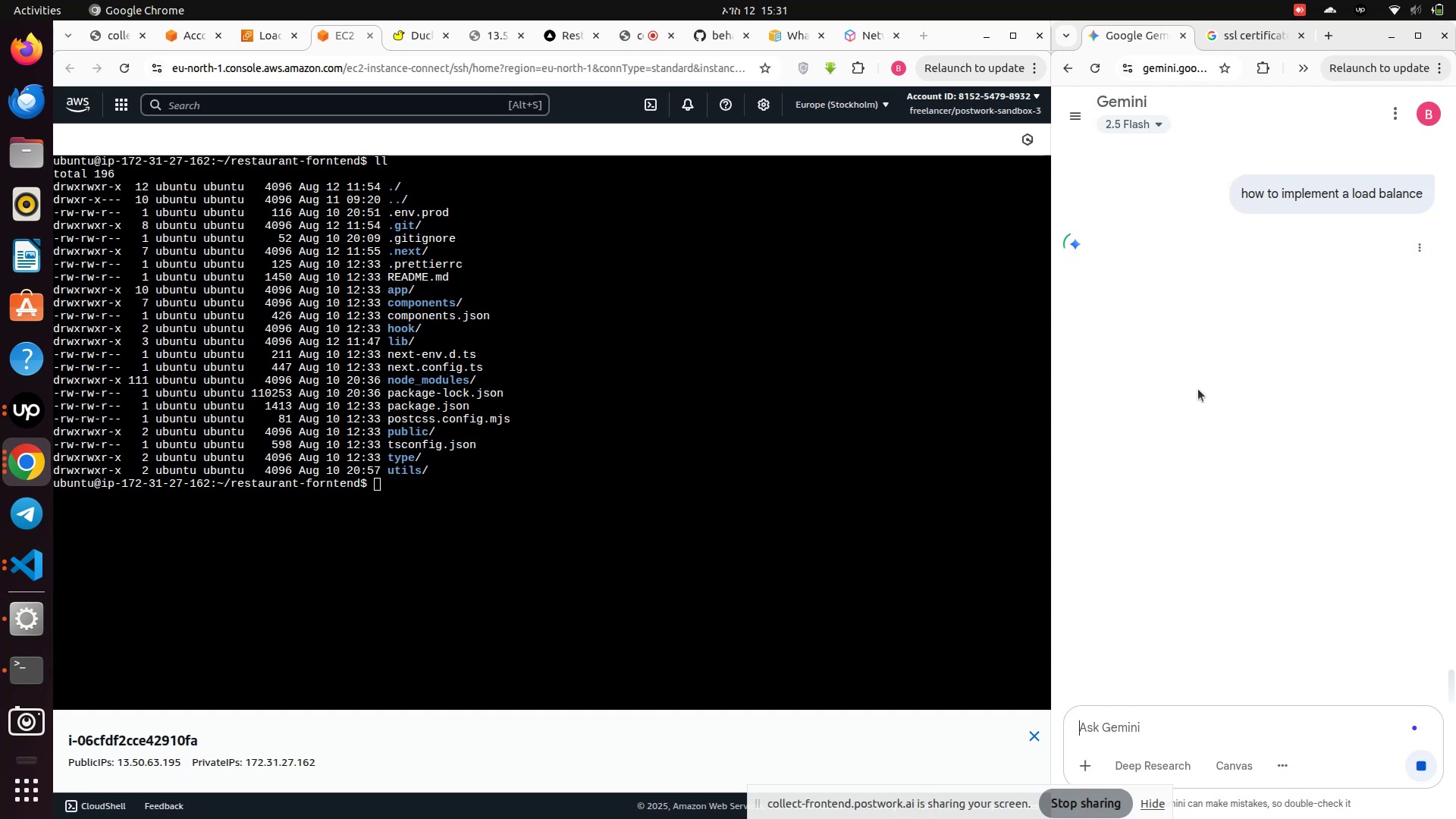 
wait(10.56)
 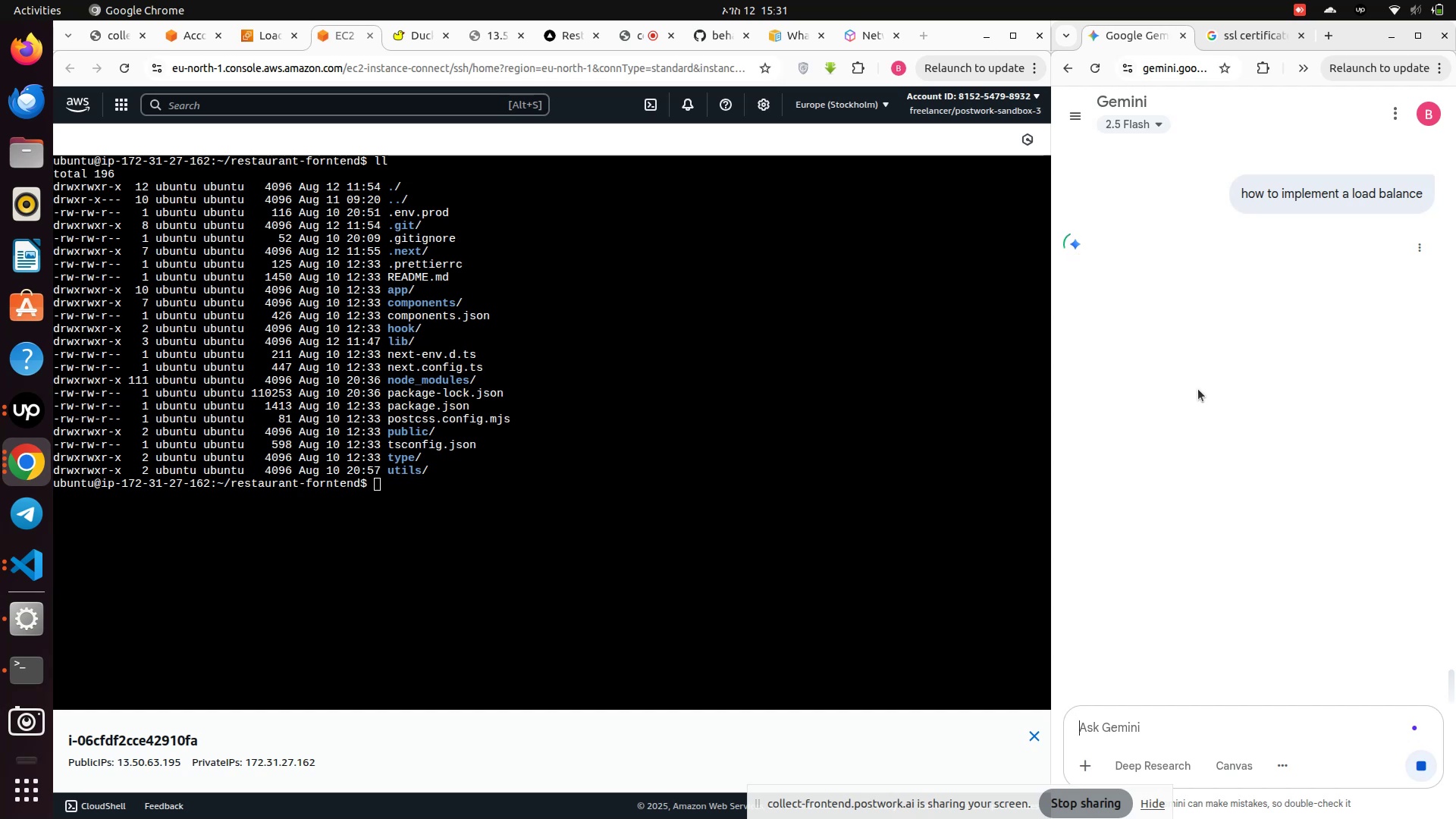 
scroll: coordinate [1157, 403], scroll_direction: up, amount: 1.0
 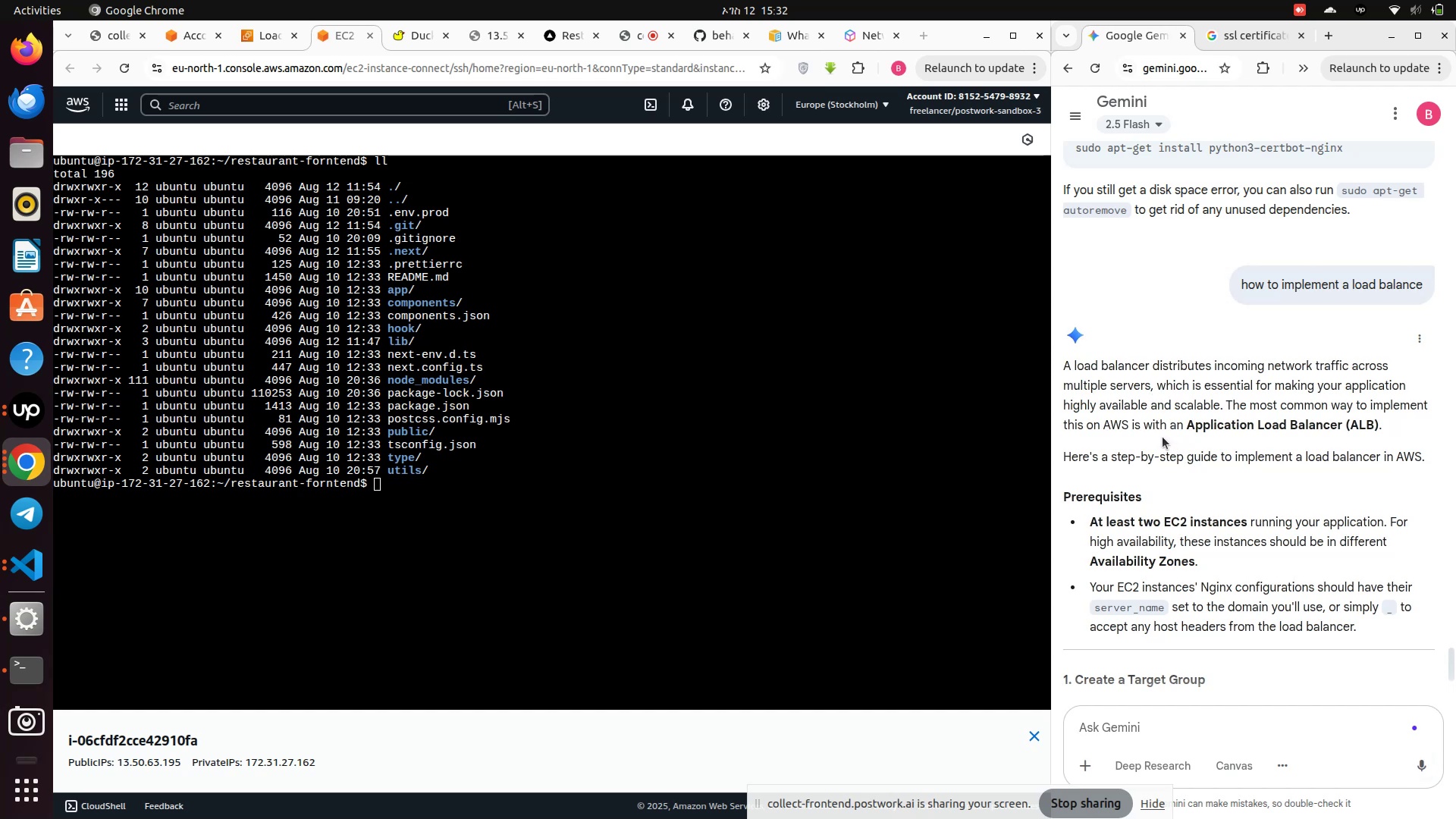 
wait(19.02)
 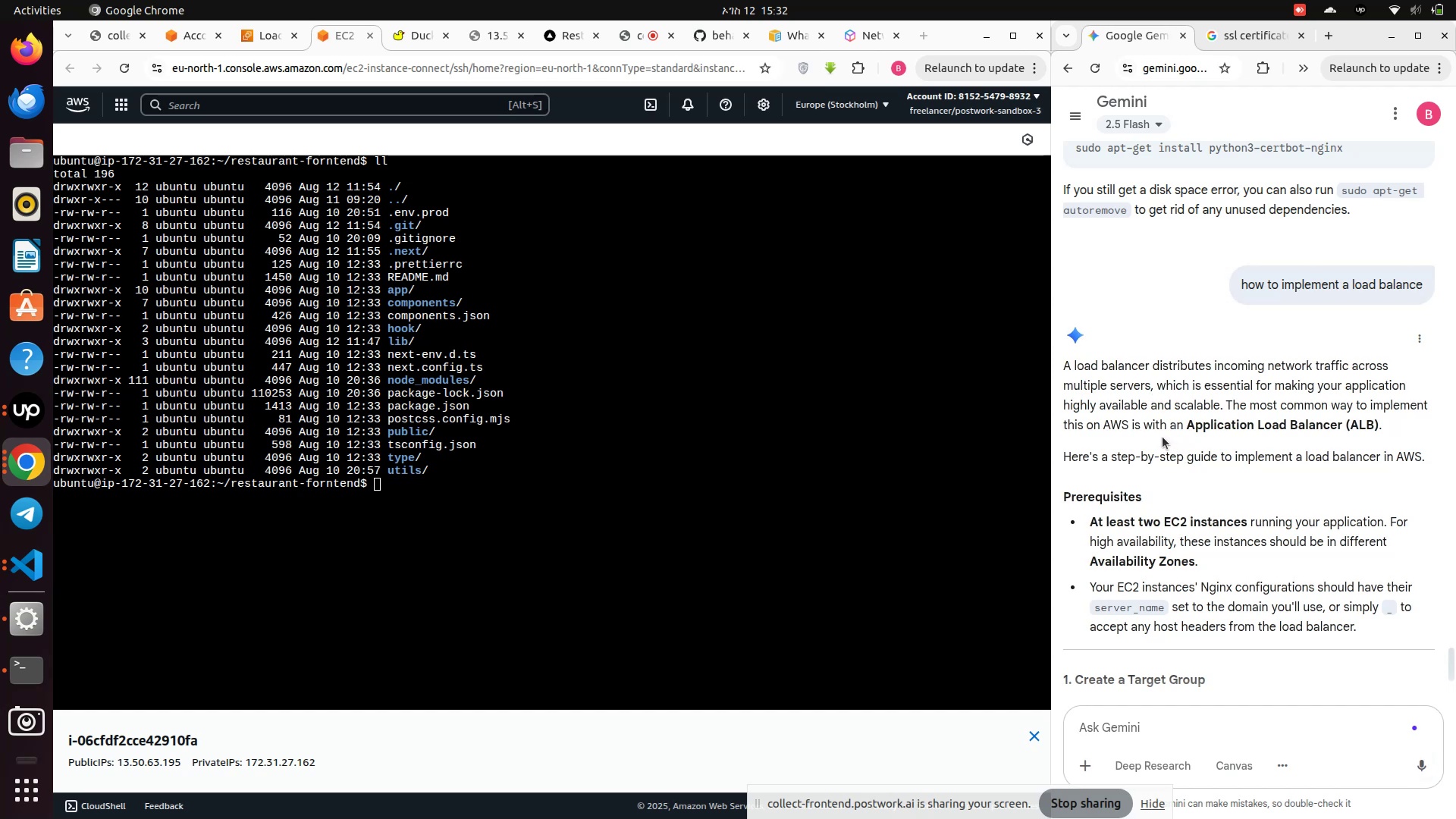 
scroll: coordinate [1151, 480], scroll_direction: down, amount: 1.0
 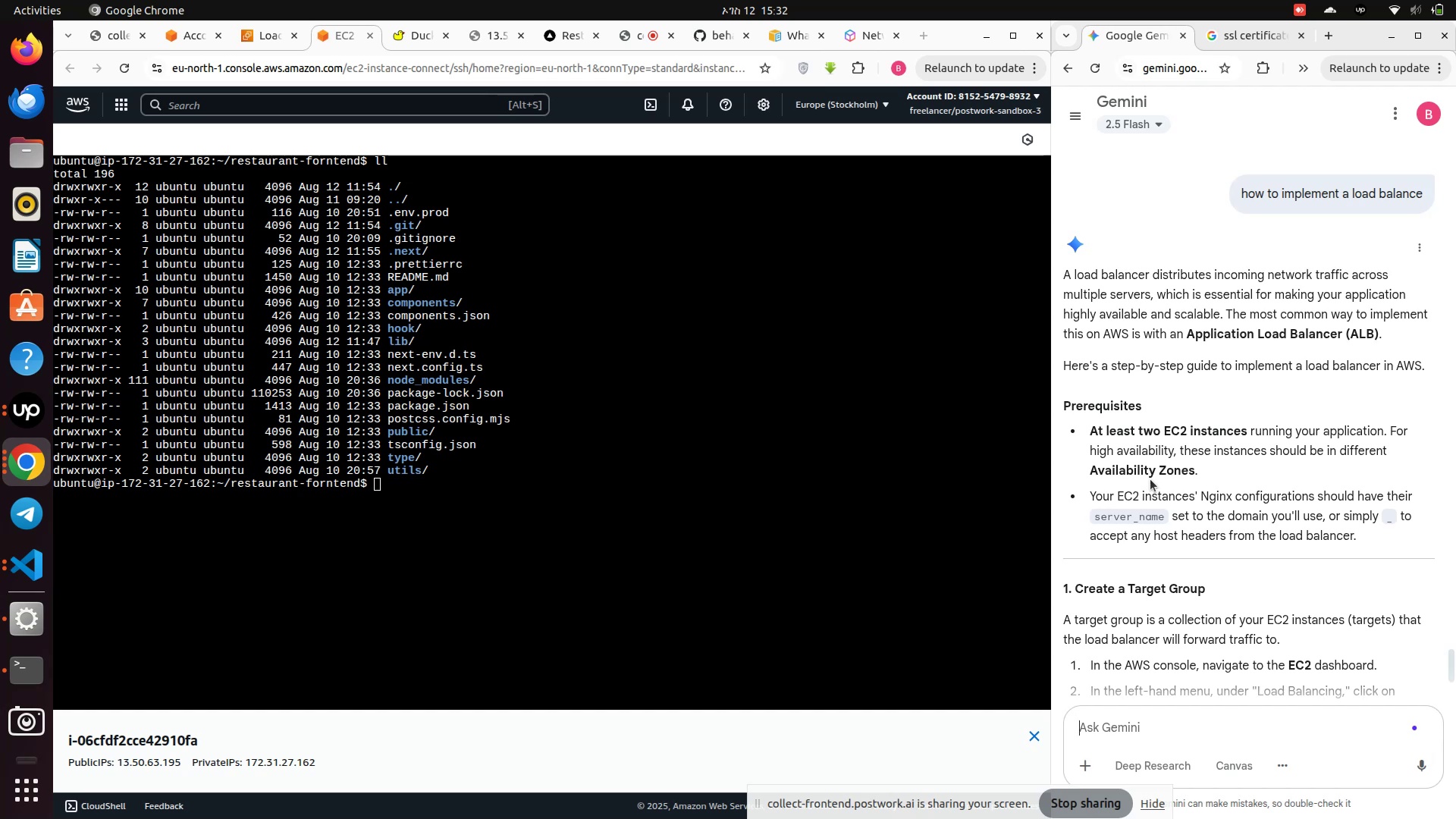 
wait(11.0)
 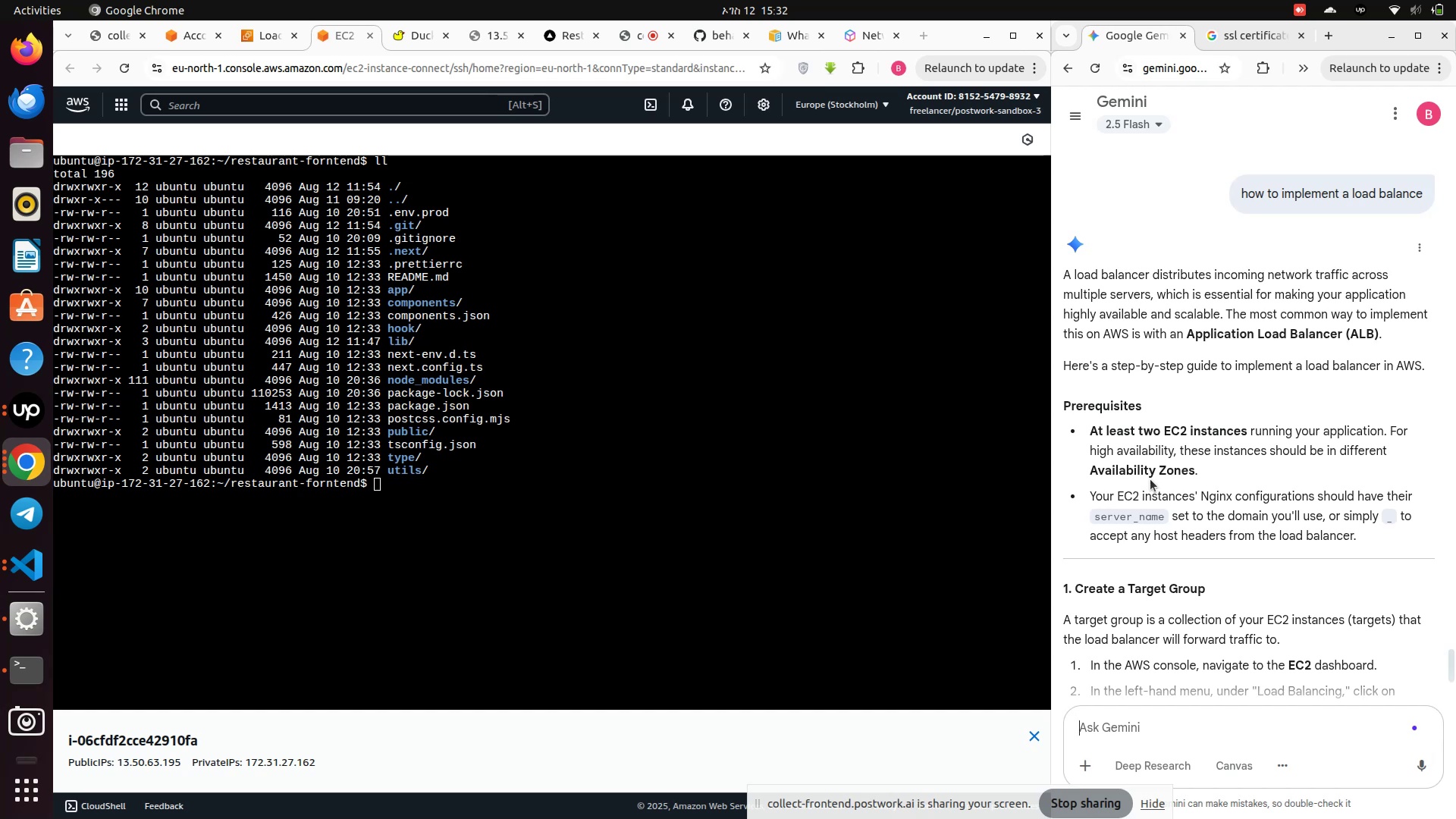 
scroll: coordinate [1150, 479], scroll_direction: down, amount: 1.0
 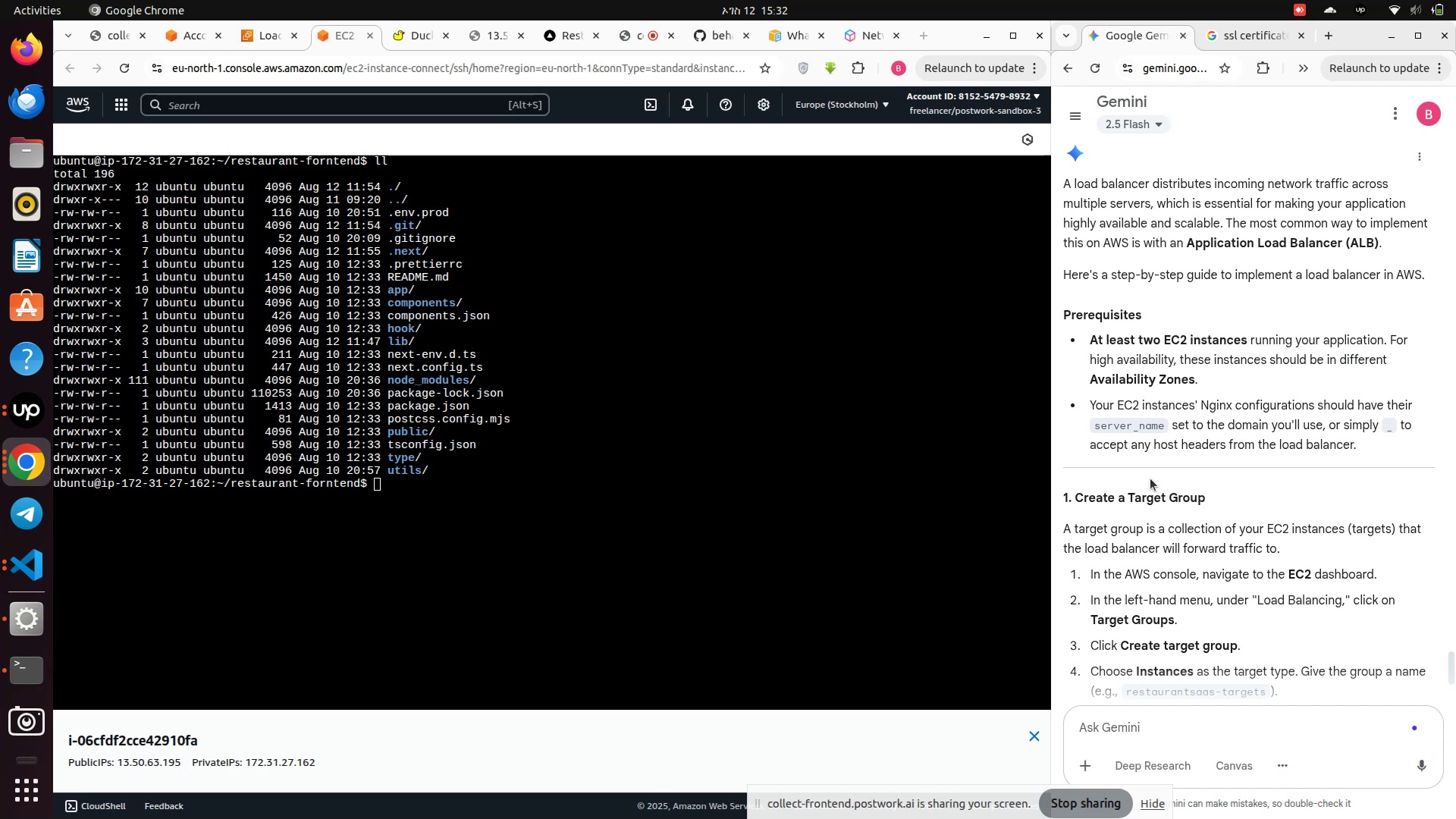 
wait(16.44)
 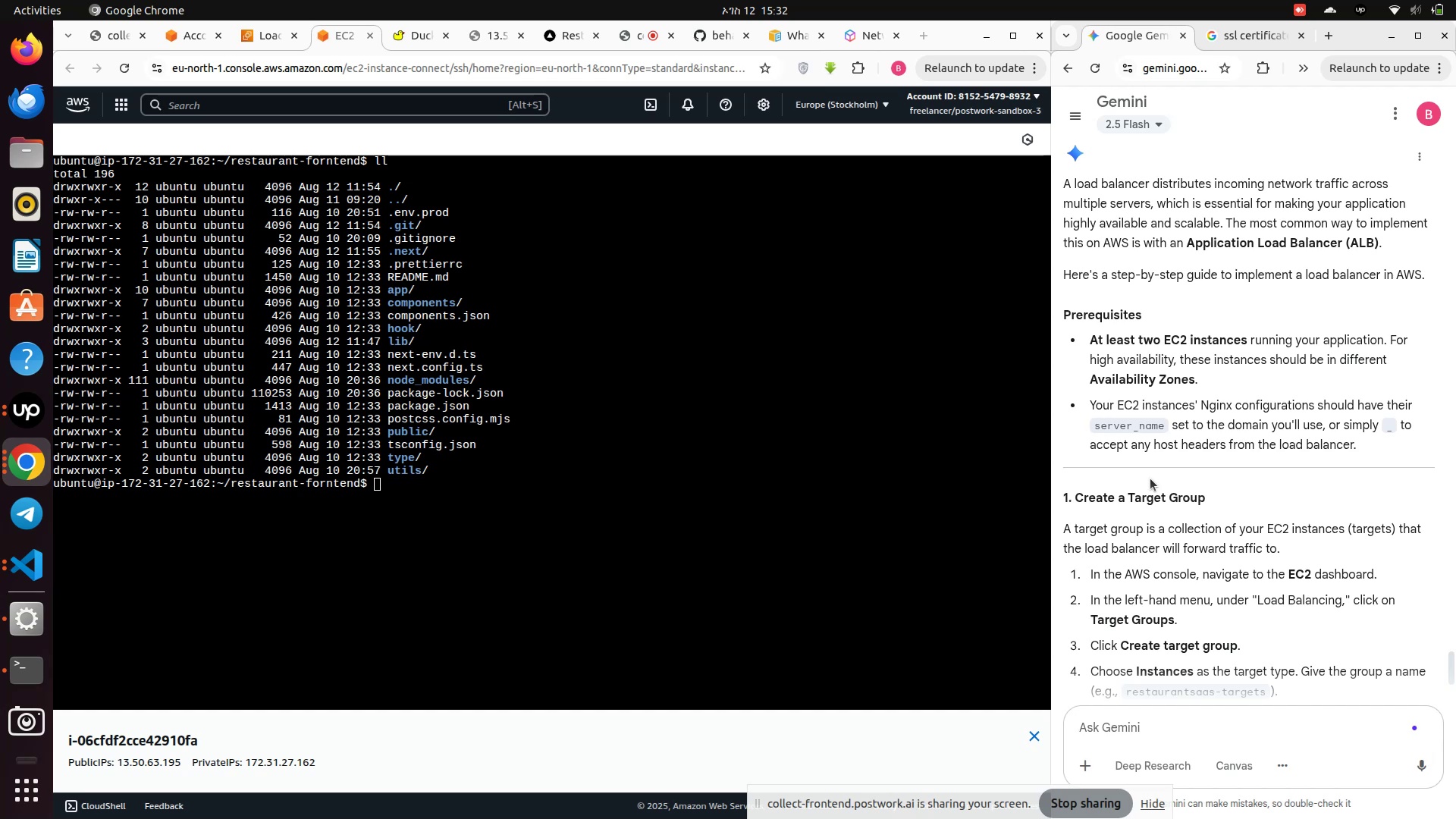 
scroll: coordinate [1198, 470], scroll_direction: down, amount: 15.0
 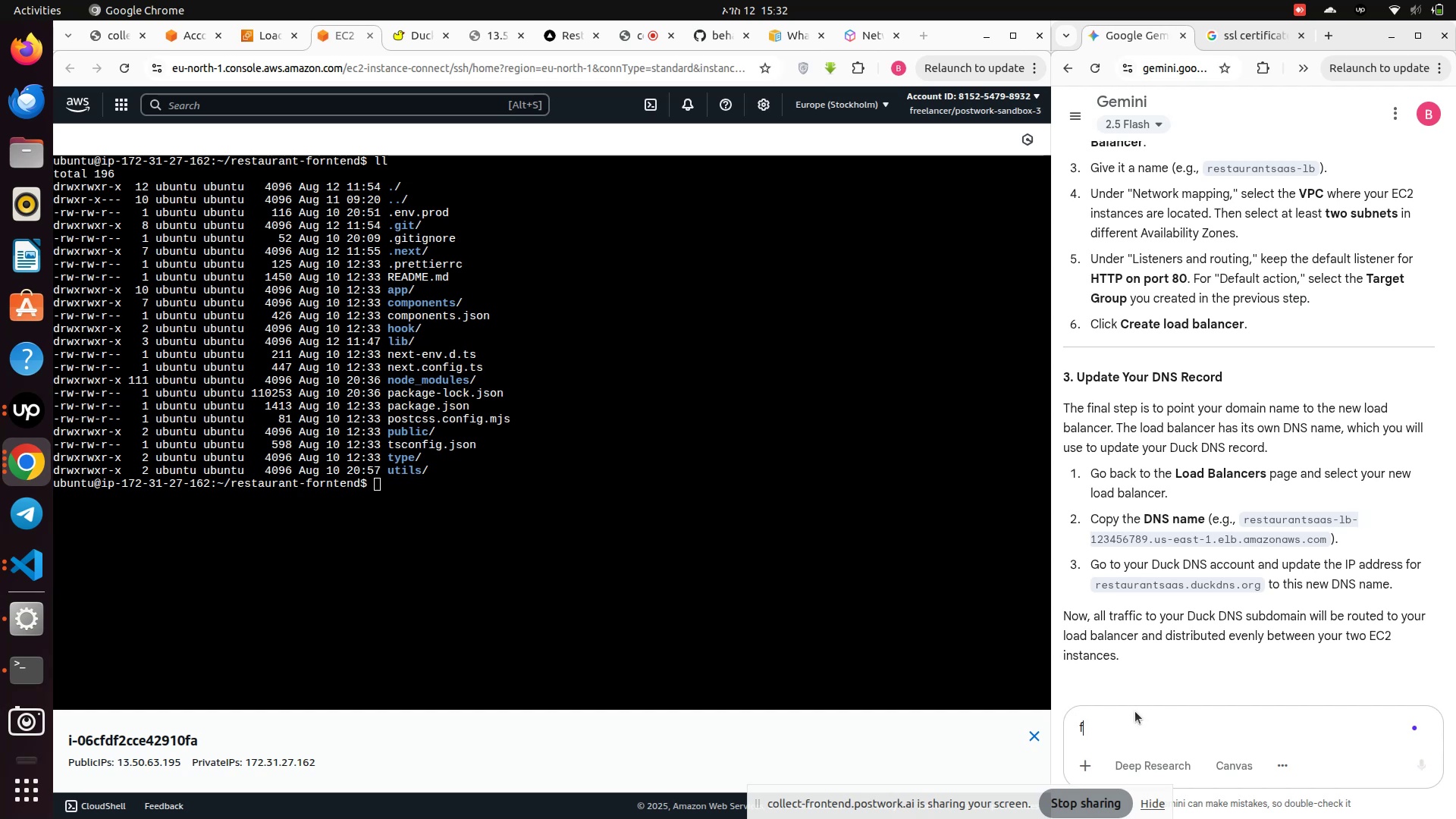 
type(for a single instance does i need a load balancer)
 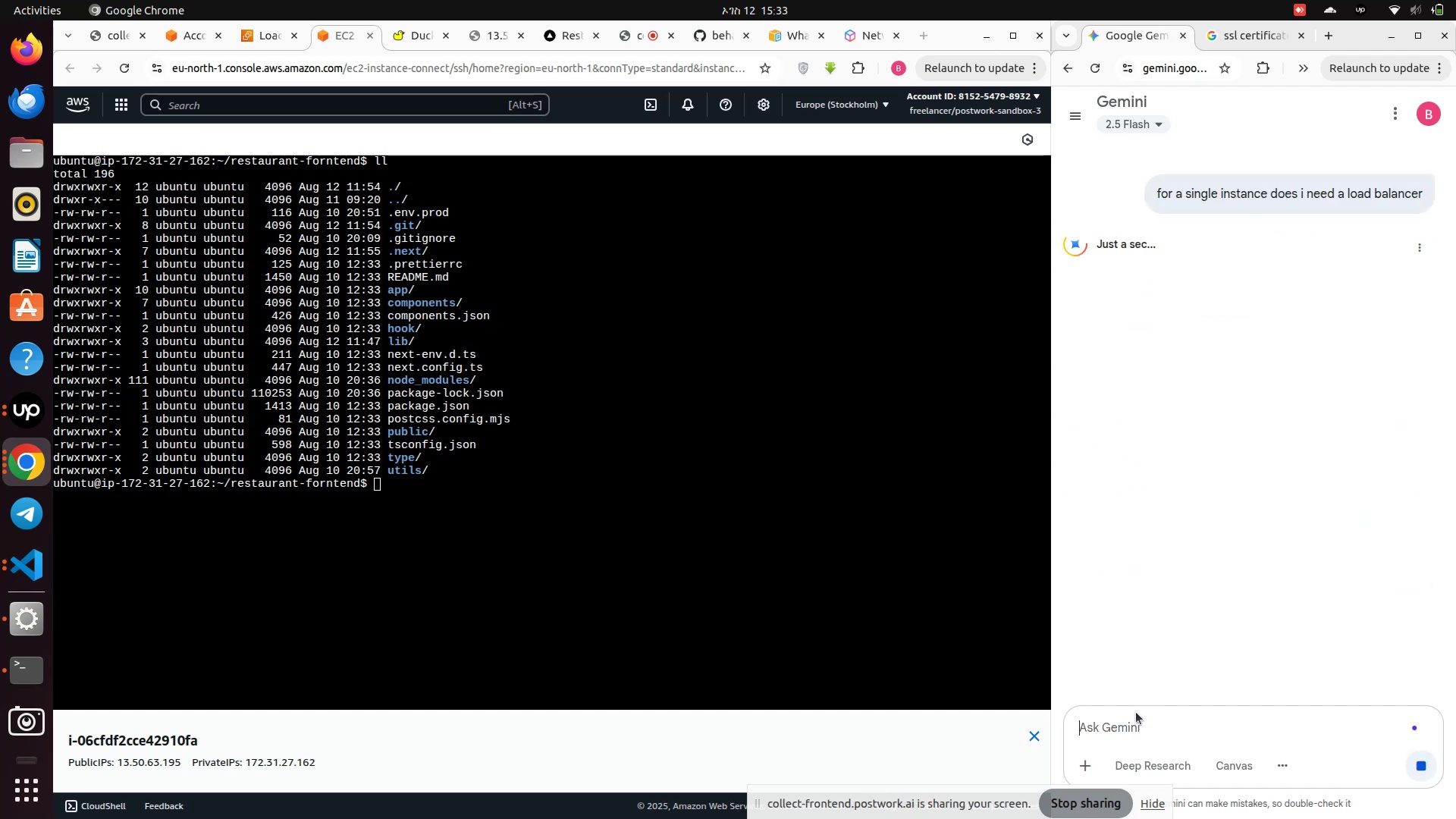 
key(Enter)
 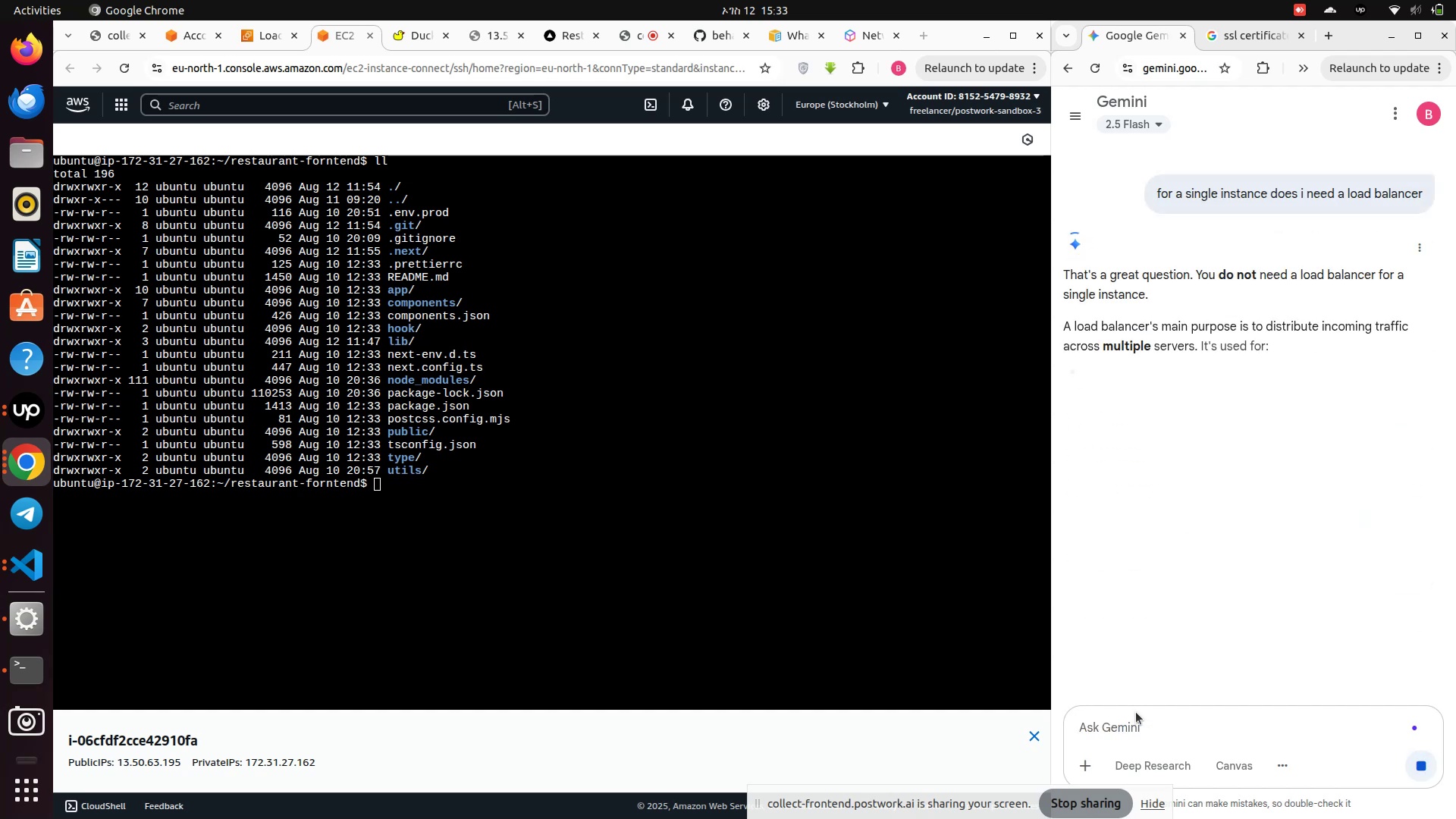 
wait(8.14)
 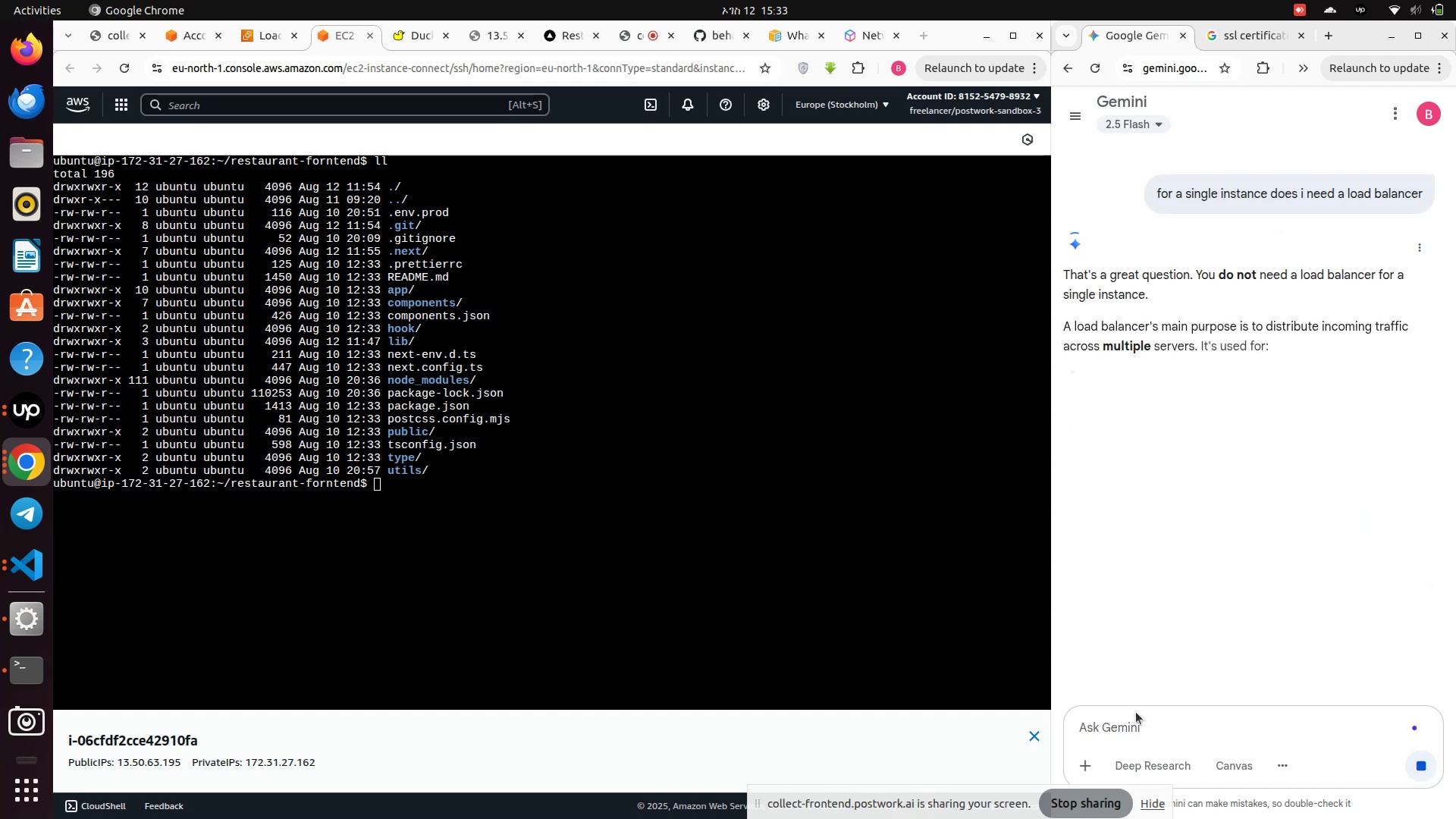 
scroll: coordinate [1211, 321], scroll_direction: down, amount: 2.0
 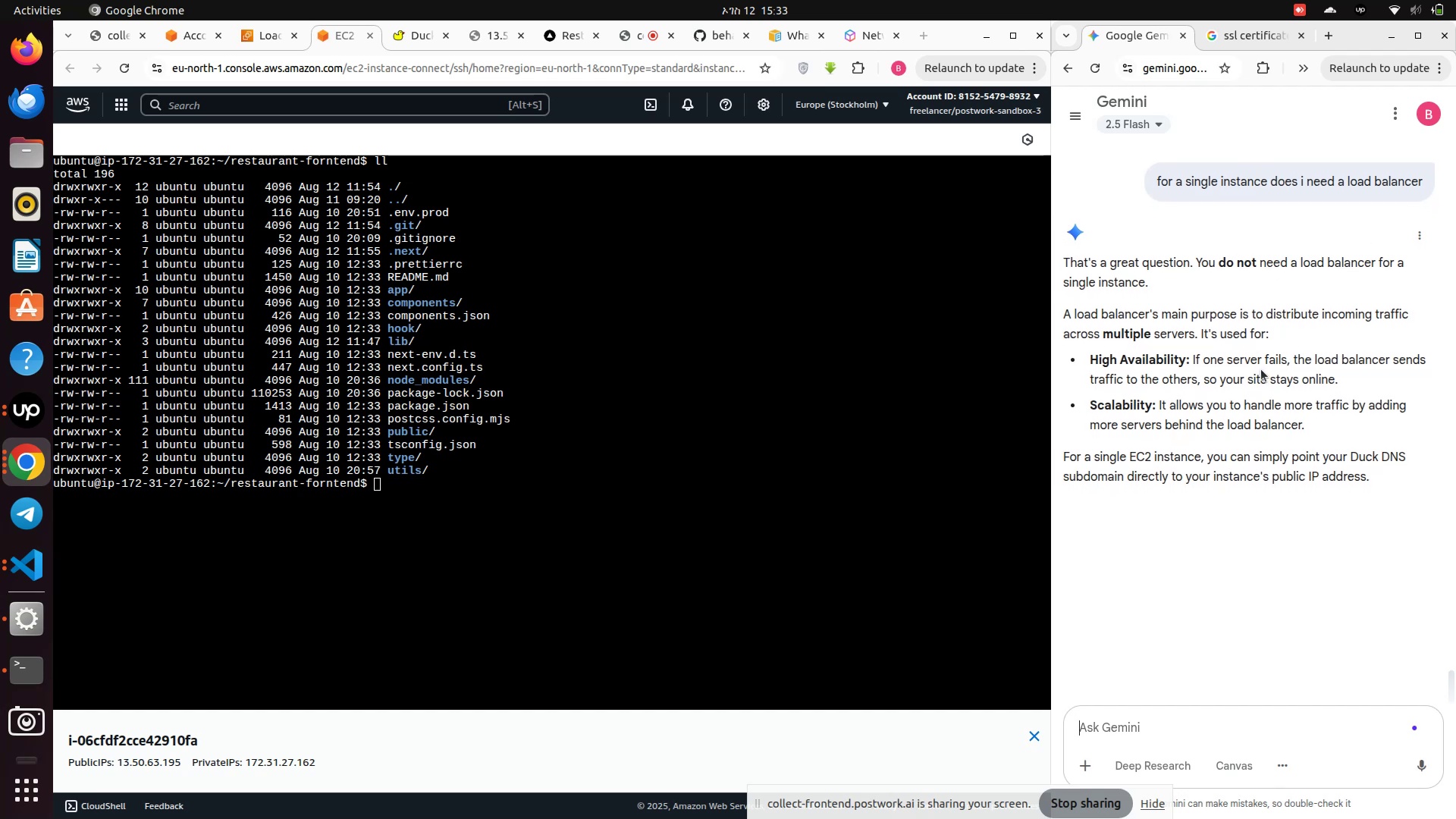 
wait(7.44)
 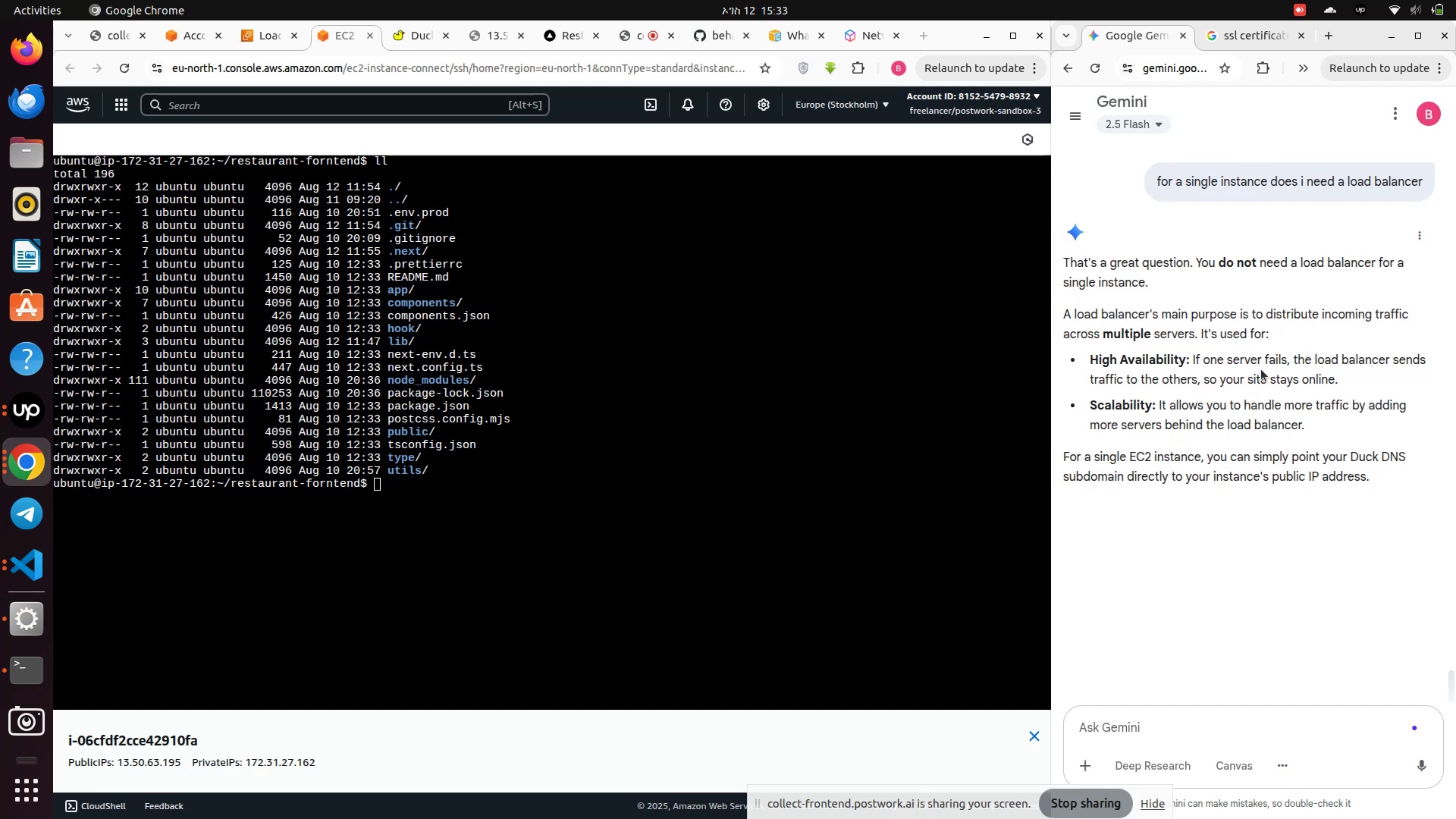 
scroll: coordinate [1260, 369], scroll_direction: down, amount: 1.0
 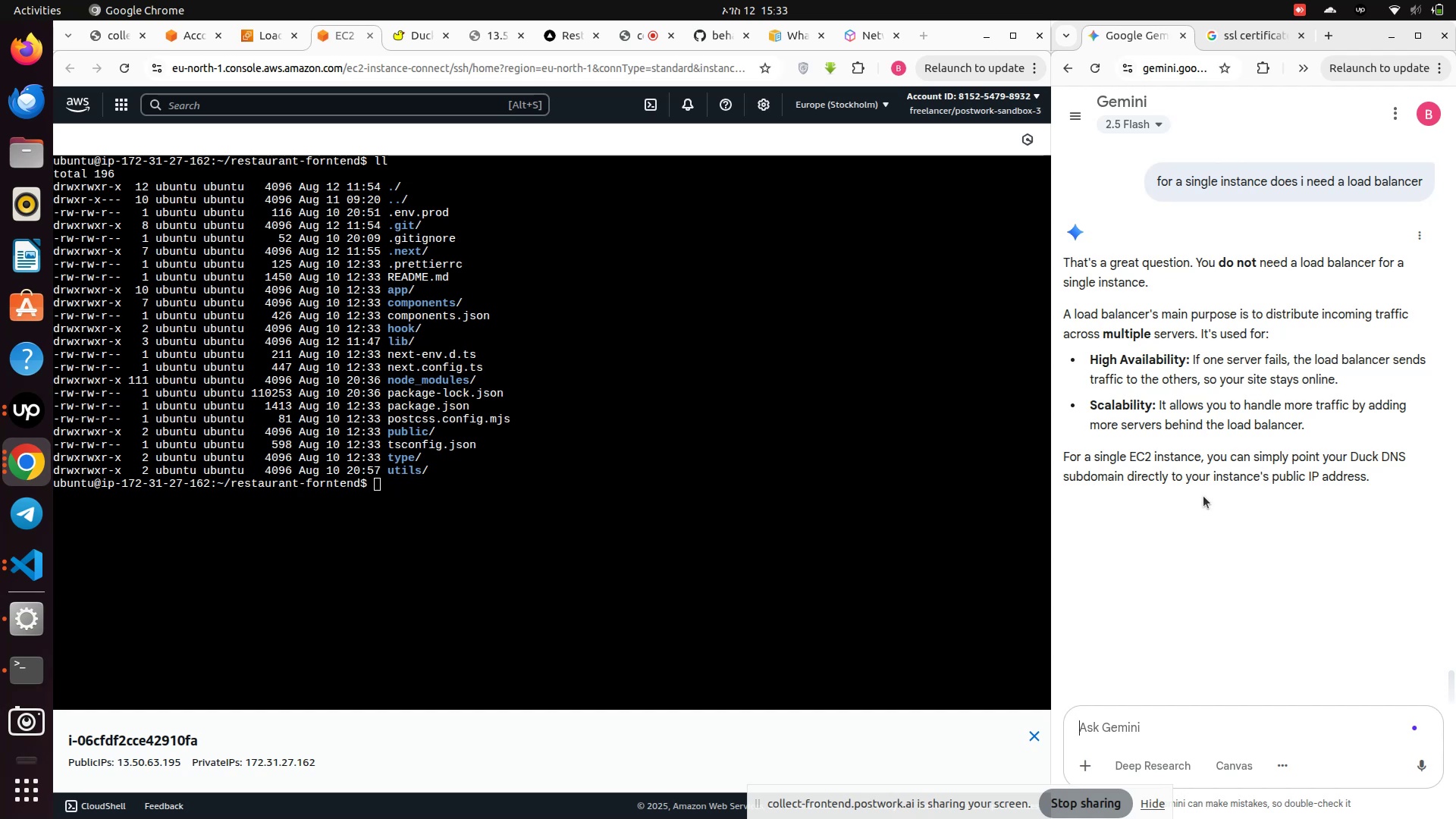 
wait(30.24)
 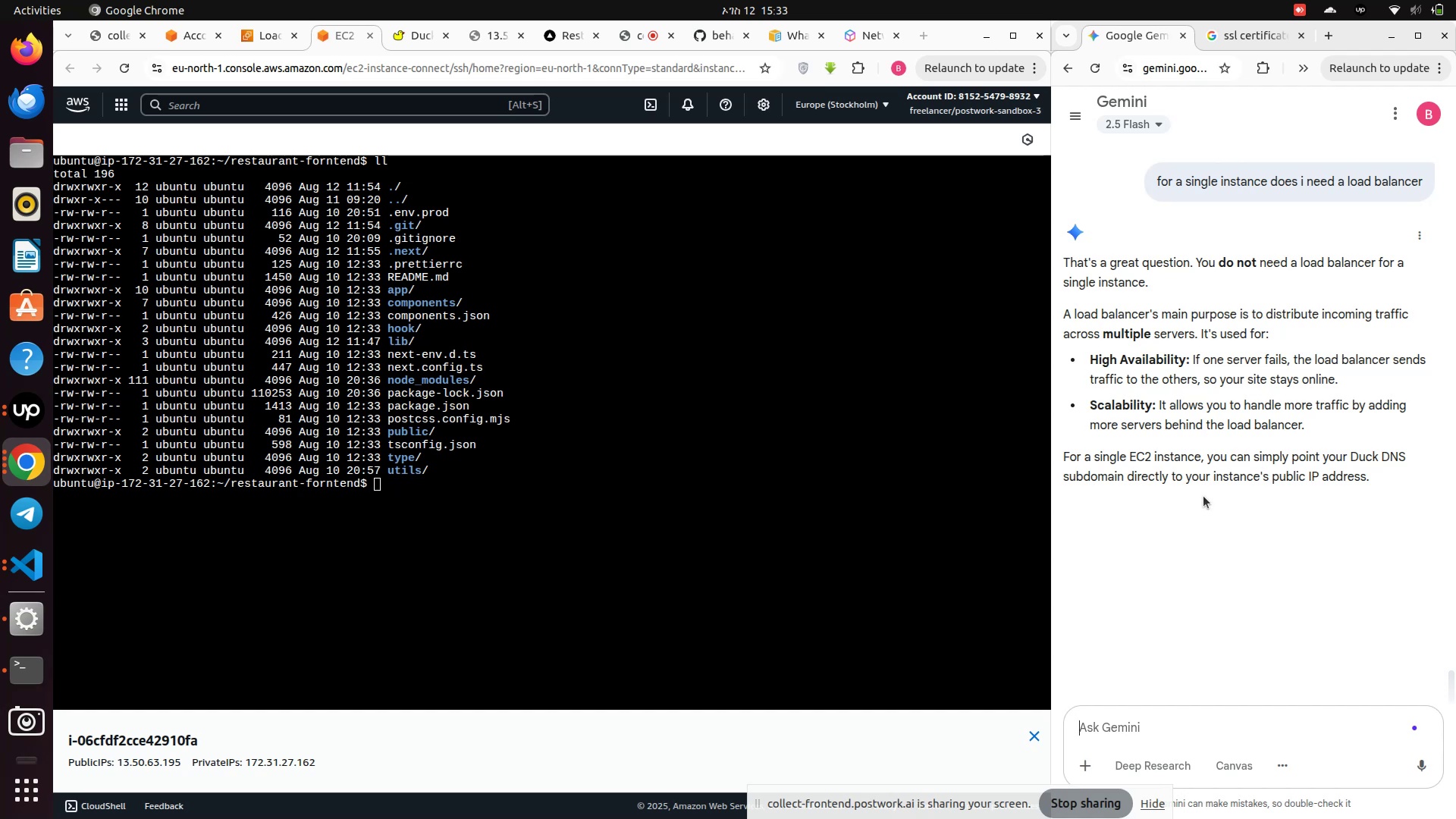 
type(can i run multiple applicationi)
key(Backspace)
type( in  a)
key(Backspace)
type(a single AWS instance )
 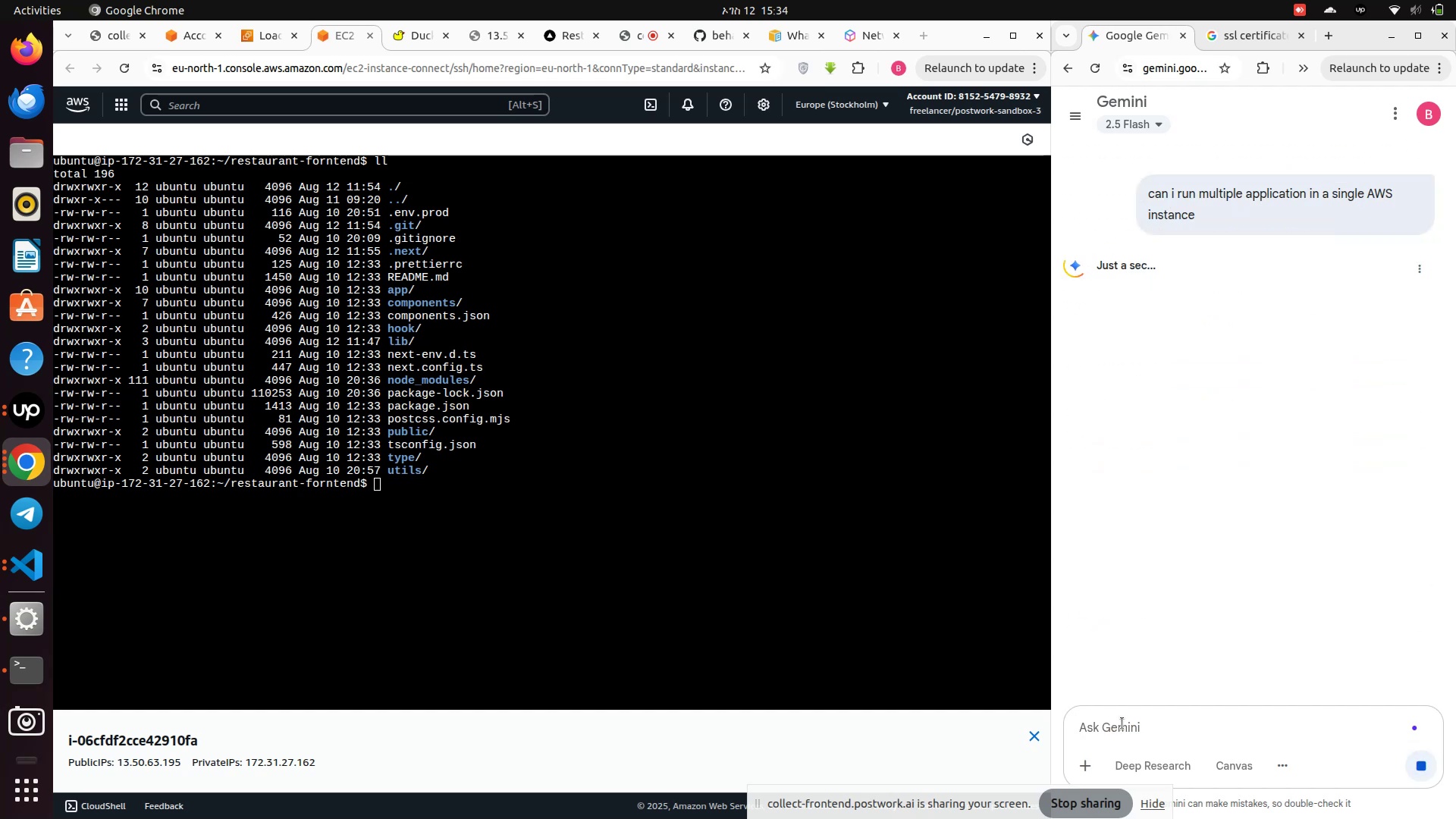 
 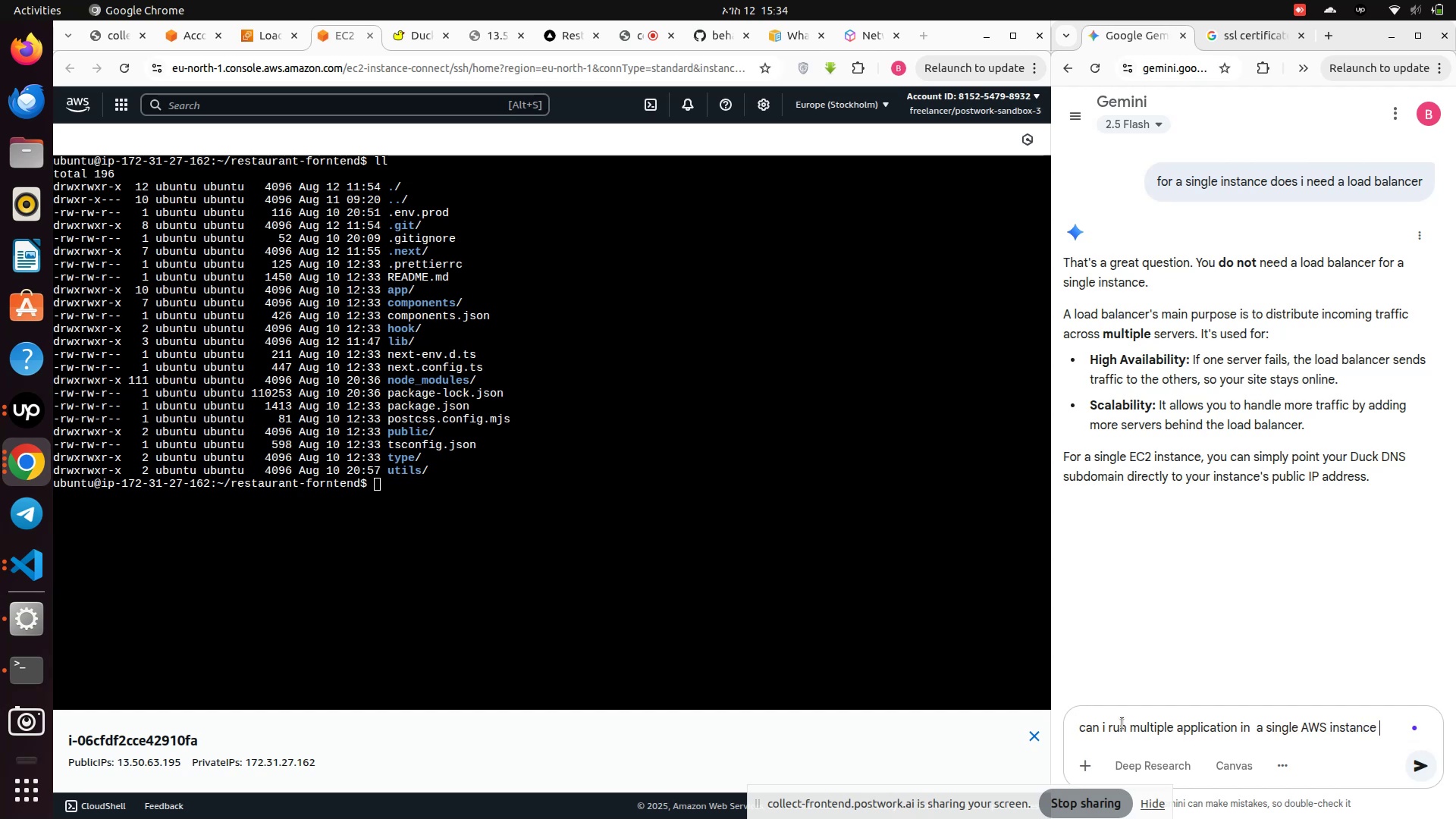 
key(Enter)
 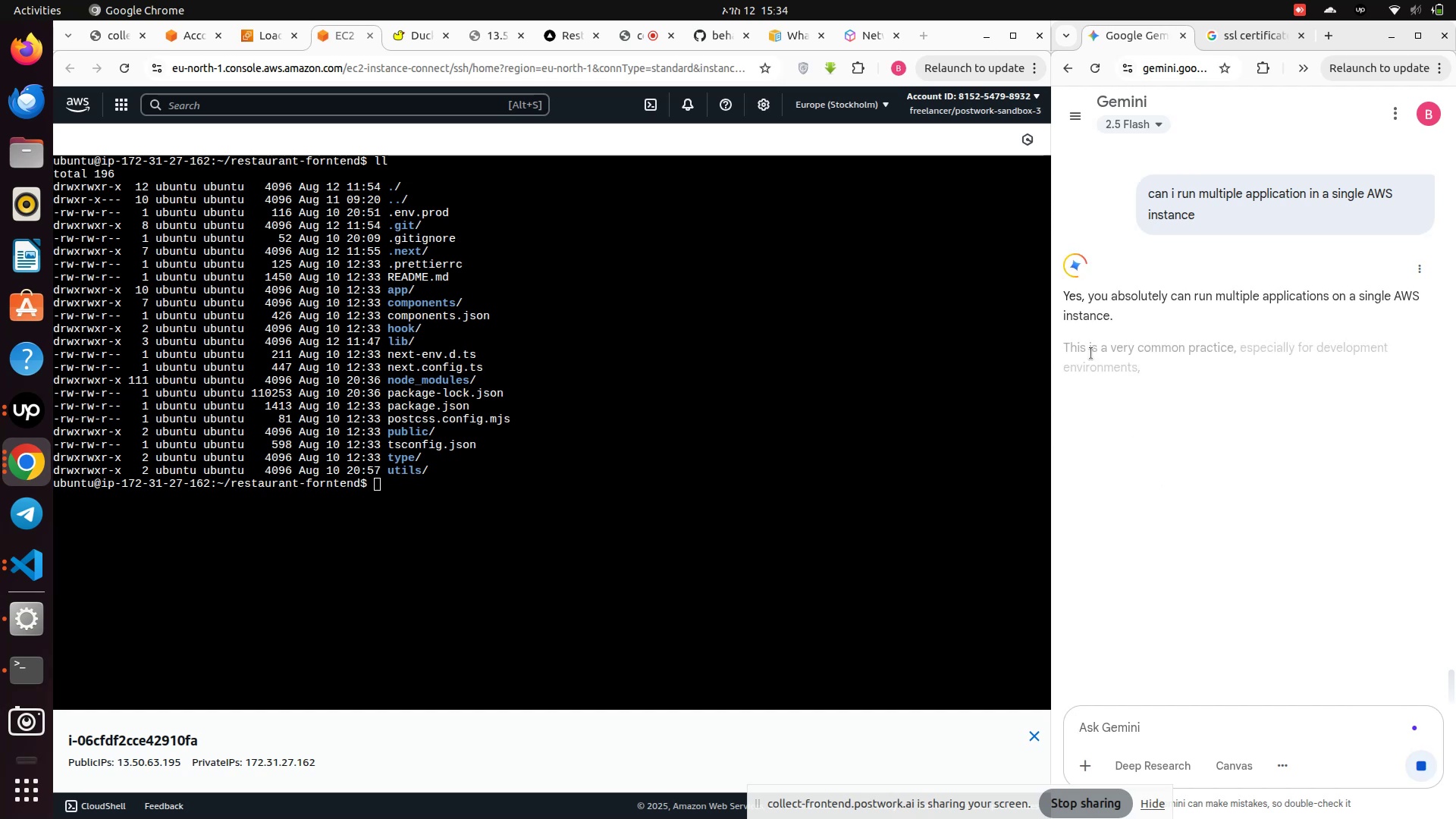 
wait(8.15)
 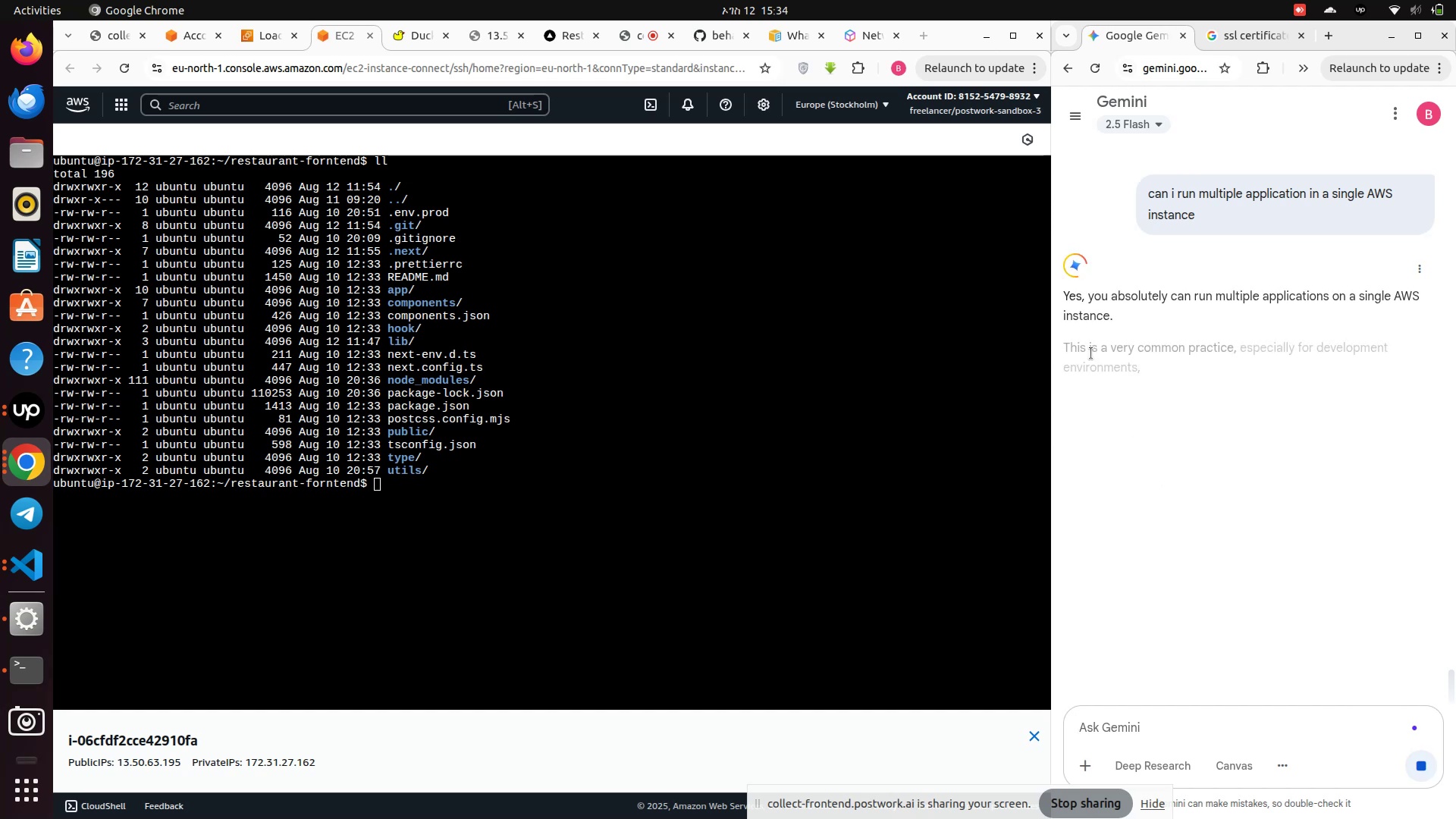 
scroll: coordinate [1104, 404], scroll_direction: down, amount: 1.0
 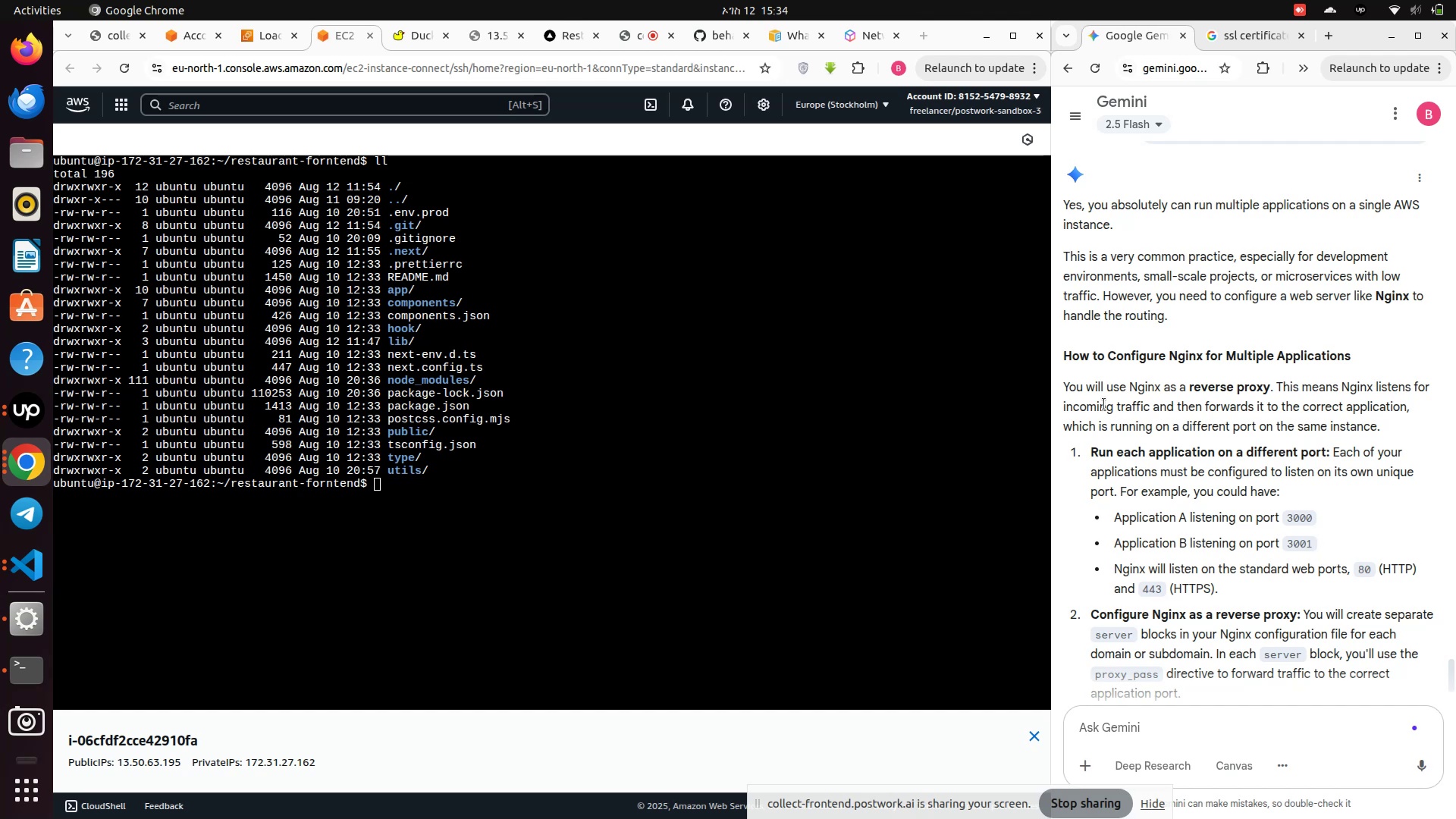 
wait(15.38)
 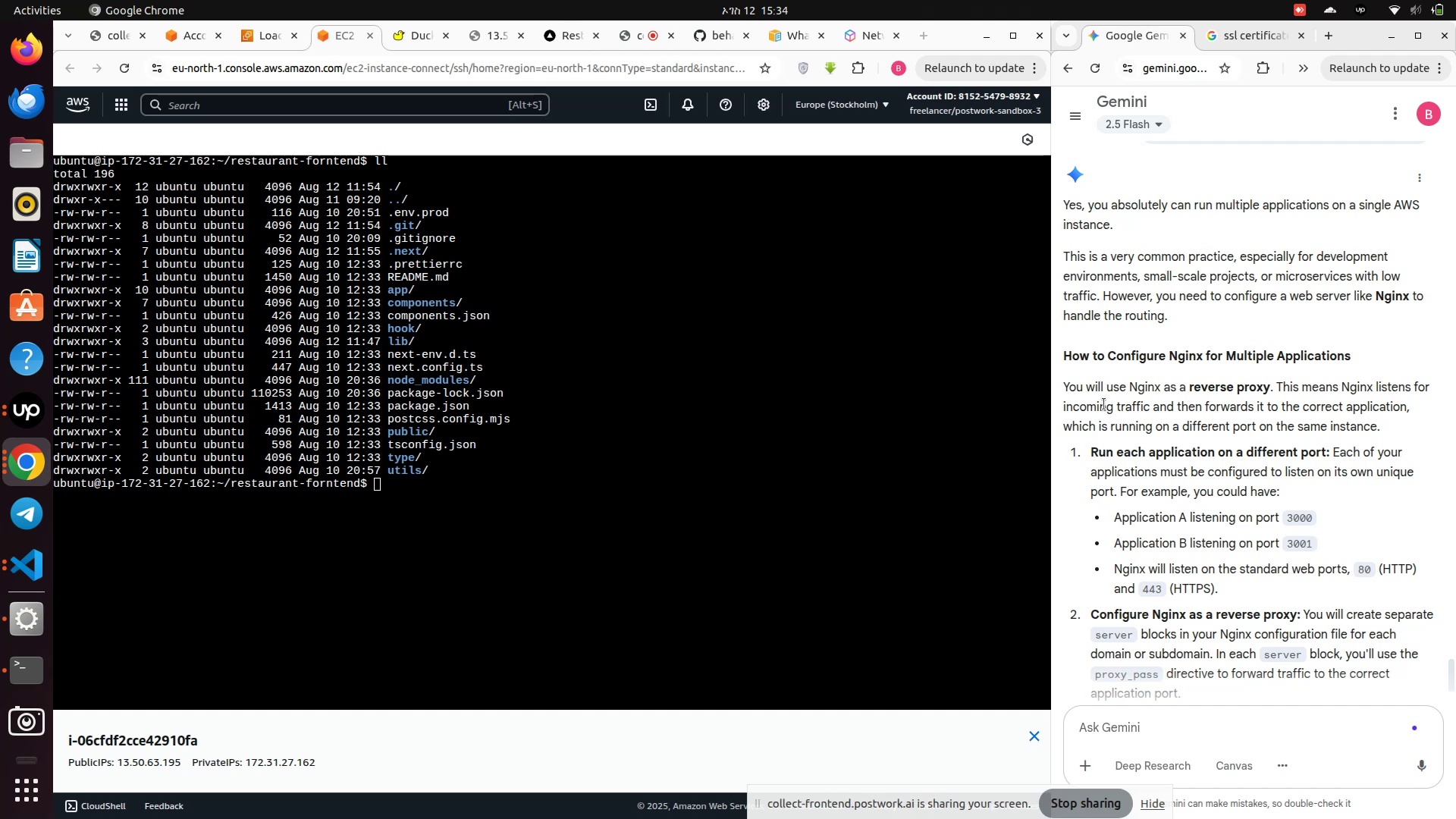 
scroll: coordinate [1104, 404], scroll_direction: down, amount: 1.0
 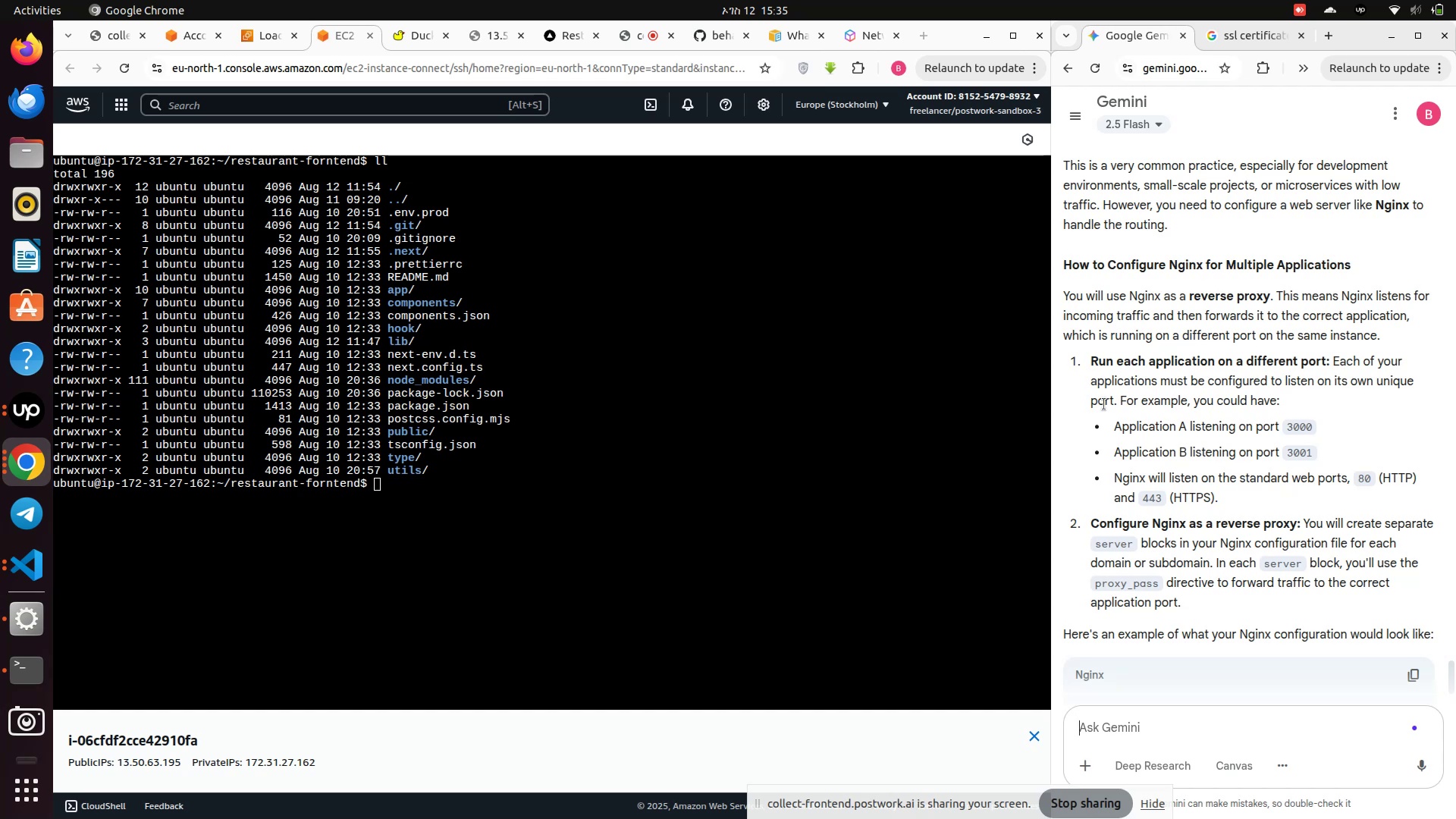 
wait(36.63)
 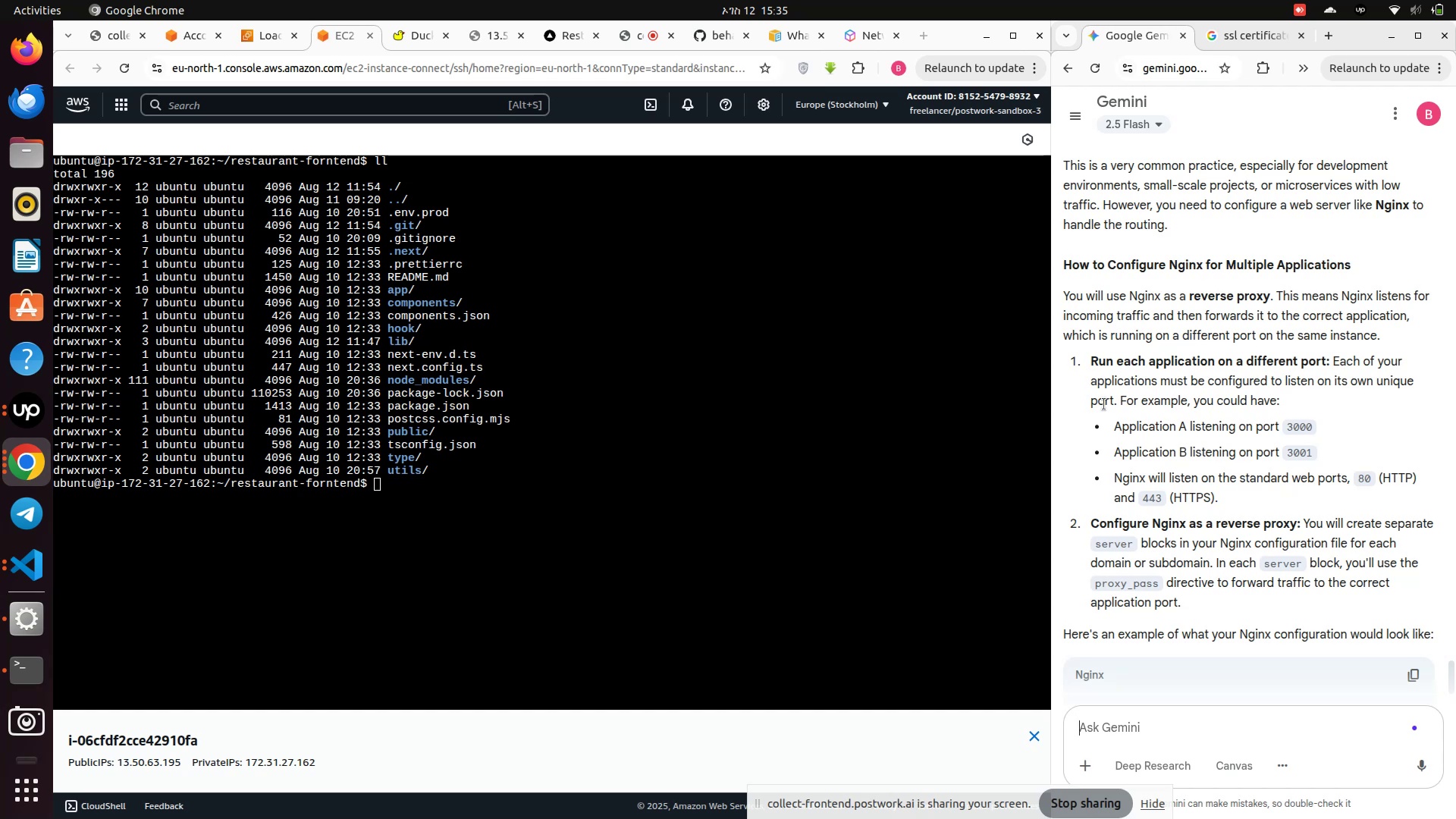 
scroll: coordinate [1139, 519], scroll_direction: down, amount: 4.0
 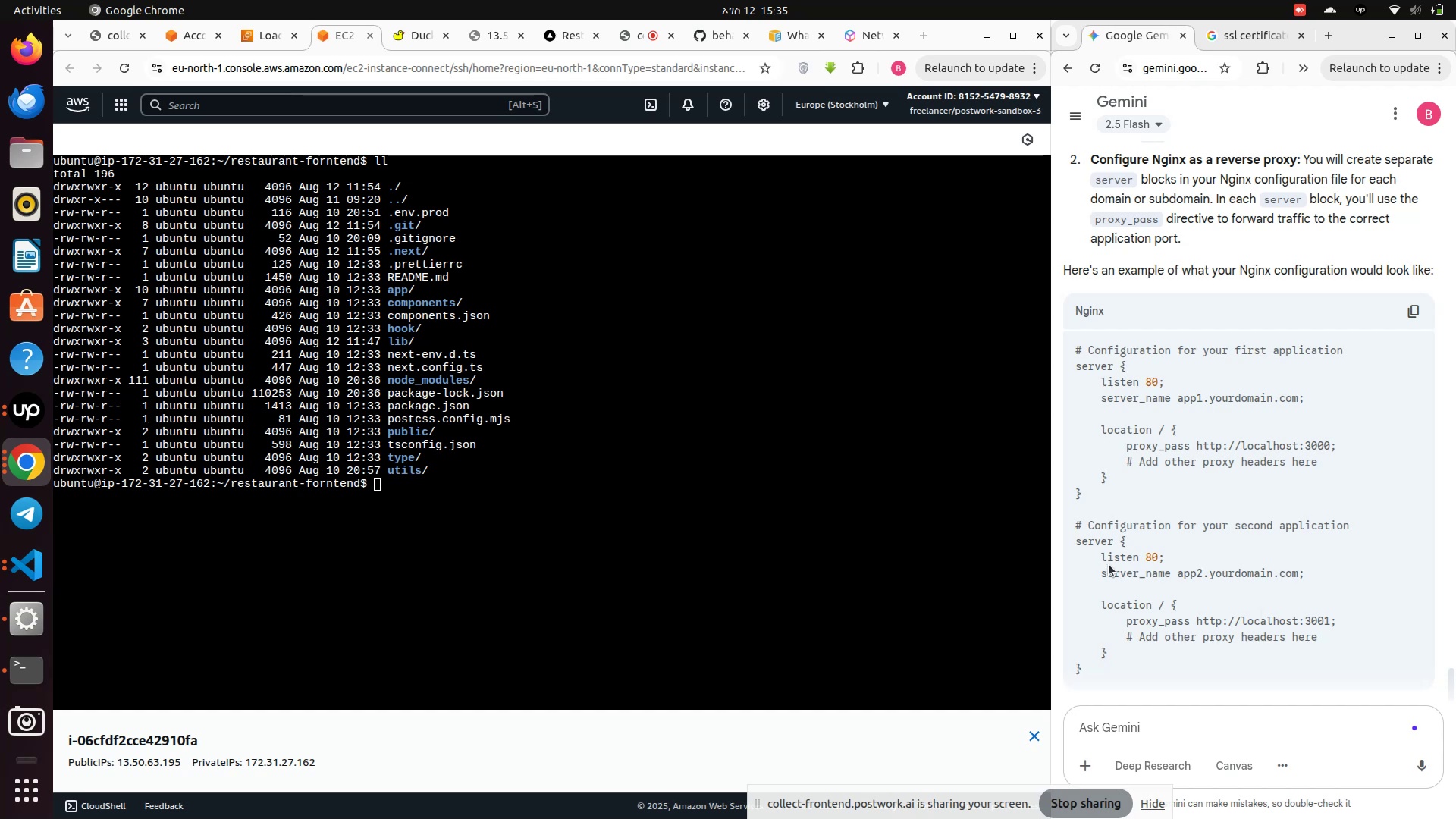 
wait(9.79)
 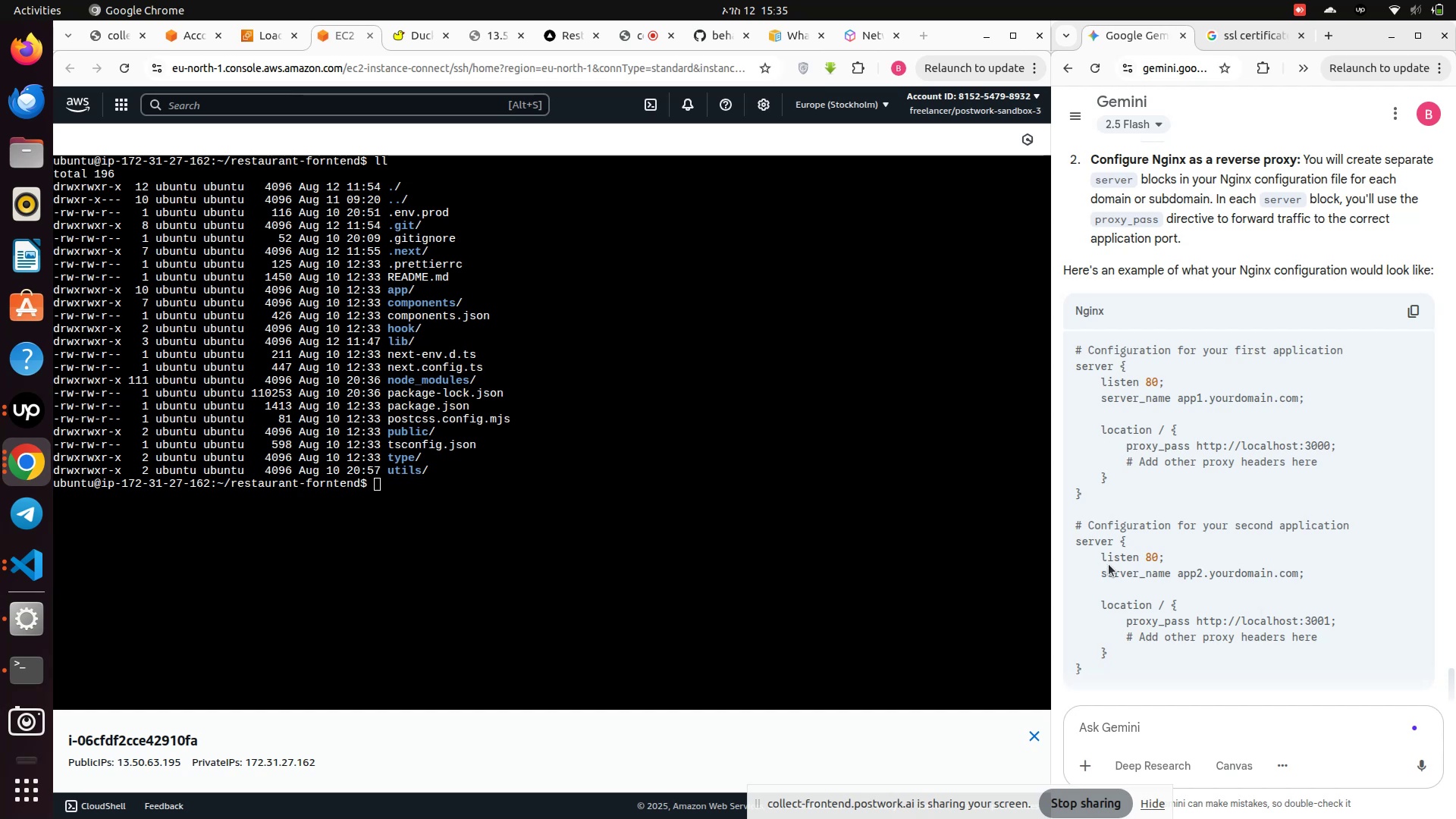 
scroll: coordinate [1140, 570], scroll_direction: down, amount: 1.0
 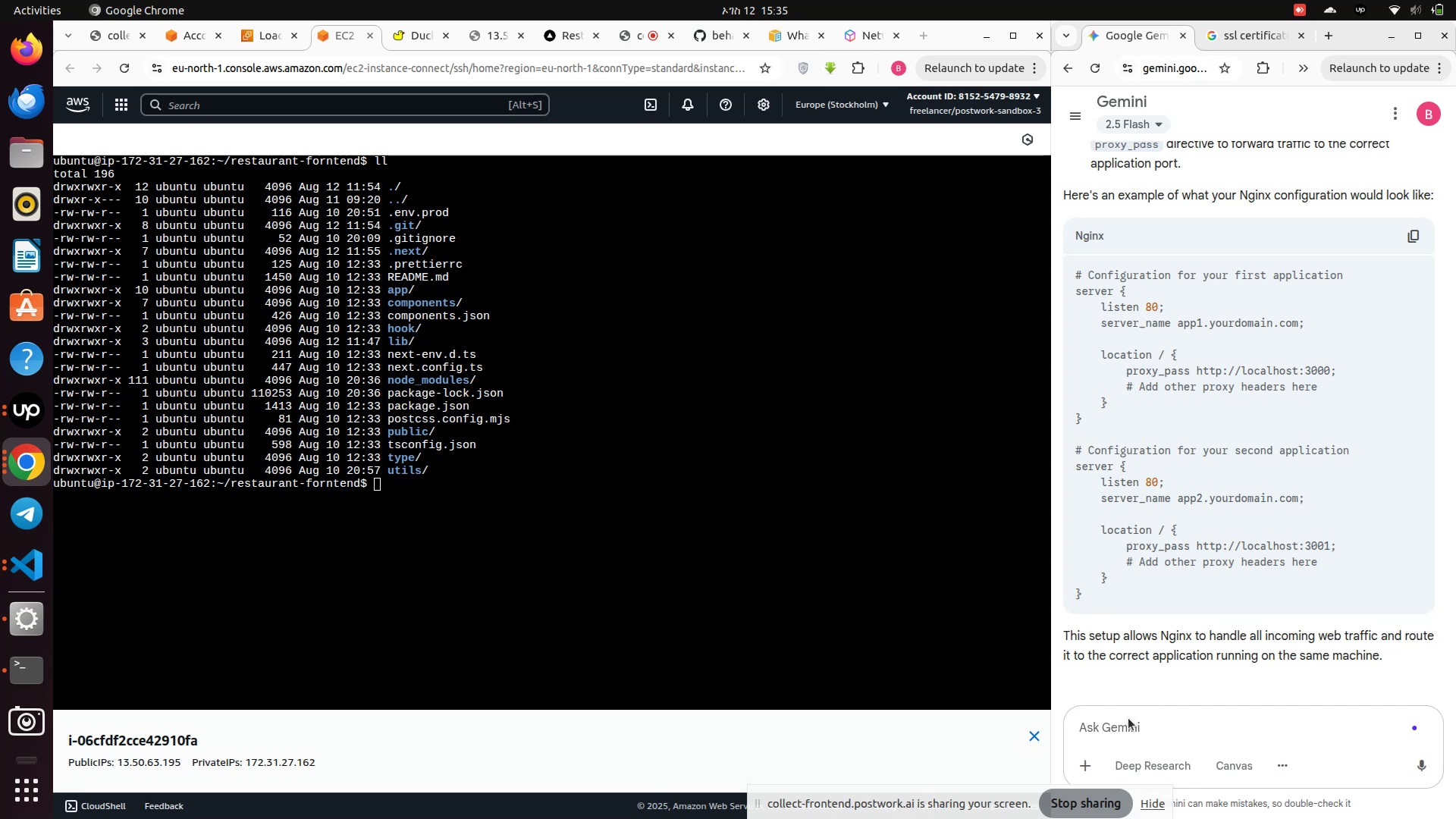 
wait(5.58)
 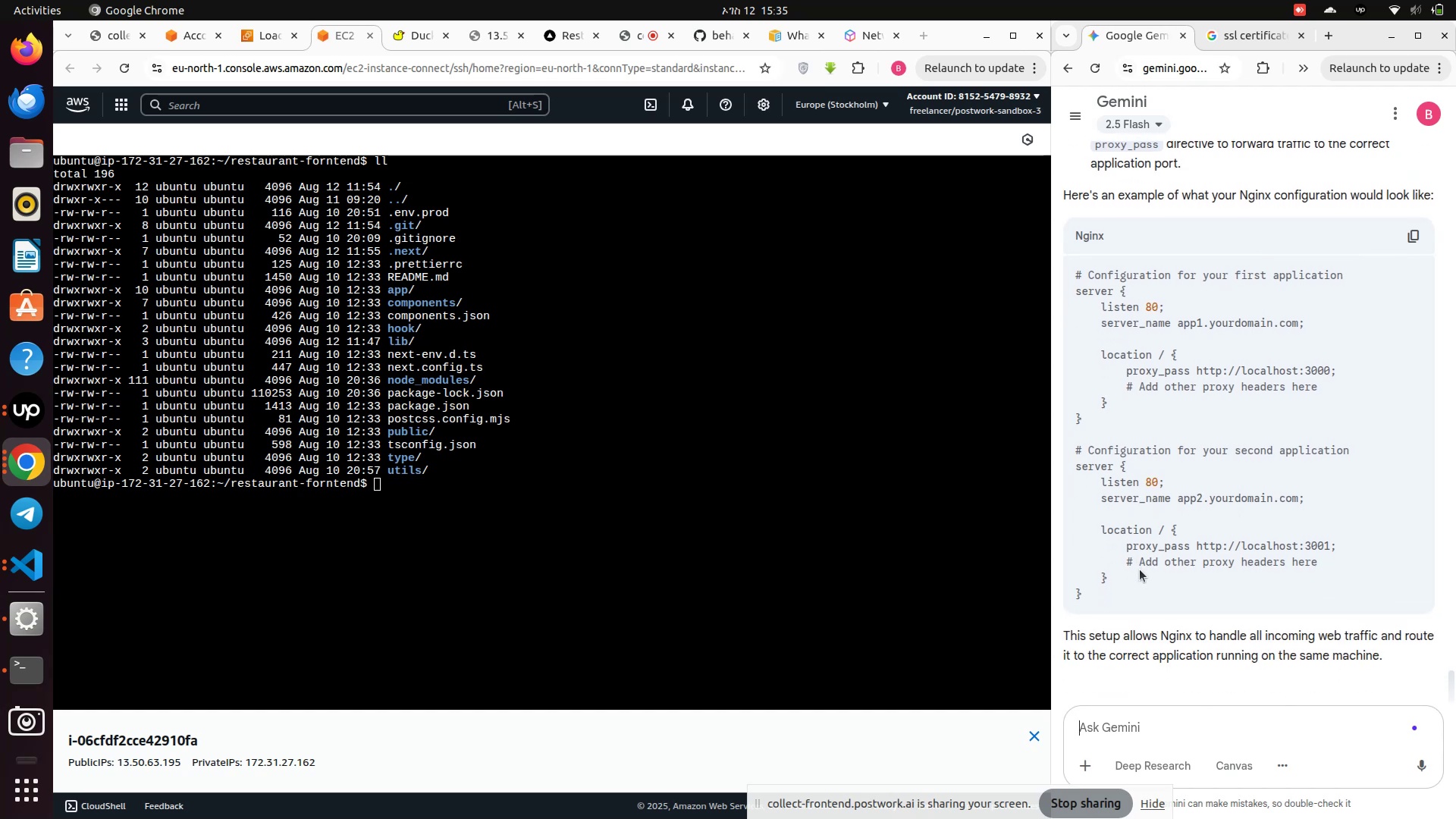 
type(so su)
key(Backspace)
key(Backspace)
type(should i change h)
key(Backspace)
type(the django gunco)
key(Backspace)
key(Backspace)
type(icorn)
 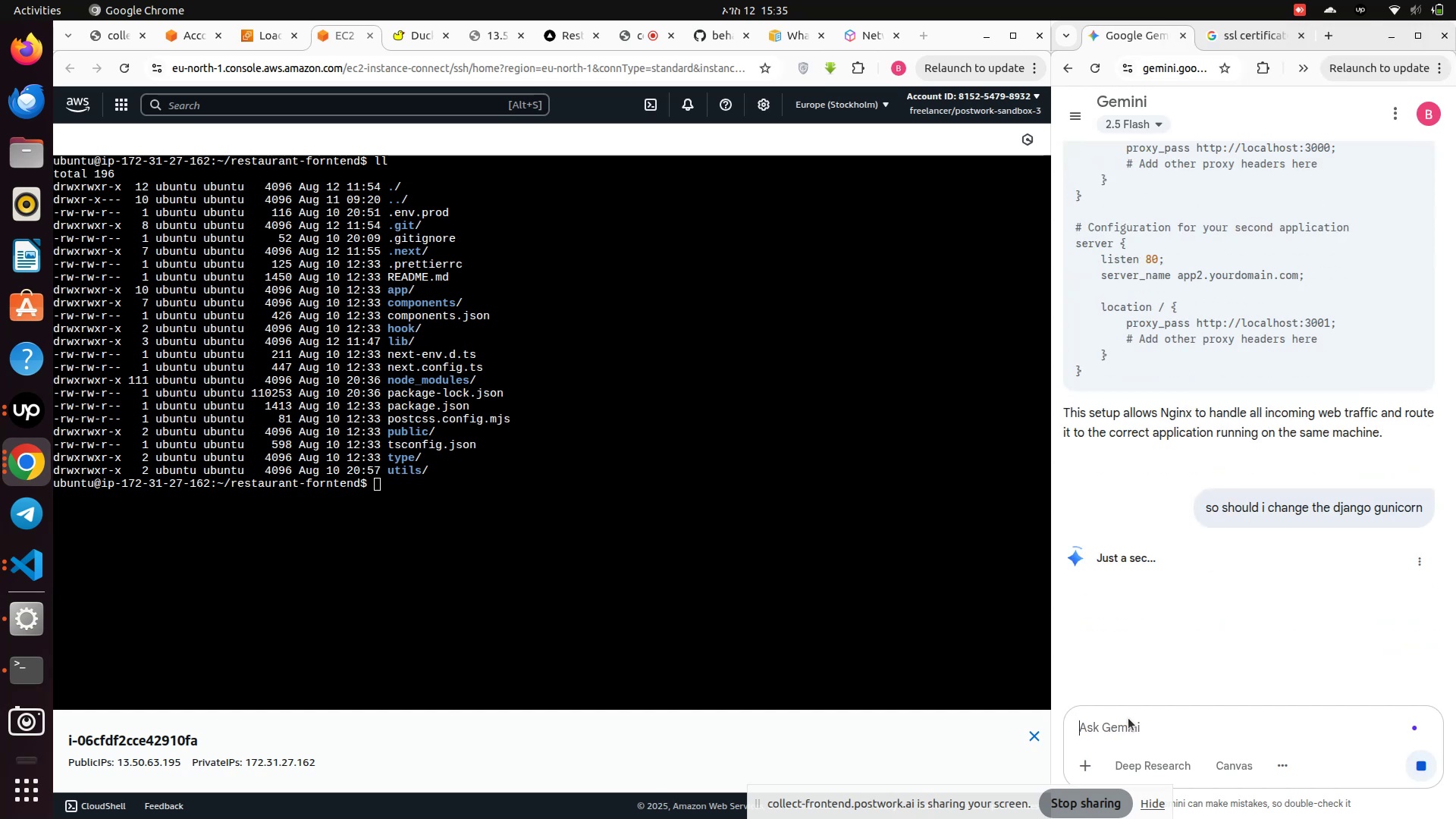 
key(Enter)
 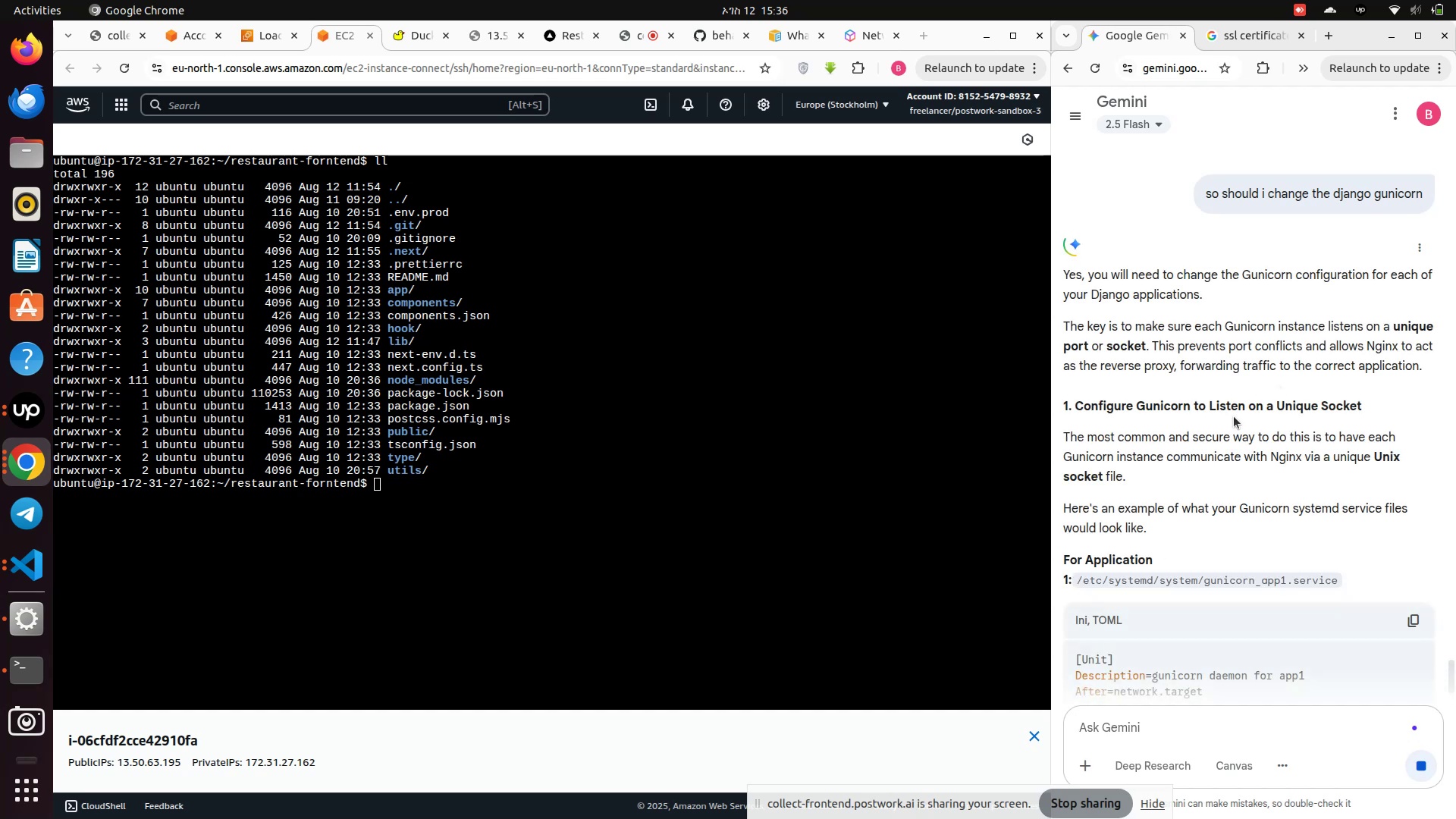 
wait(13.62)
 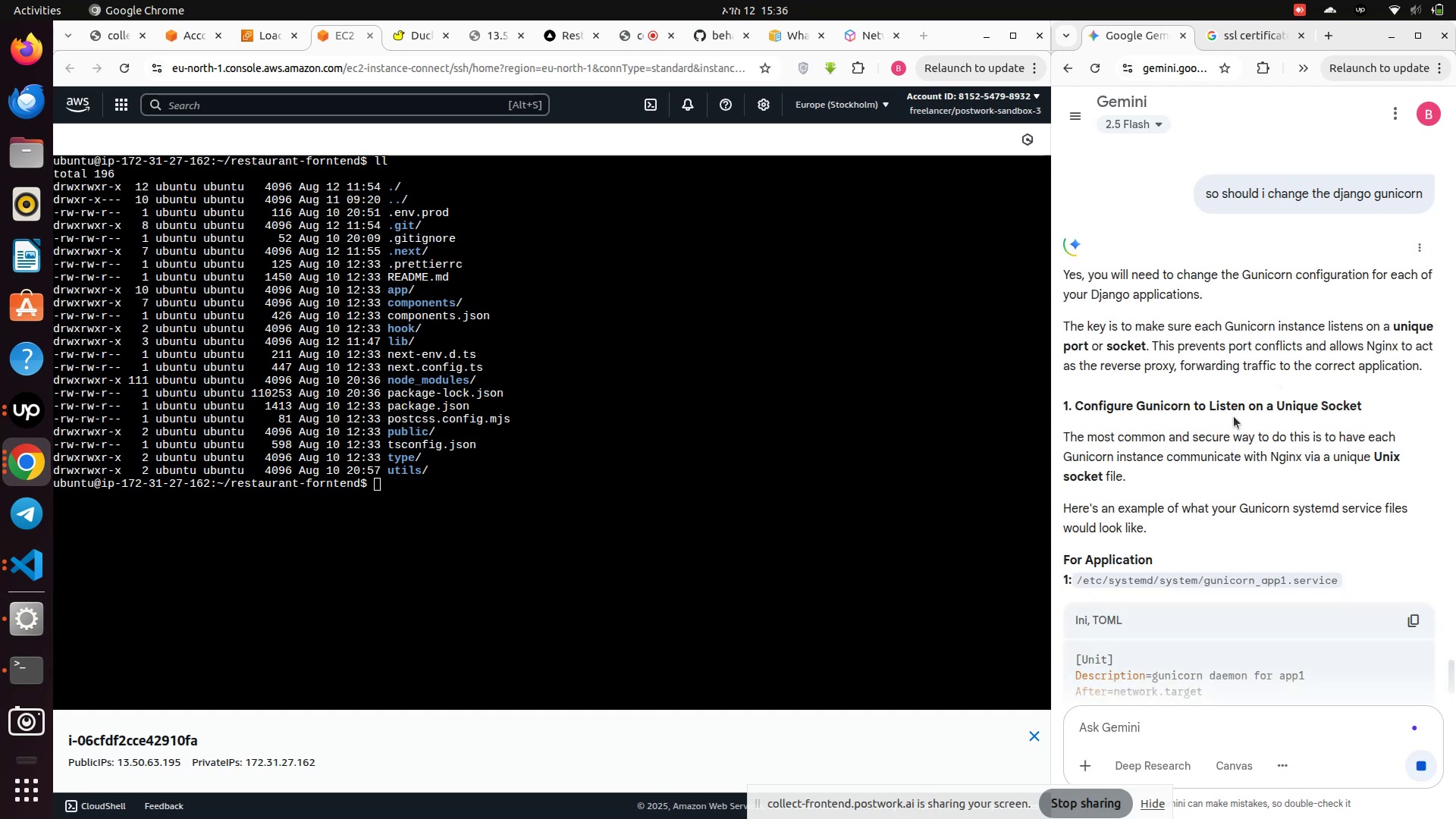 
scroll: coordinate [1217, 455], scroll_direction: down, amount: 4.0
 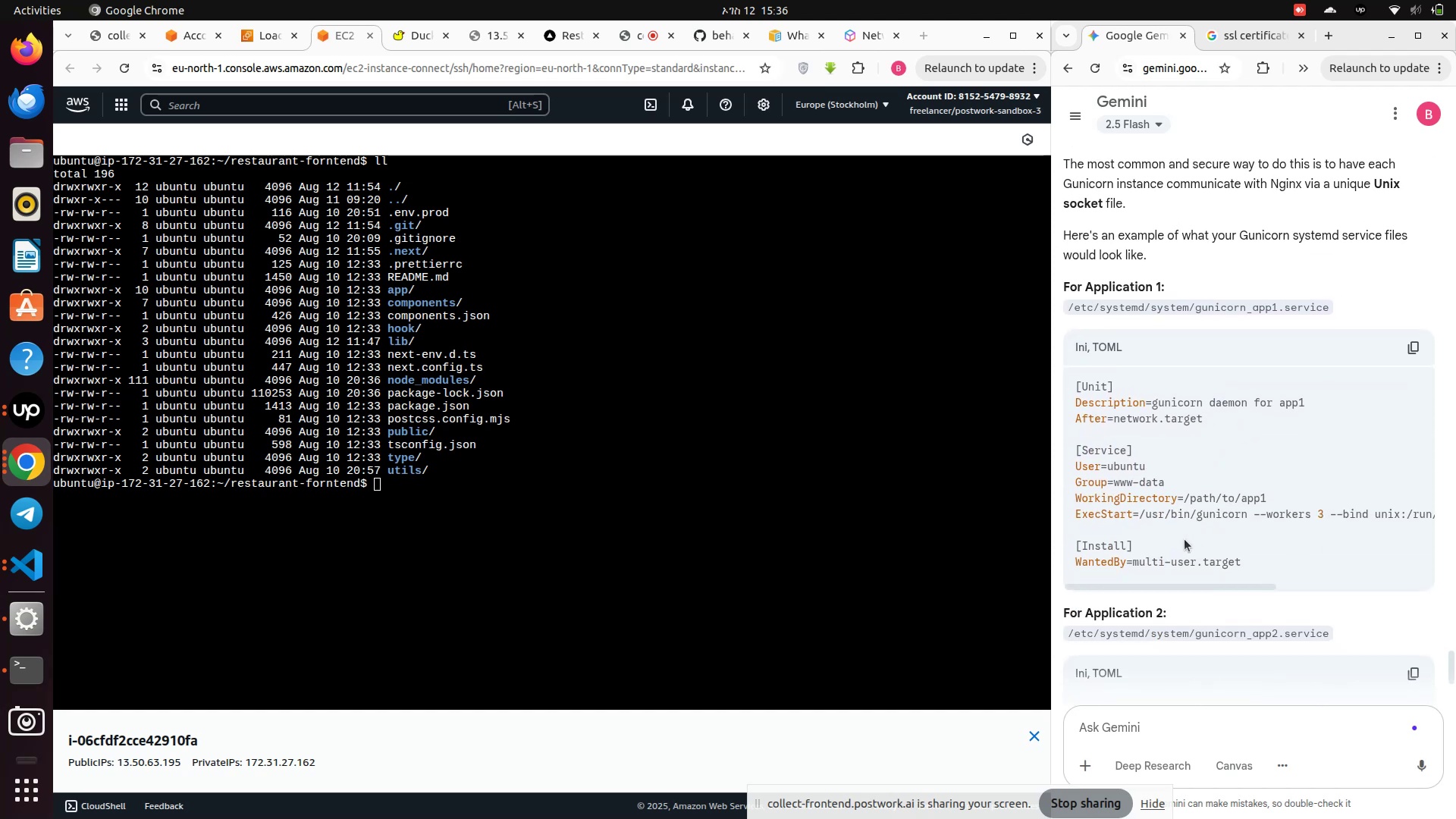 
wait(5.35)
 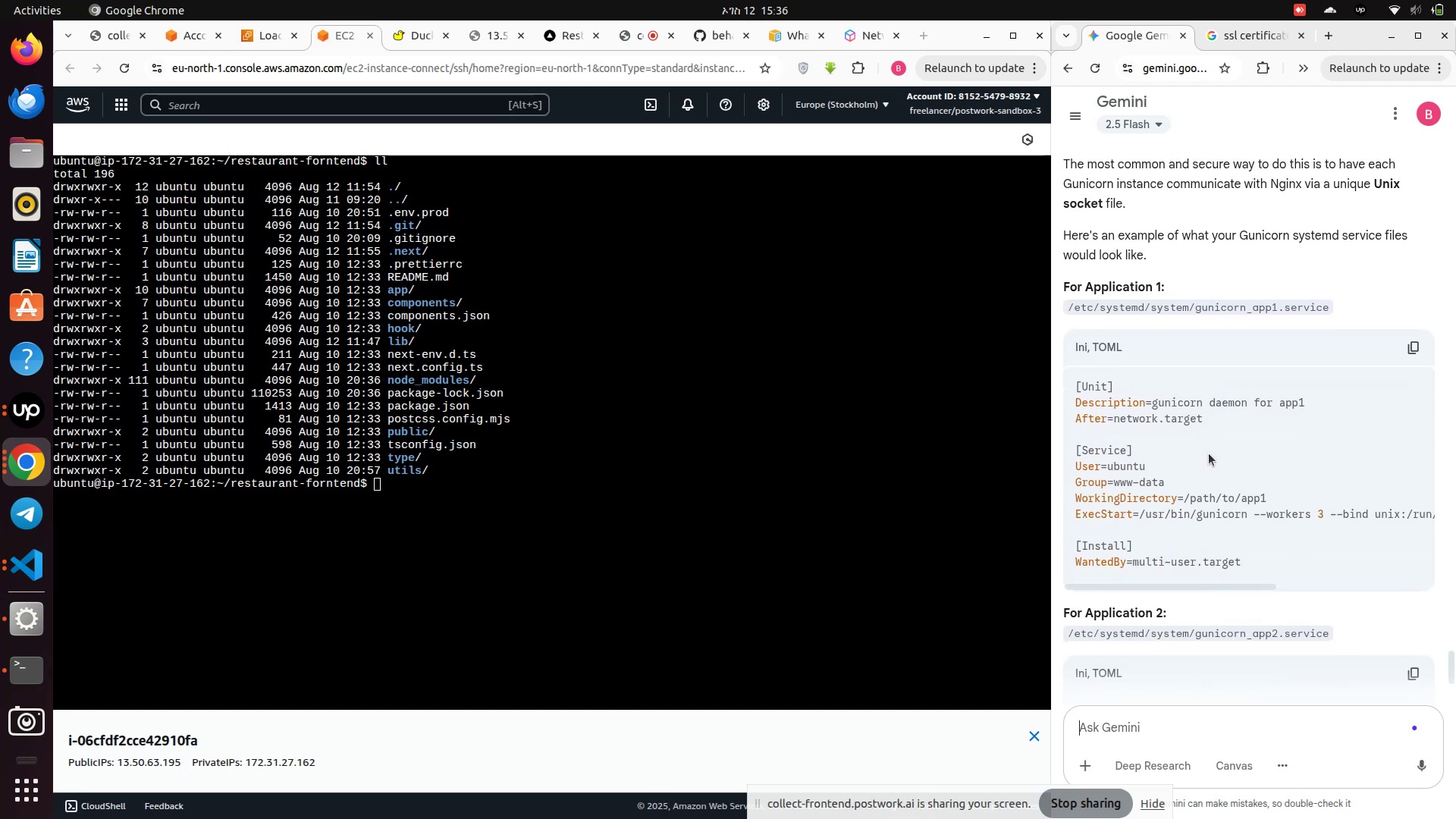 
scroll: coordinate [1185, 539], scroll_direction: down, amount: 6.0
 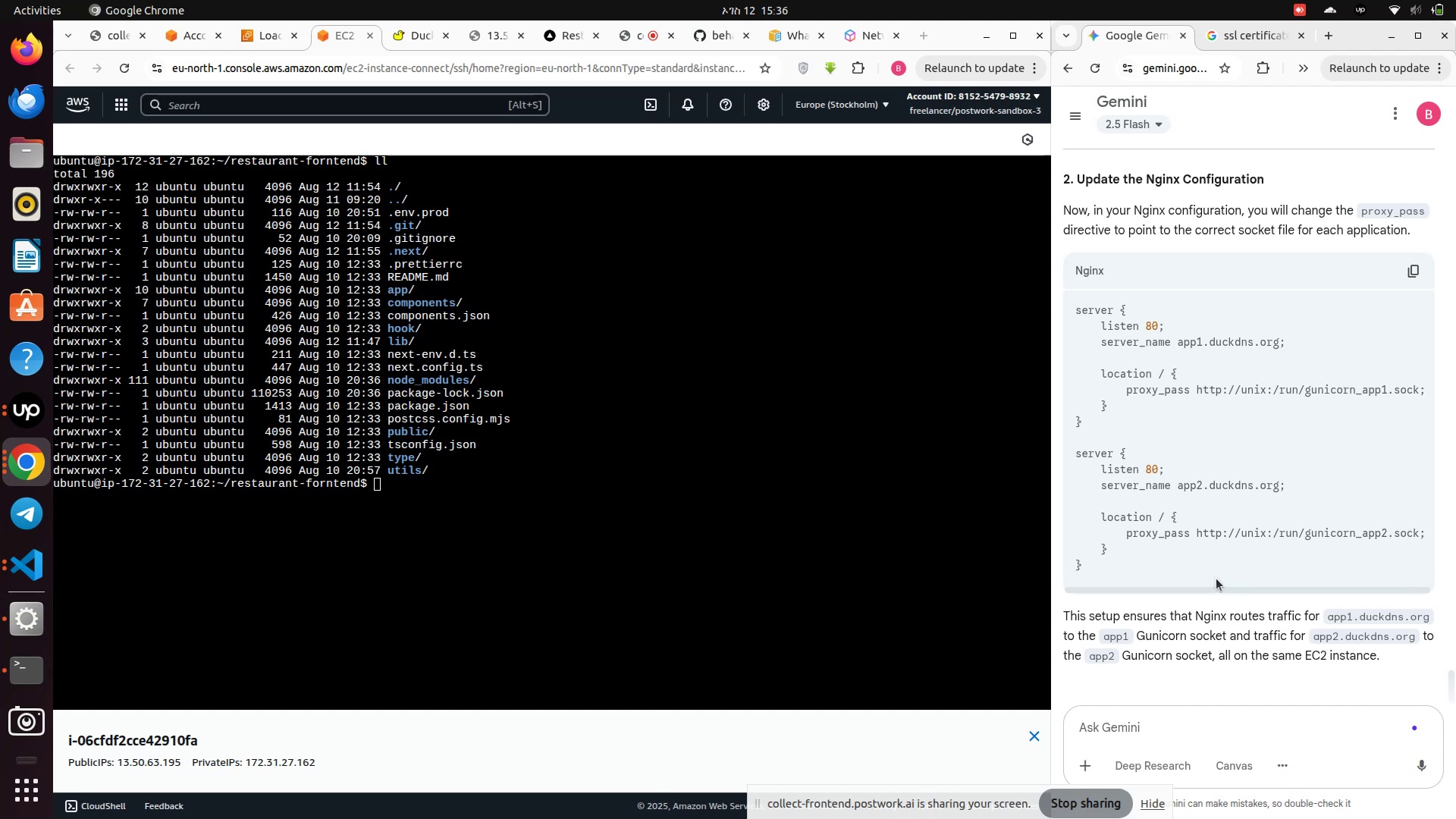 
wait(5.67)
 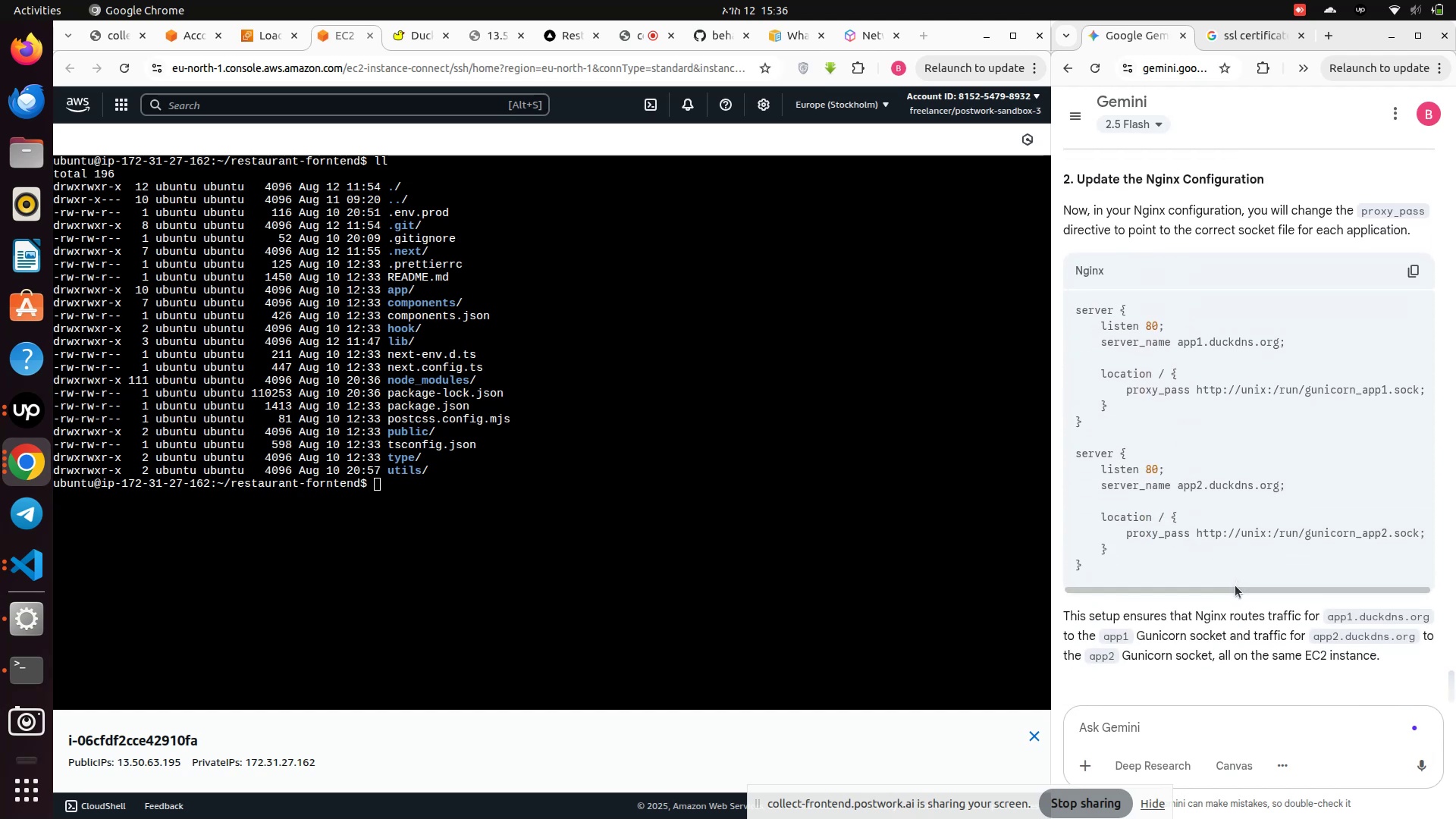 
scroll: coordinate [1197, 573], scroll_direction: down, amount: 6.0
 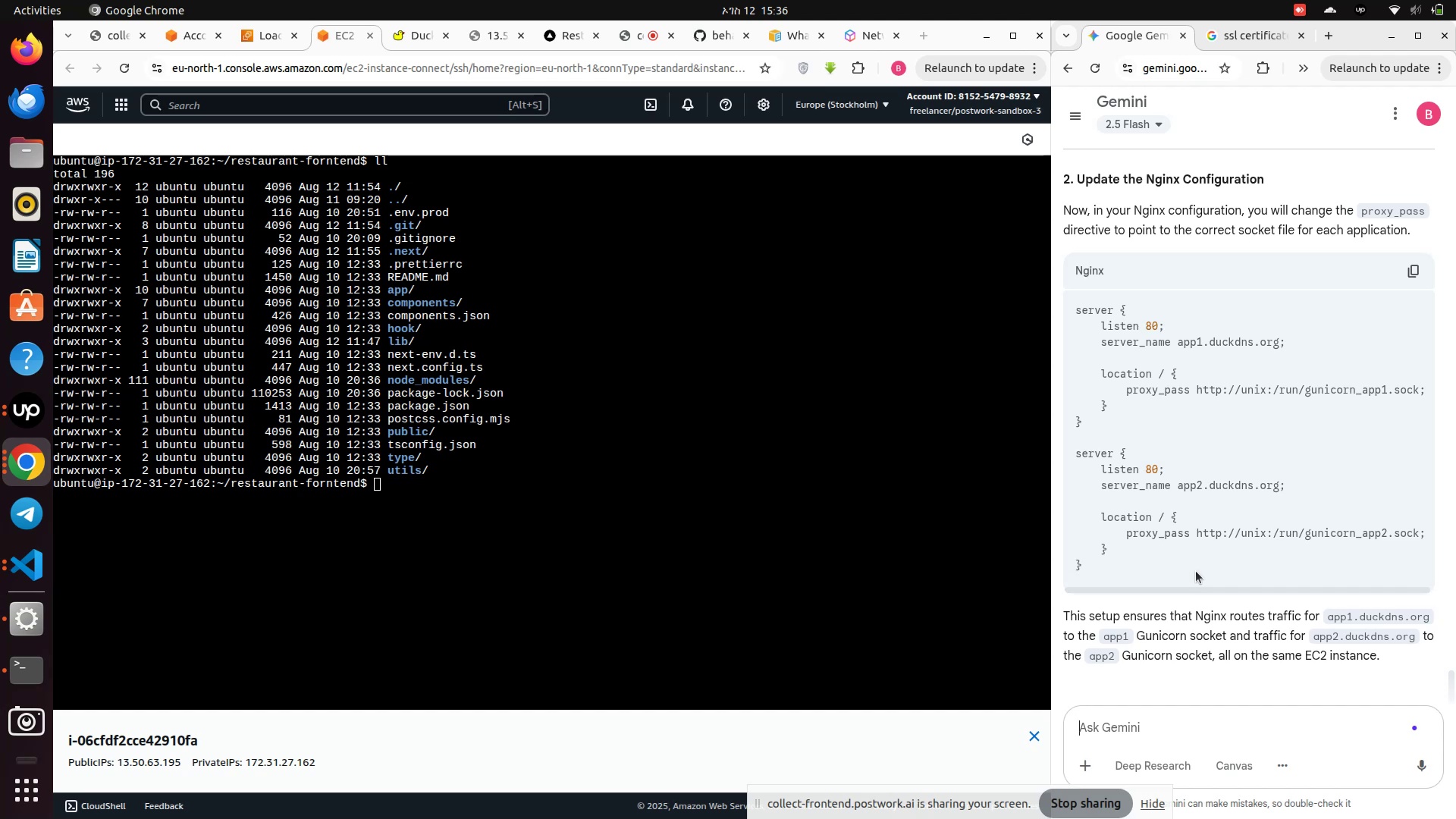 
wait(8.82)
 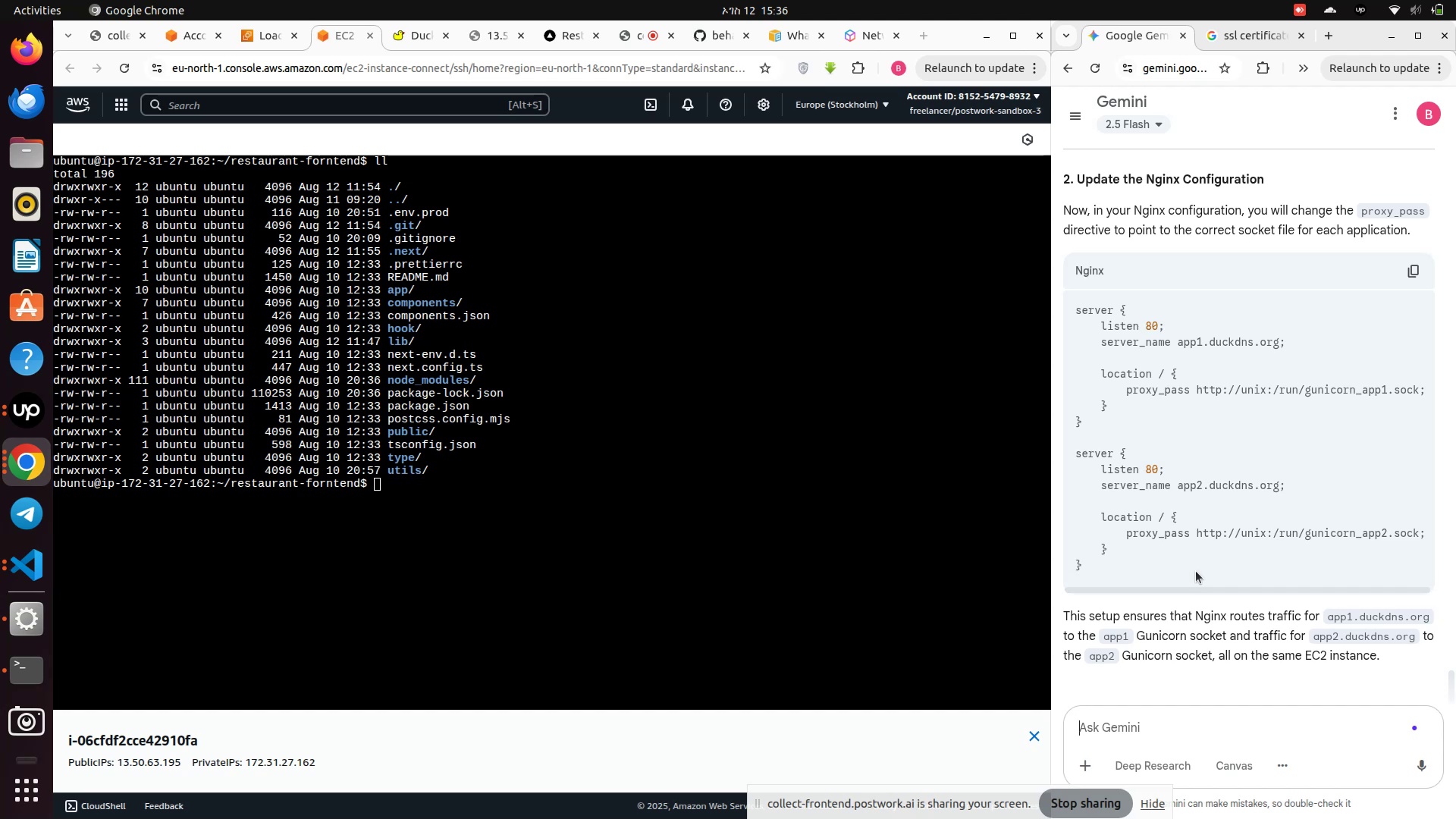 
scroll: coordinate [1183, 572], scroll_direction: up, amount: 11.0
 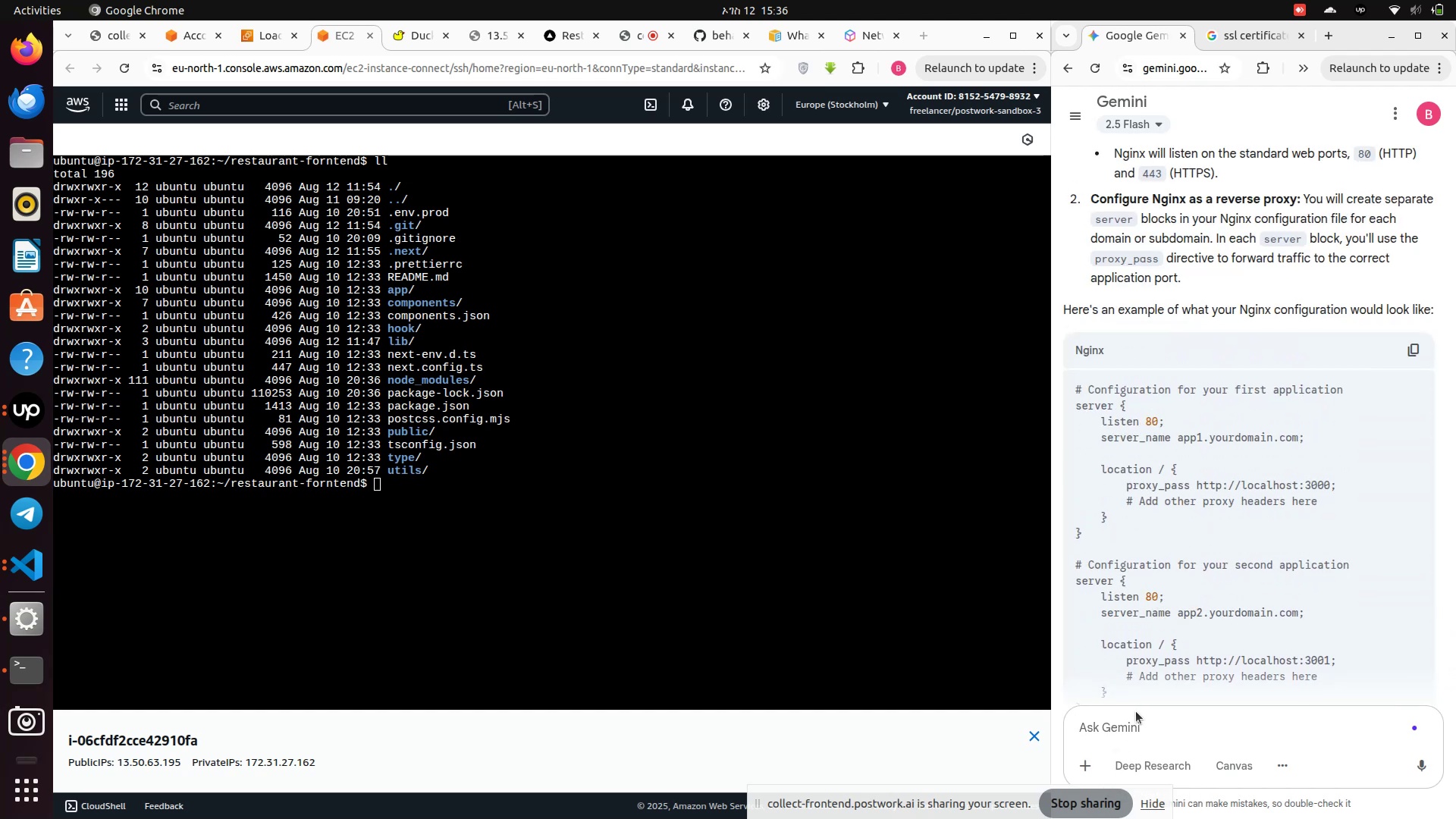 
wait(5.45)
 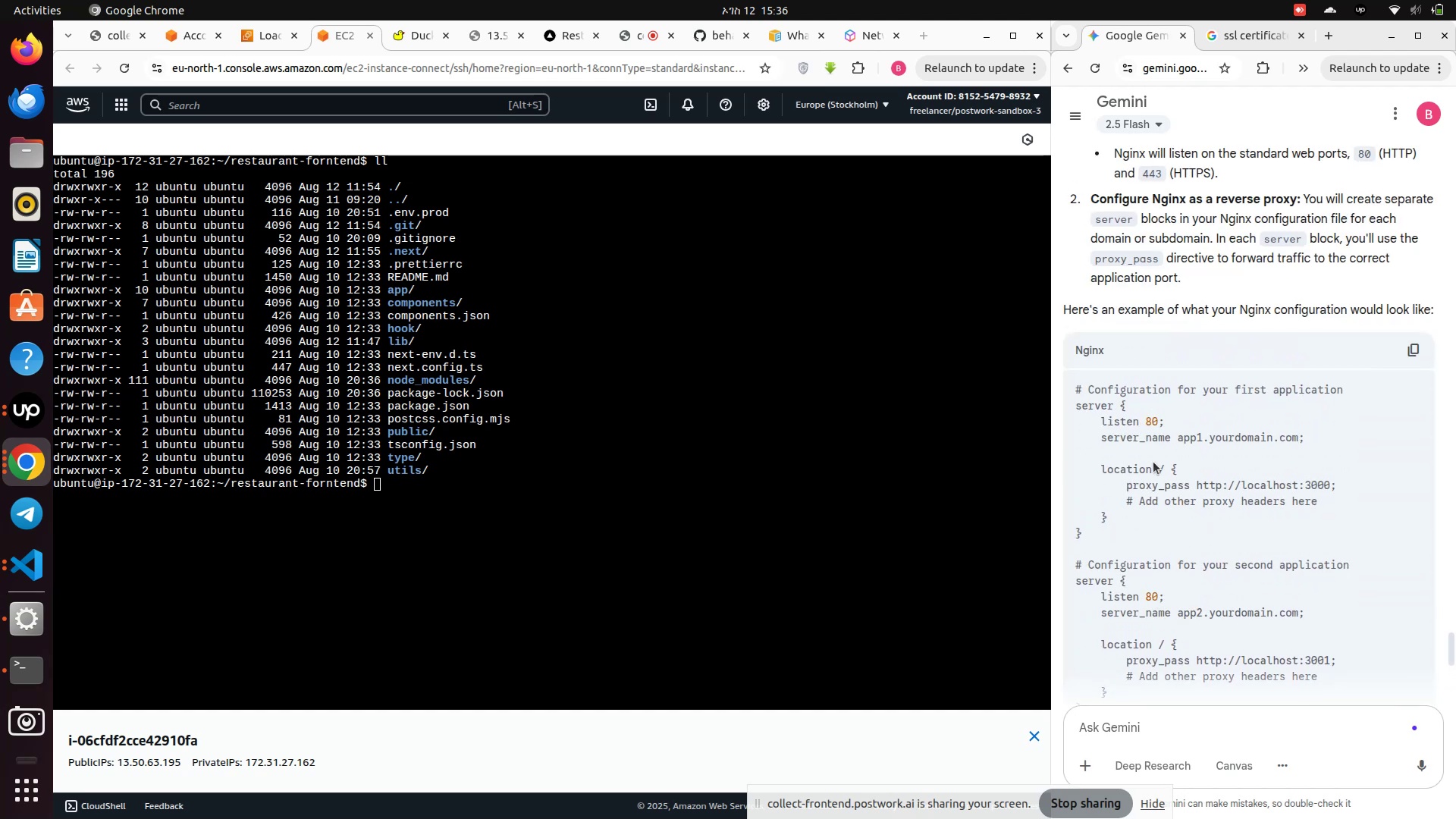 
type(so during somain registration i will give the port too )
 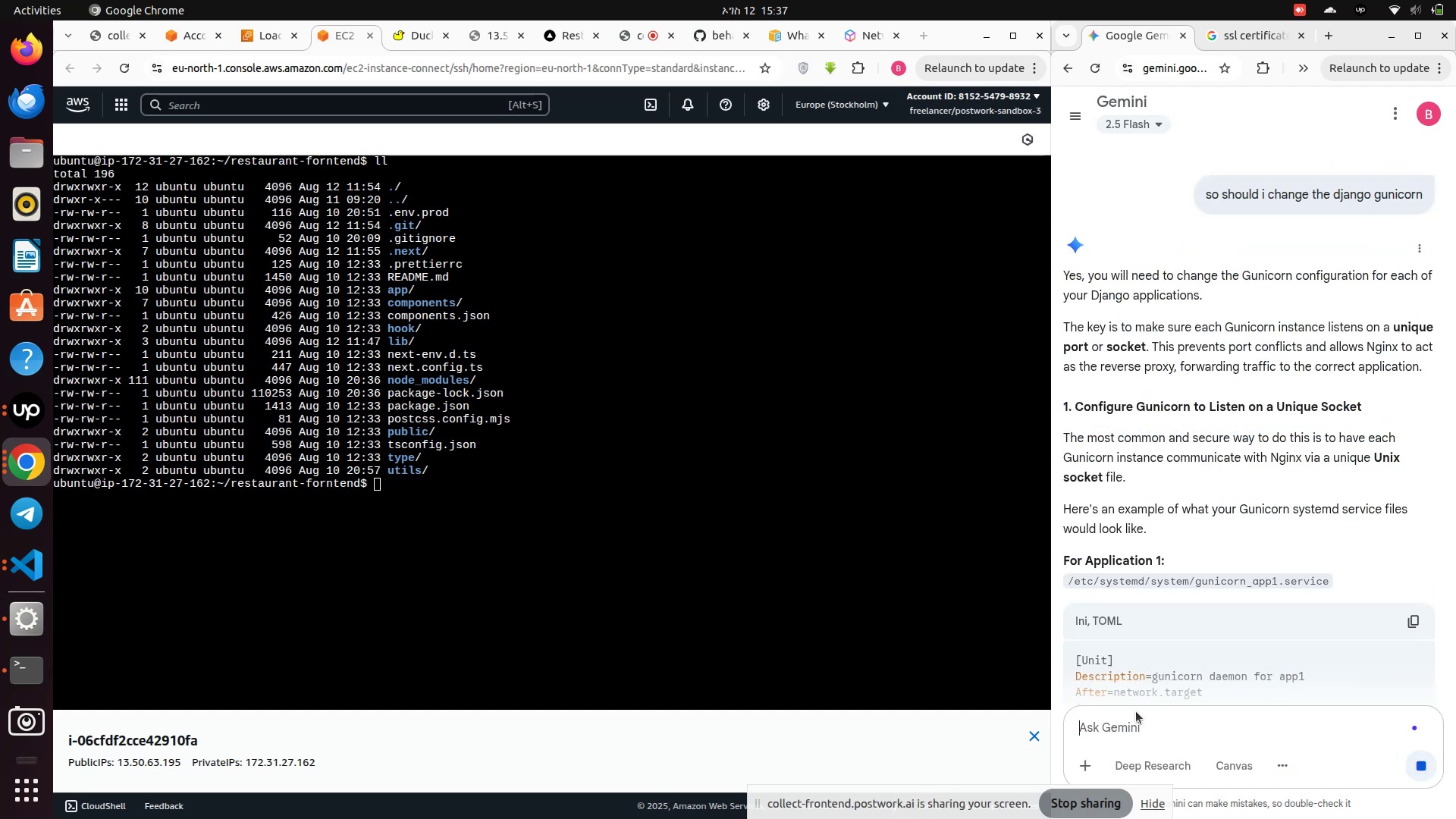 
key(Enter)
 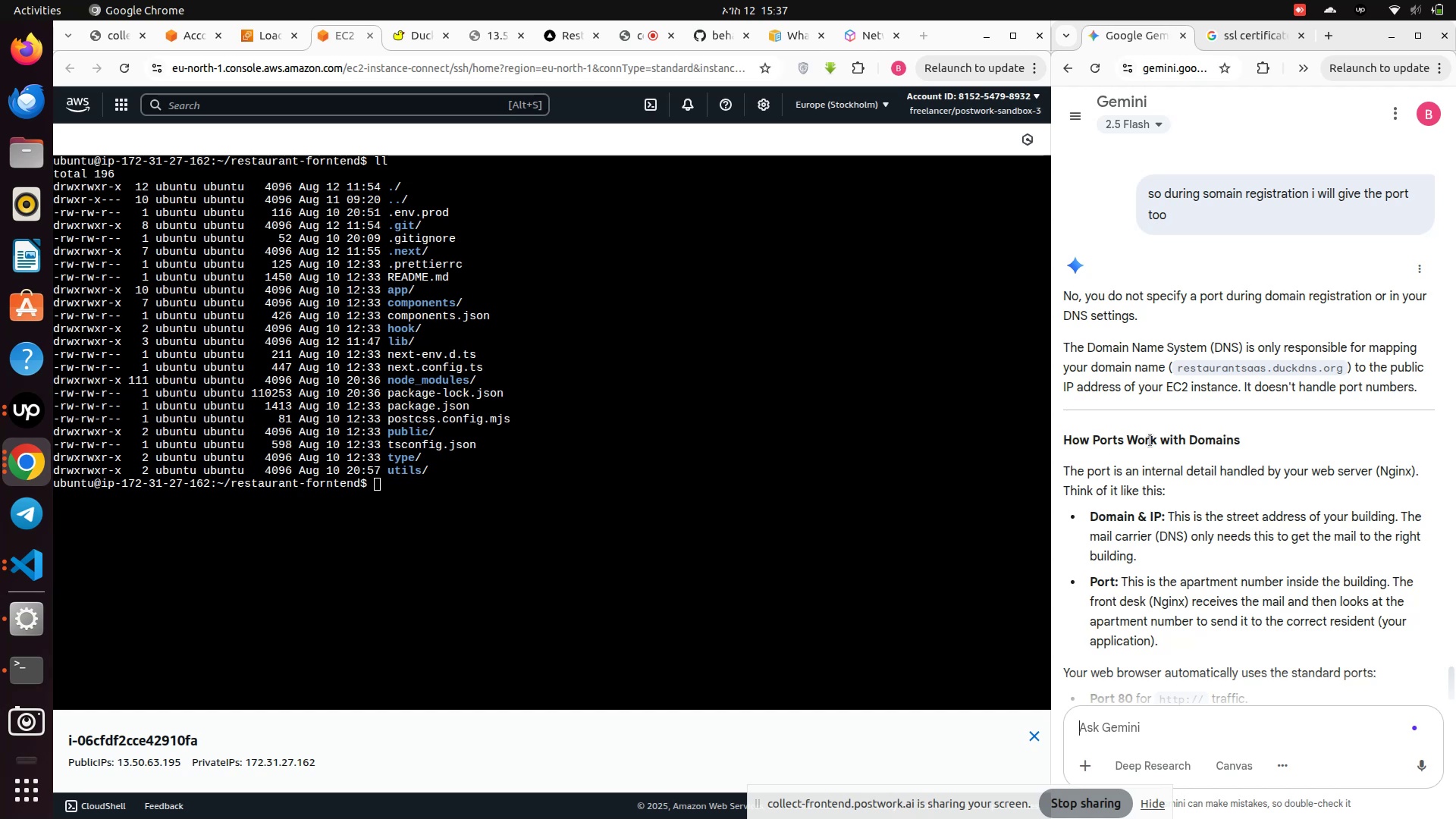 
wait(28.56)
 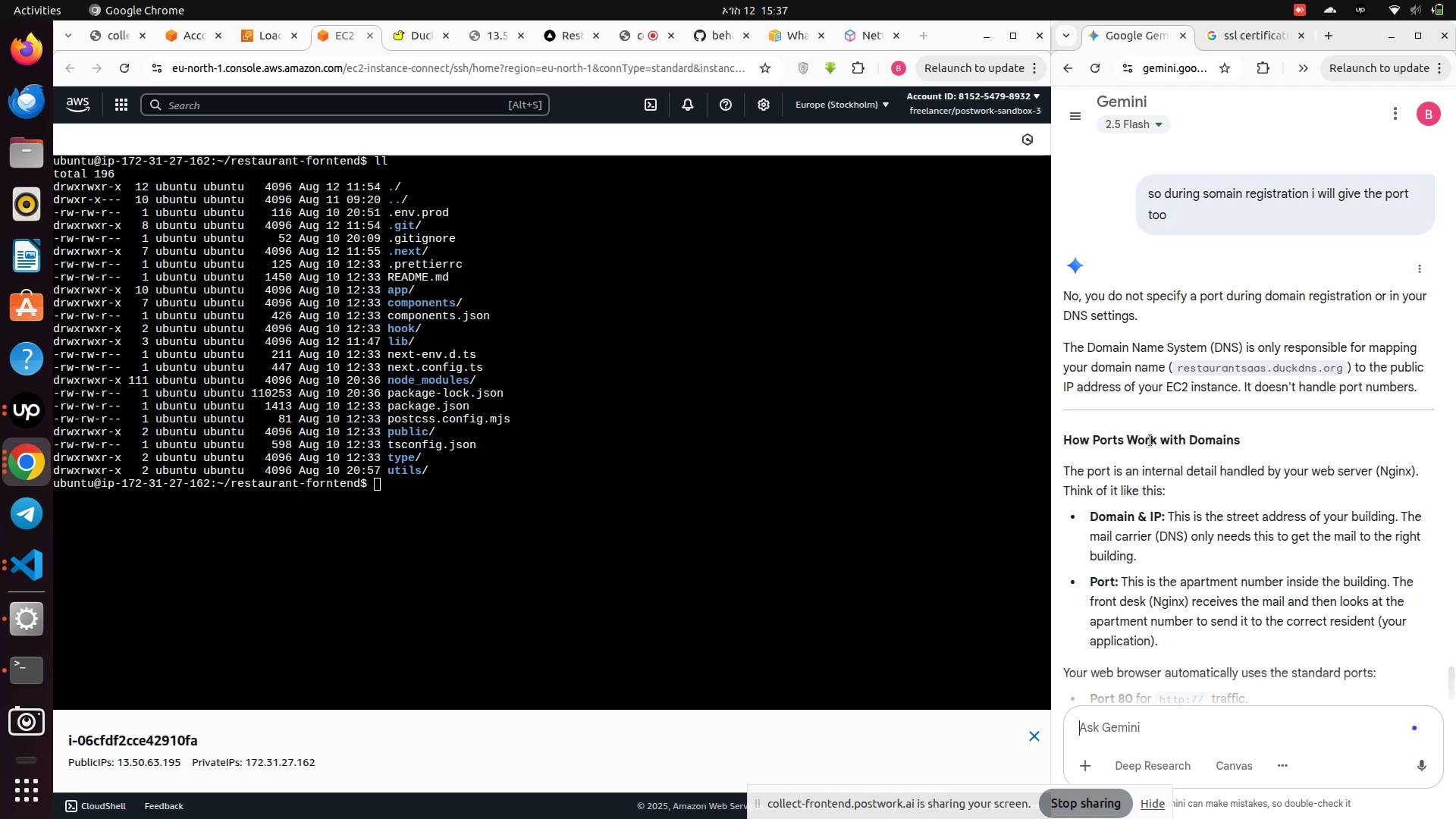 
scroll: coordinate [1150, 441], scroll_direction: down, amount: 1.0
 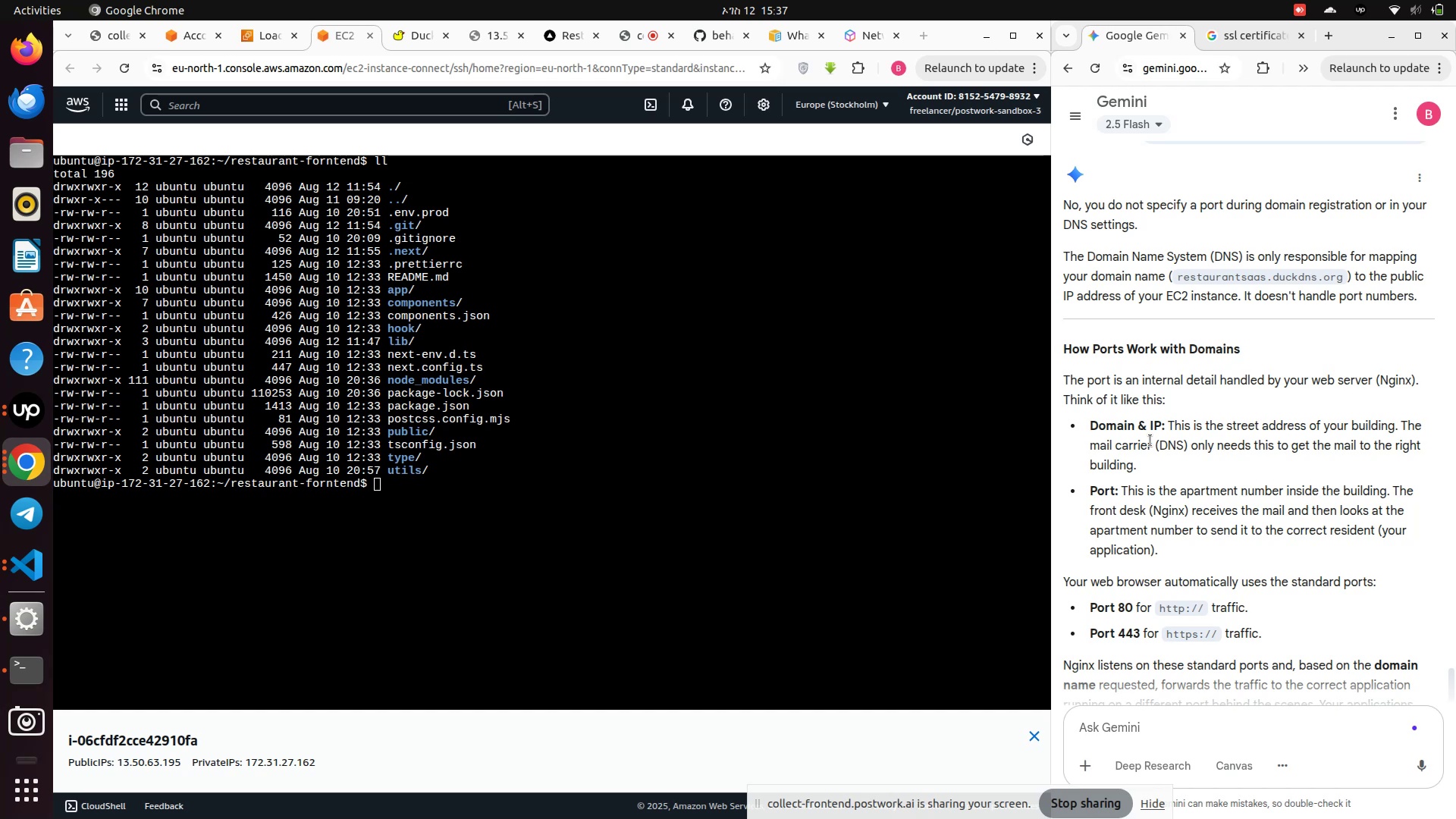 
wait(5.58)
 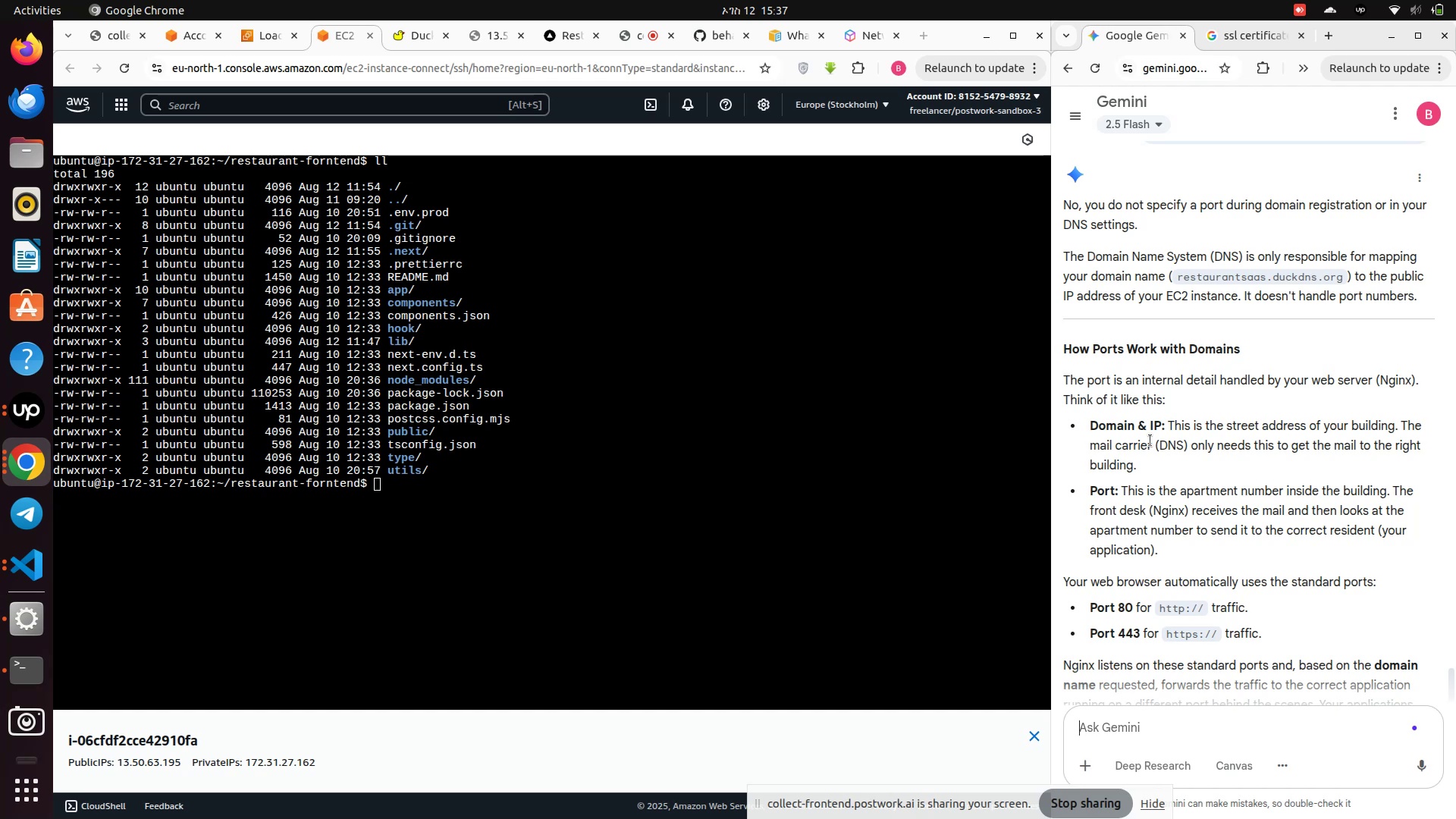 
scroll: coordinate [1150, 441], scroll_direction: down, amount: 1.0
 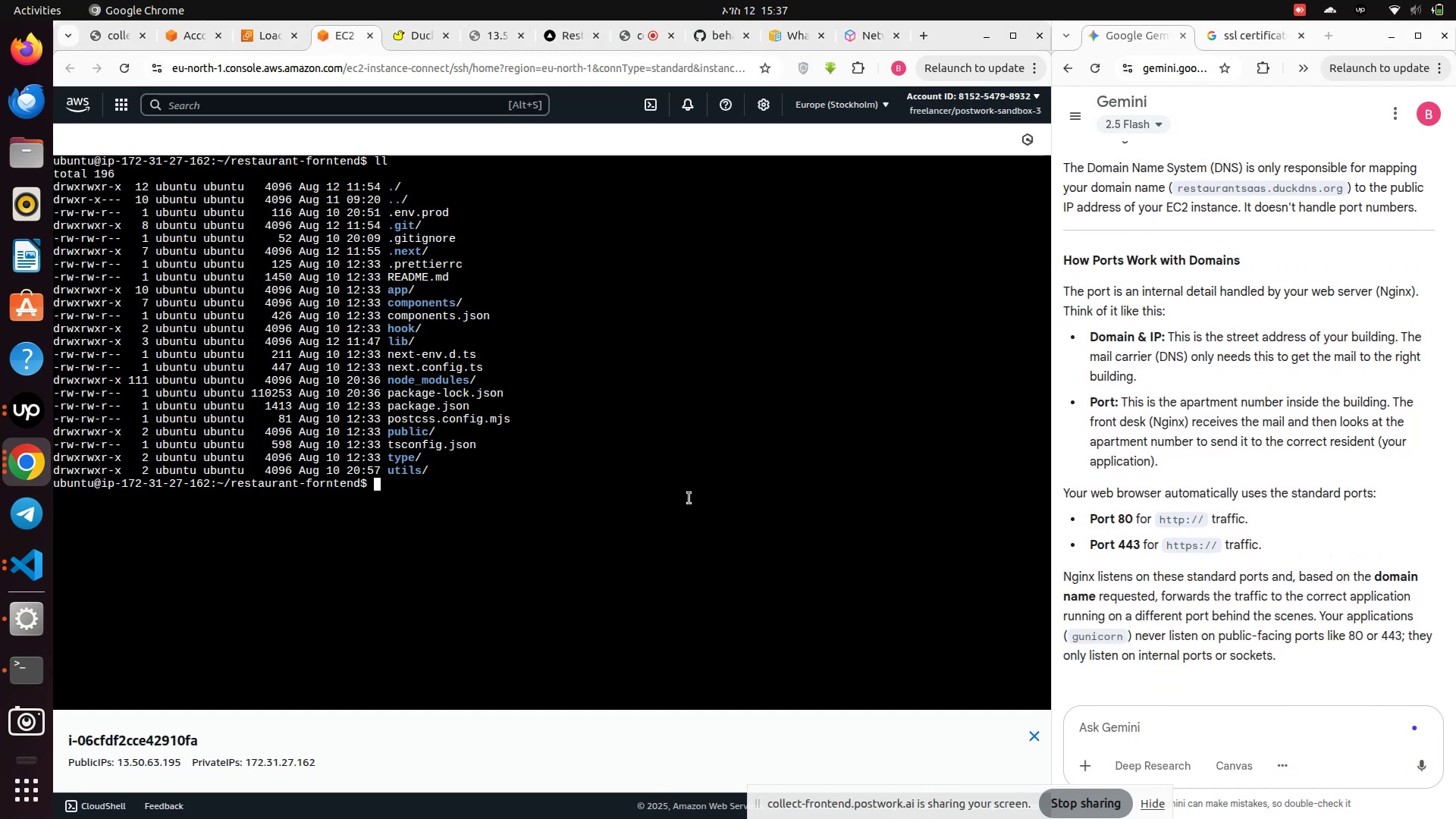 
left_click([689, 497])
 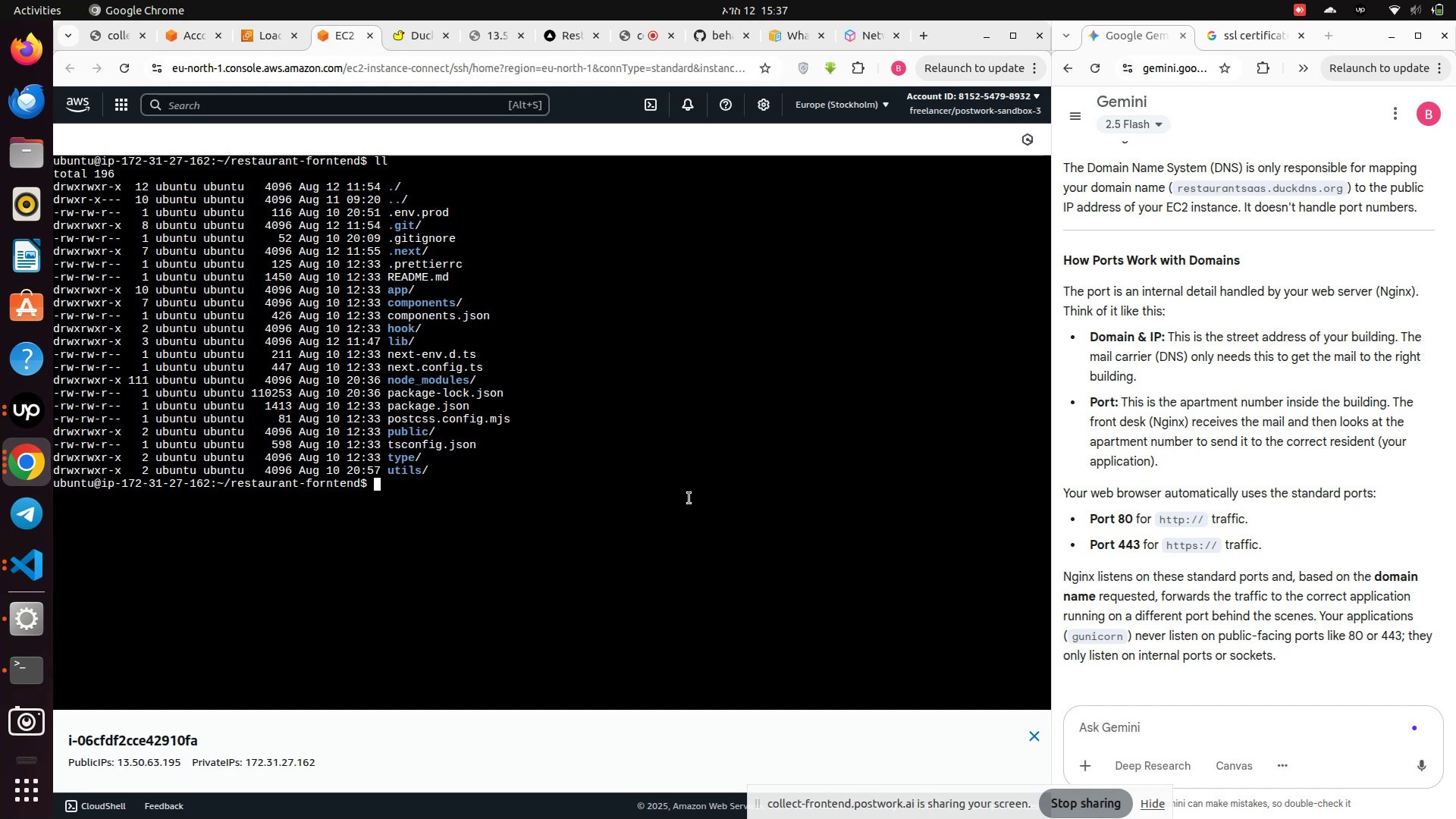 
type(clear)
 